 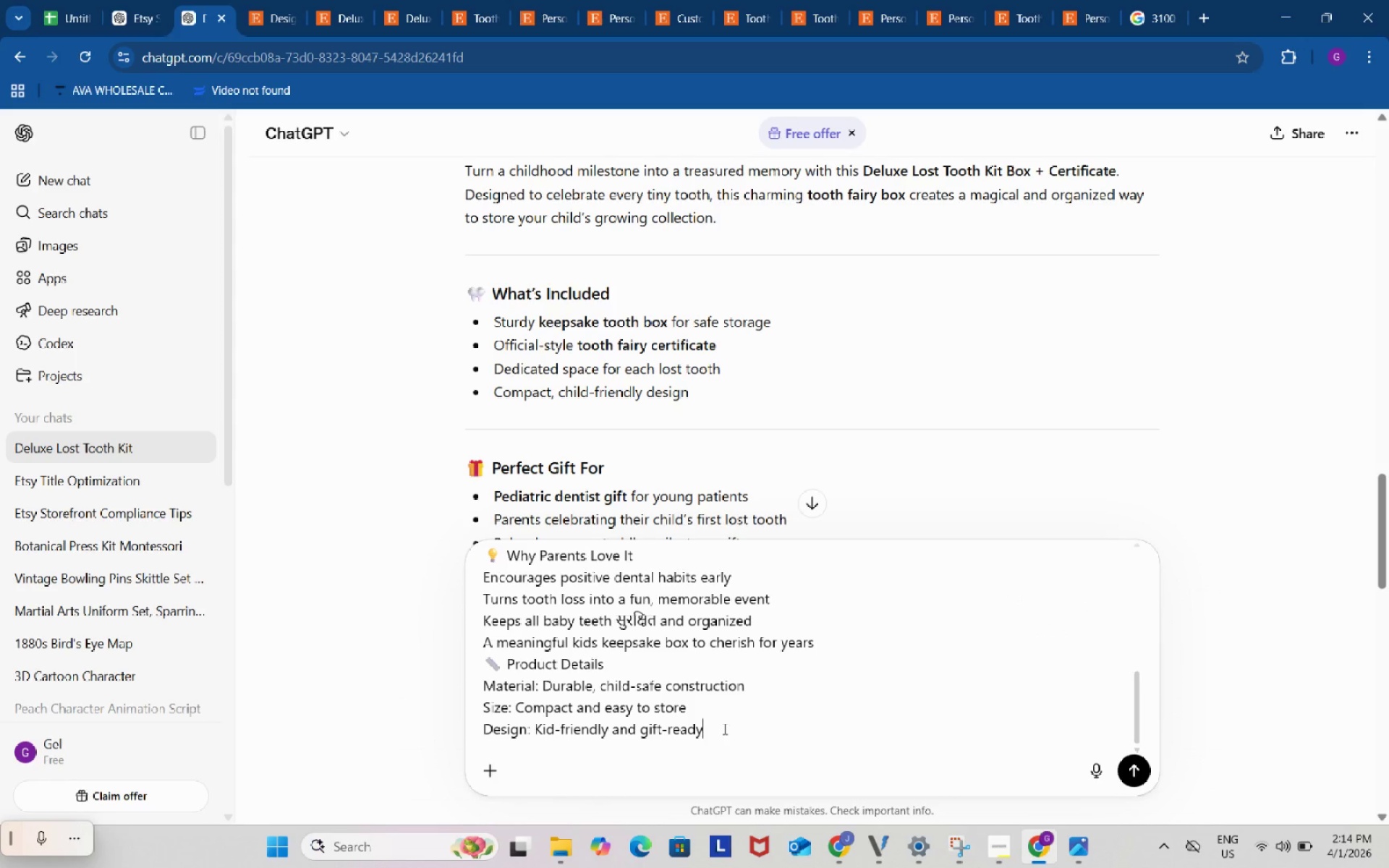 
scroll: coordinate [751, 712], scroll_direction: up, amount: 4.0
 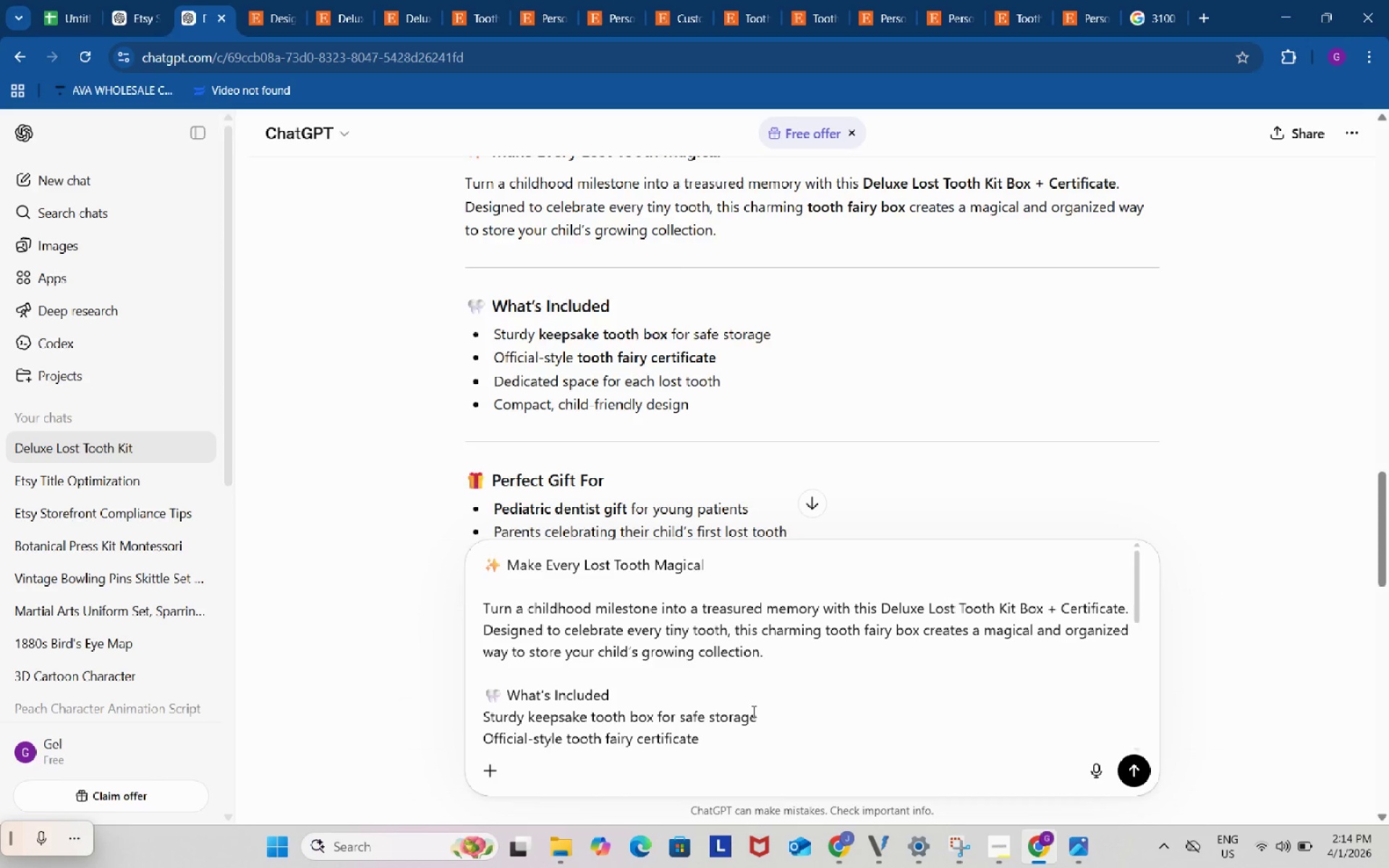 
scroll: coordinate [759, 712], scroll_direction: down, amount: 9.0
 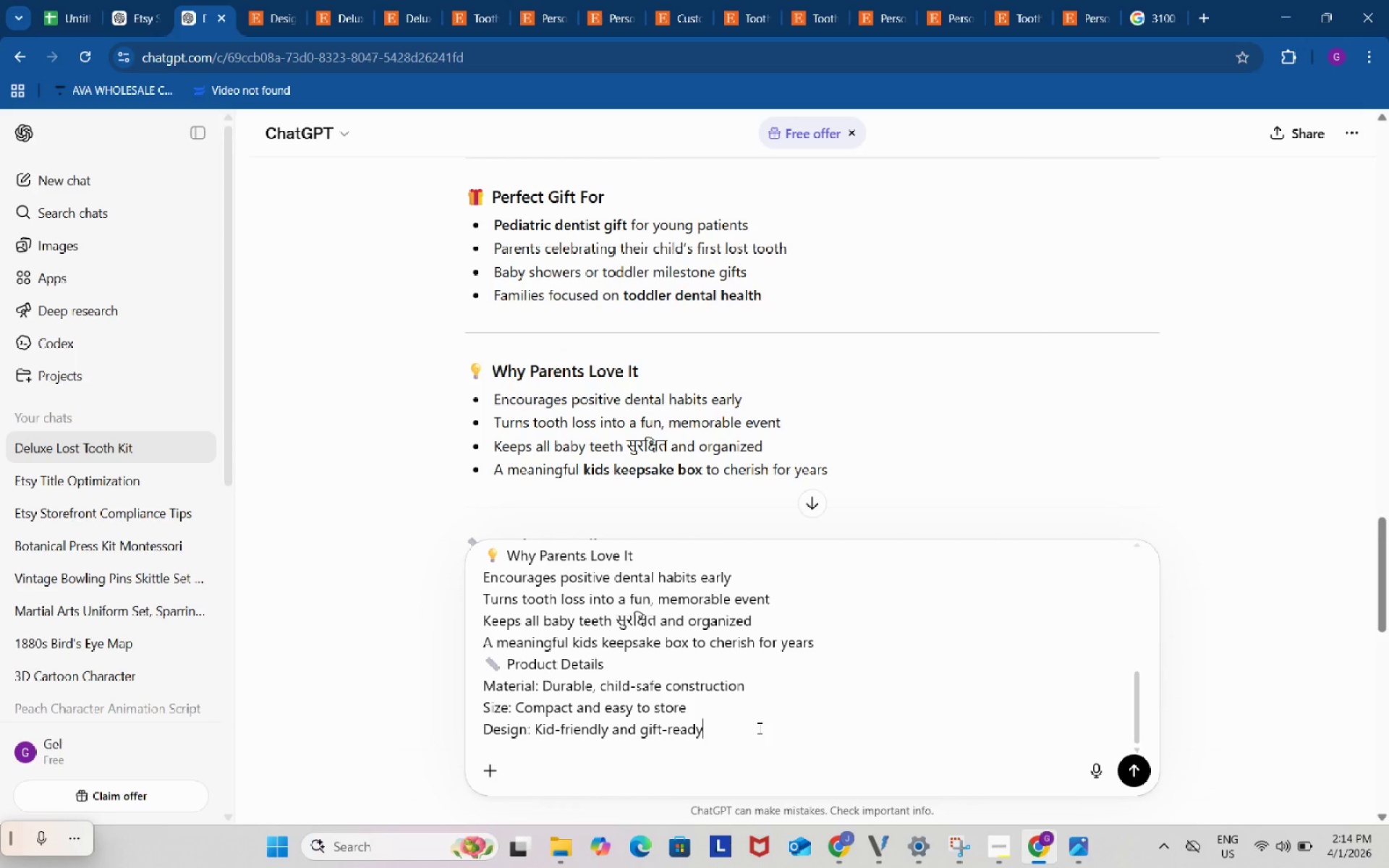 
left_click([758, 728])
 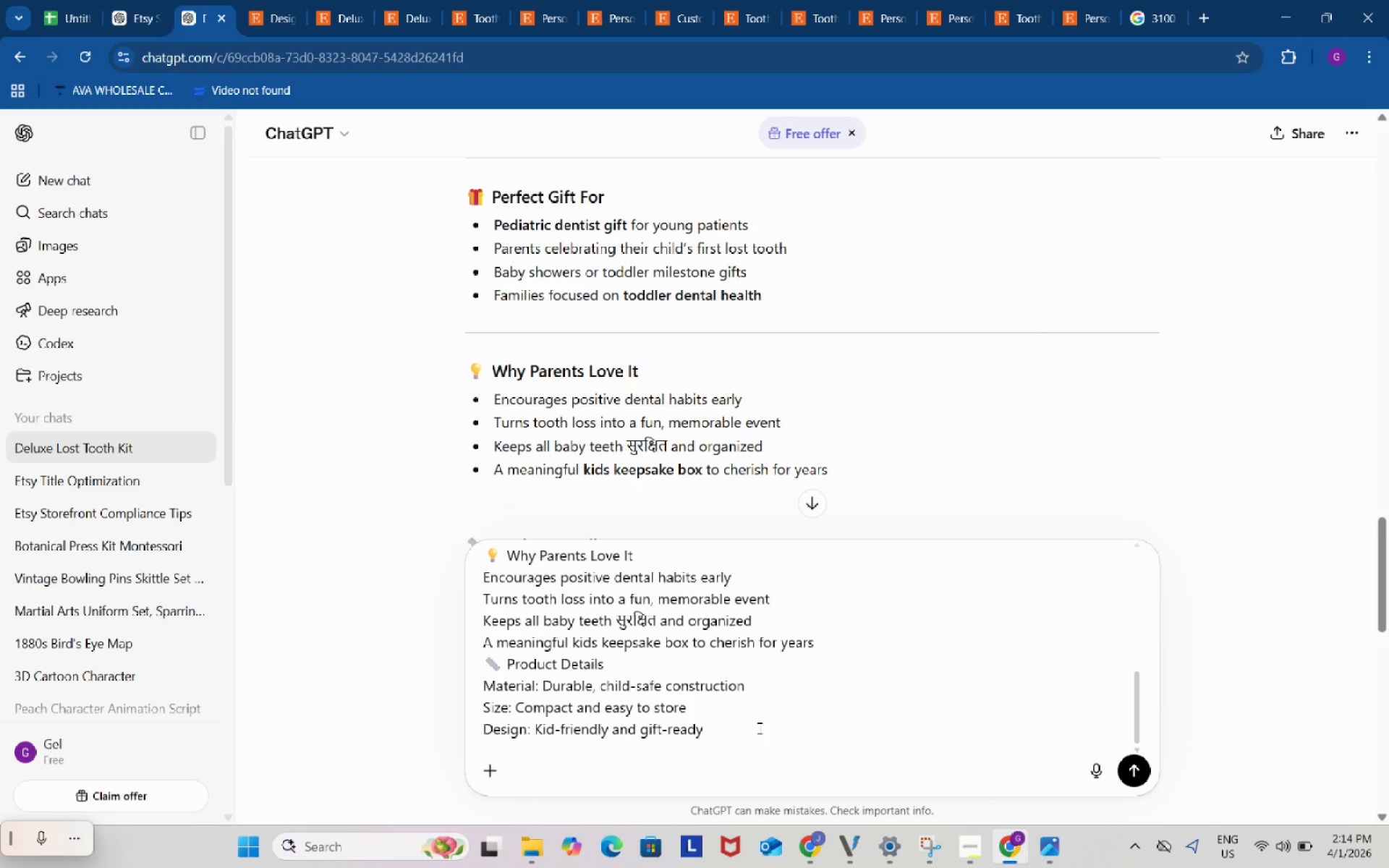 
type(. make all the letters in englisg)
key(Backspace)
type(h)
 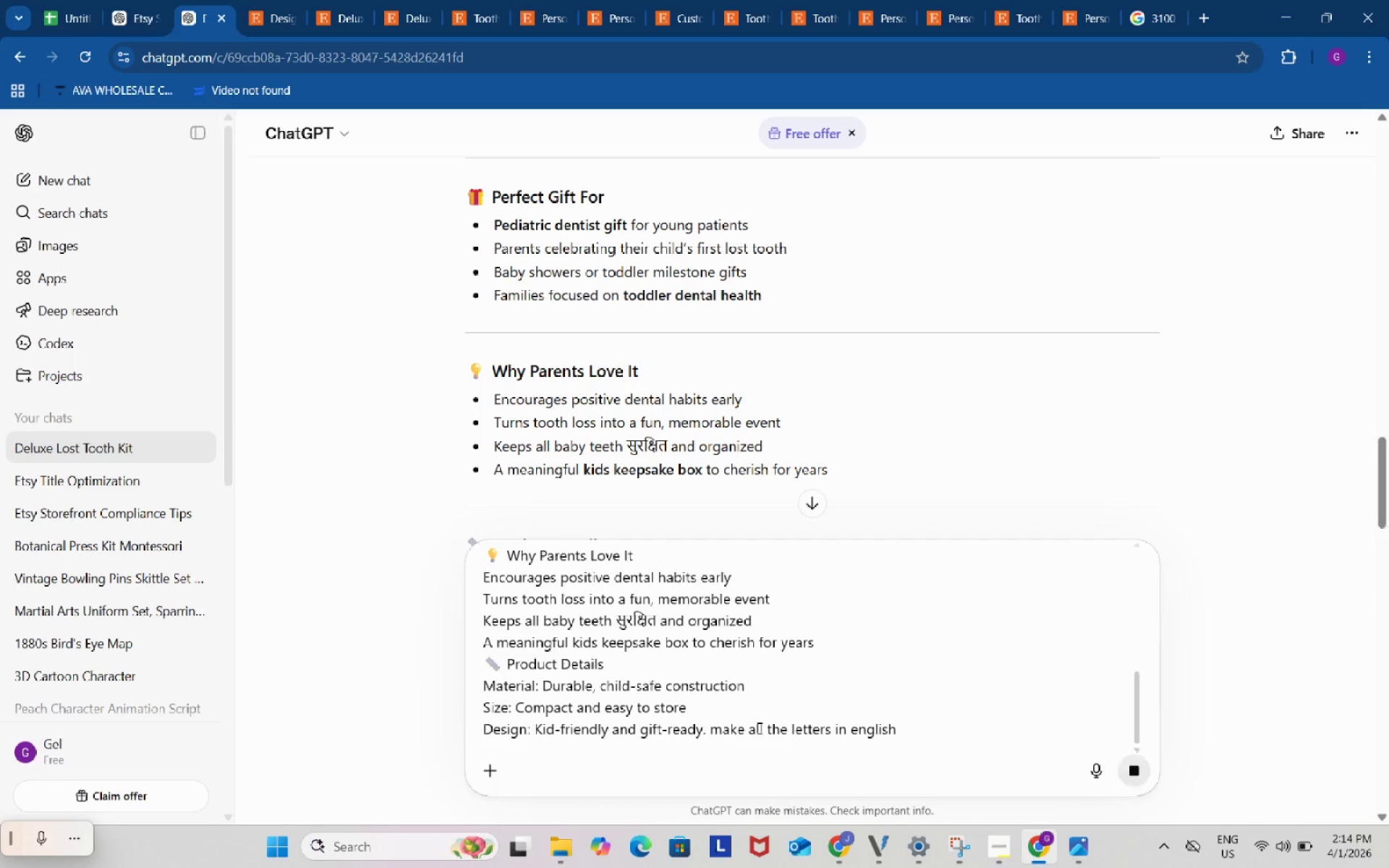 
key(Enter)
 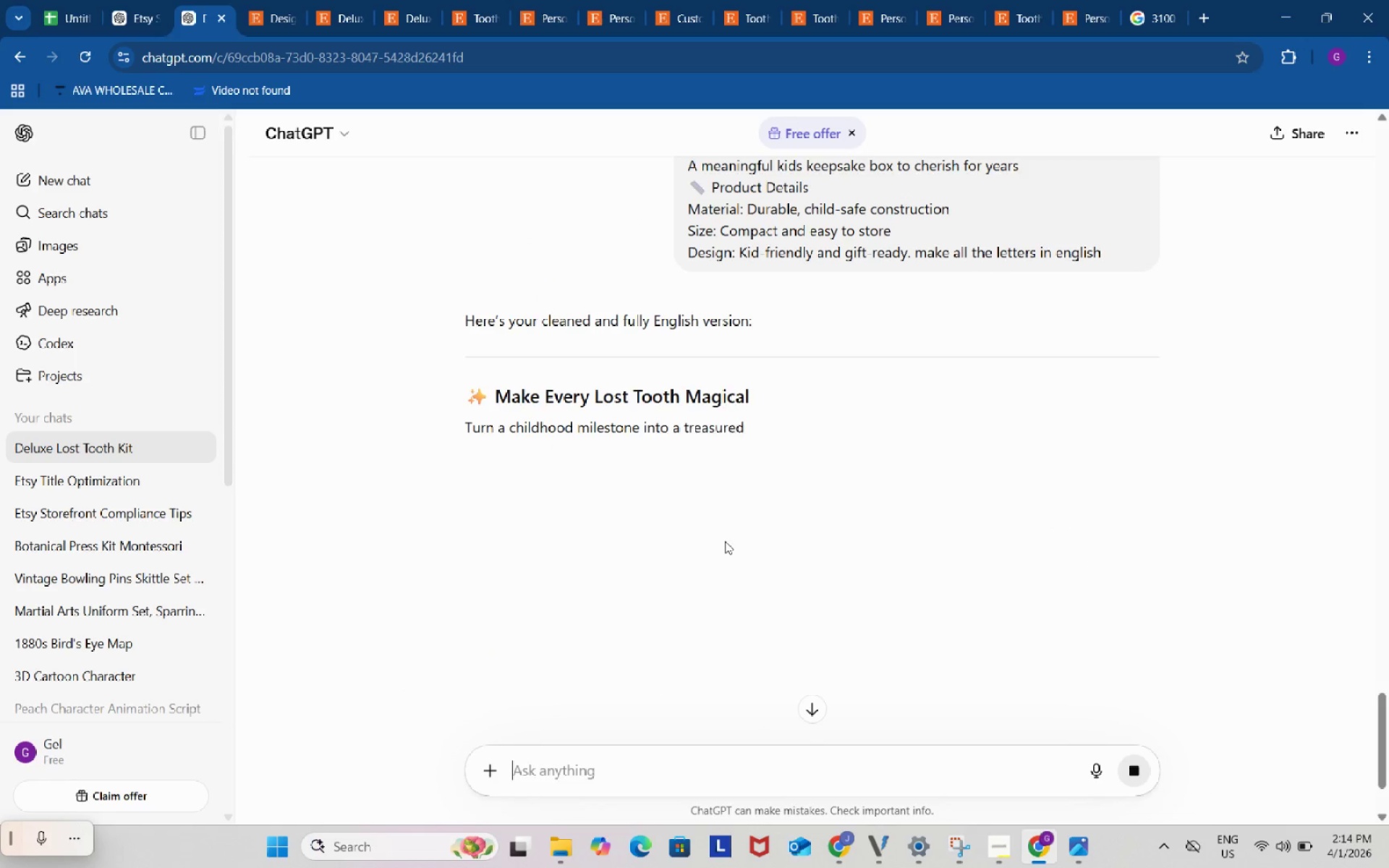 
mouse_move([716, 462])
 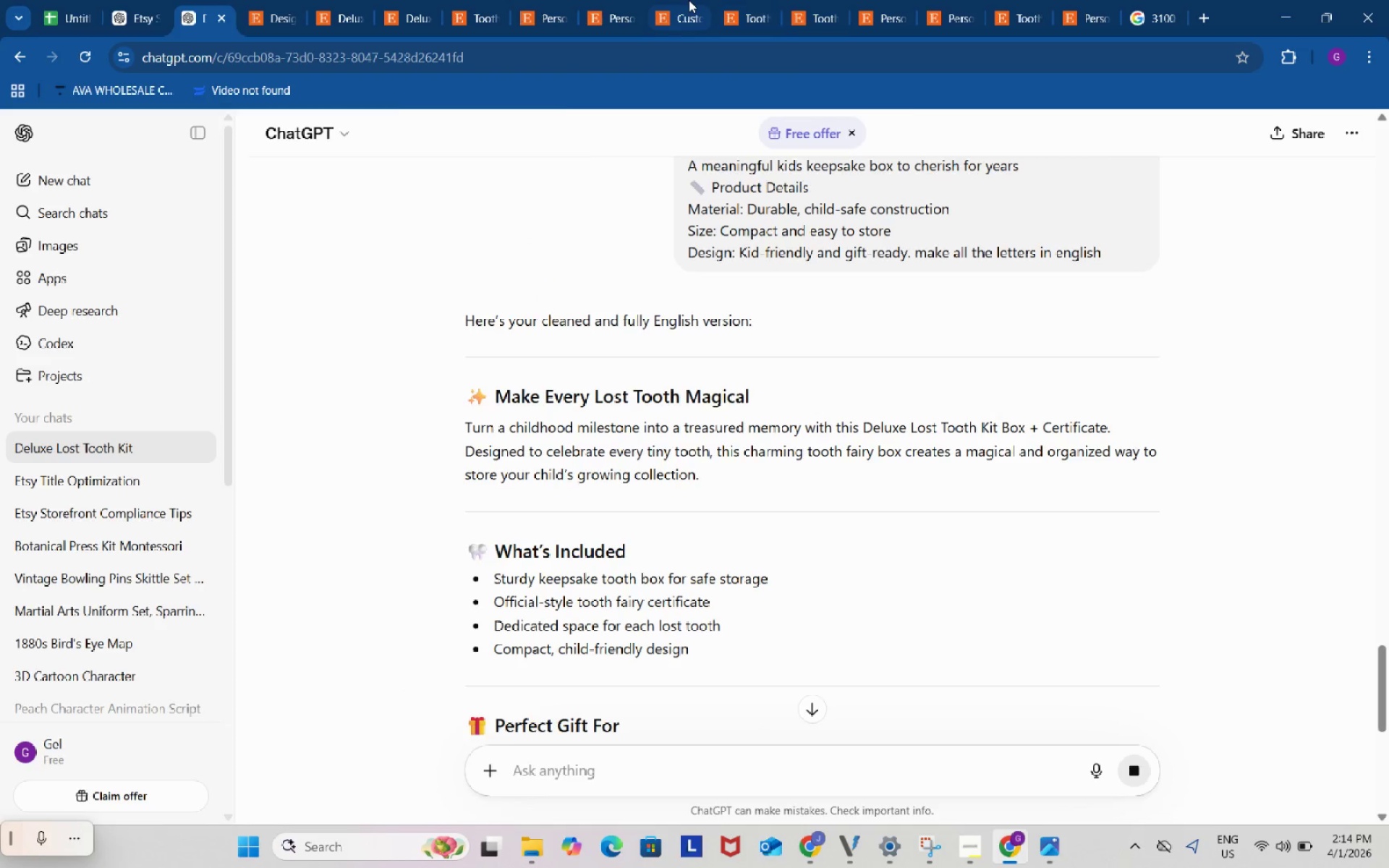 
left_click([689, 0])
 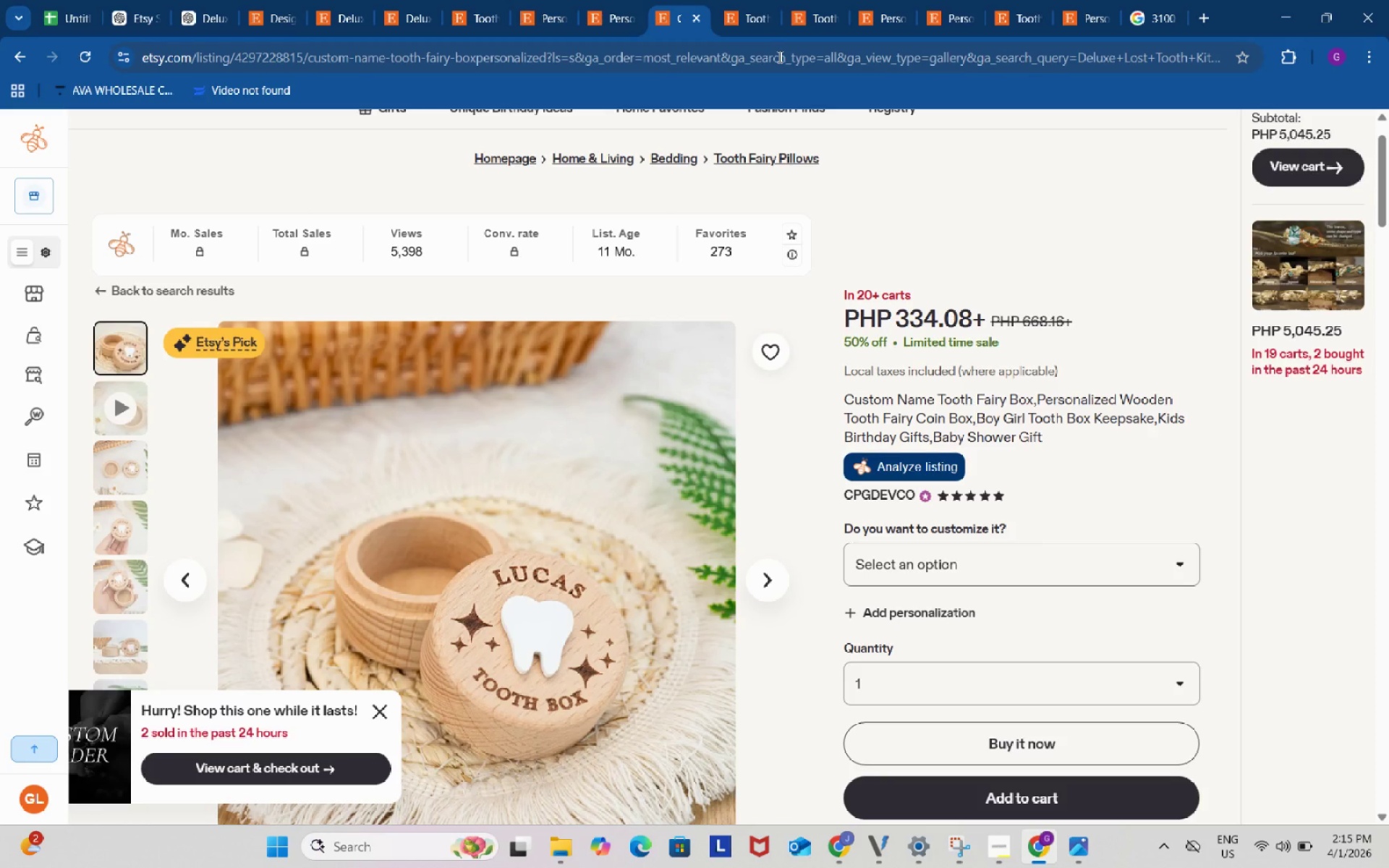 
wait(57.86)
 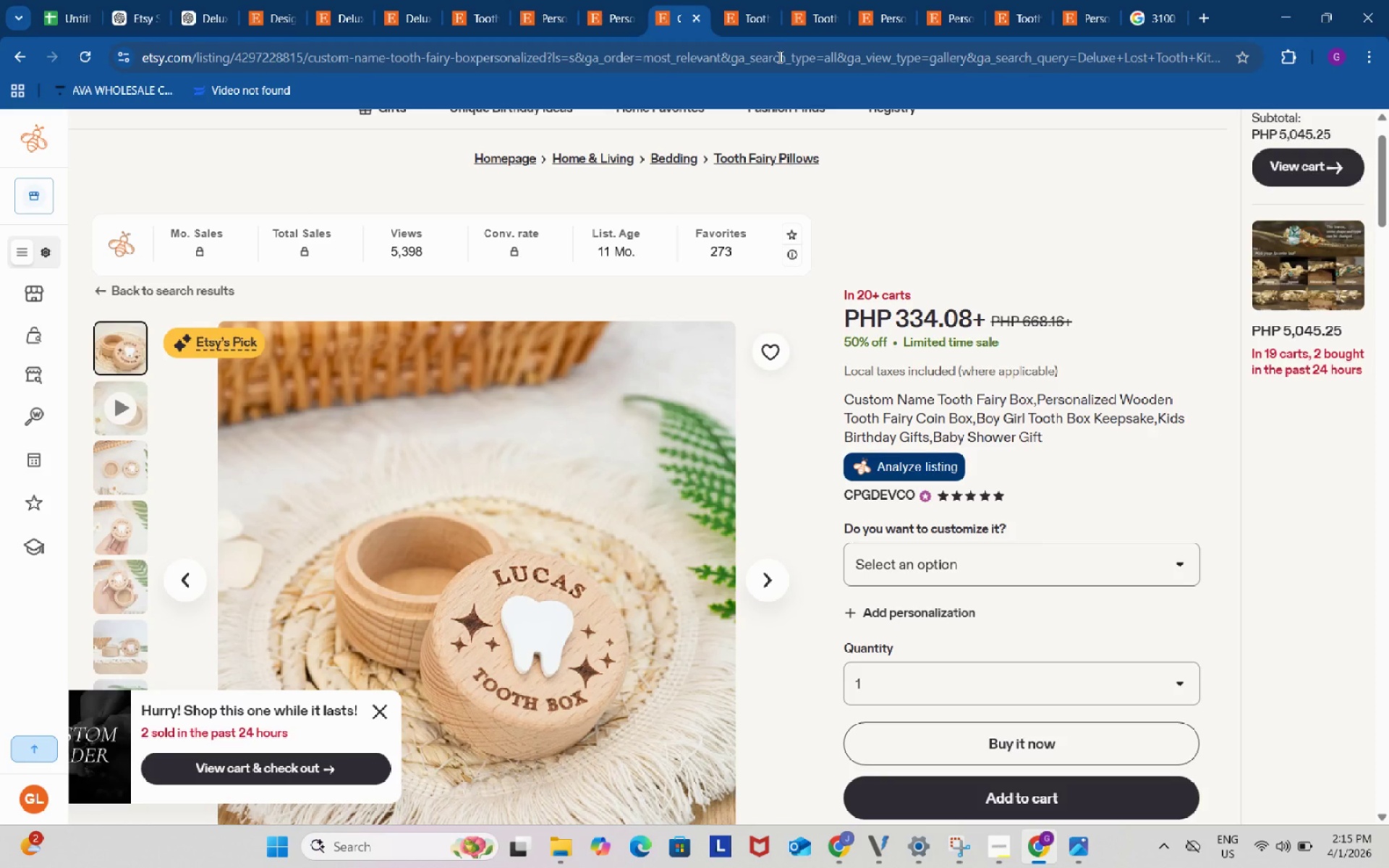 
scroll: coordinate [908, 268], scroll_direction: down, amount: 6.0
 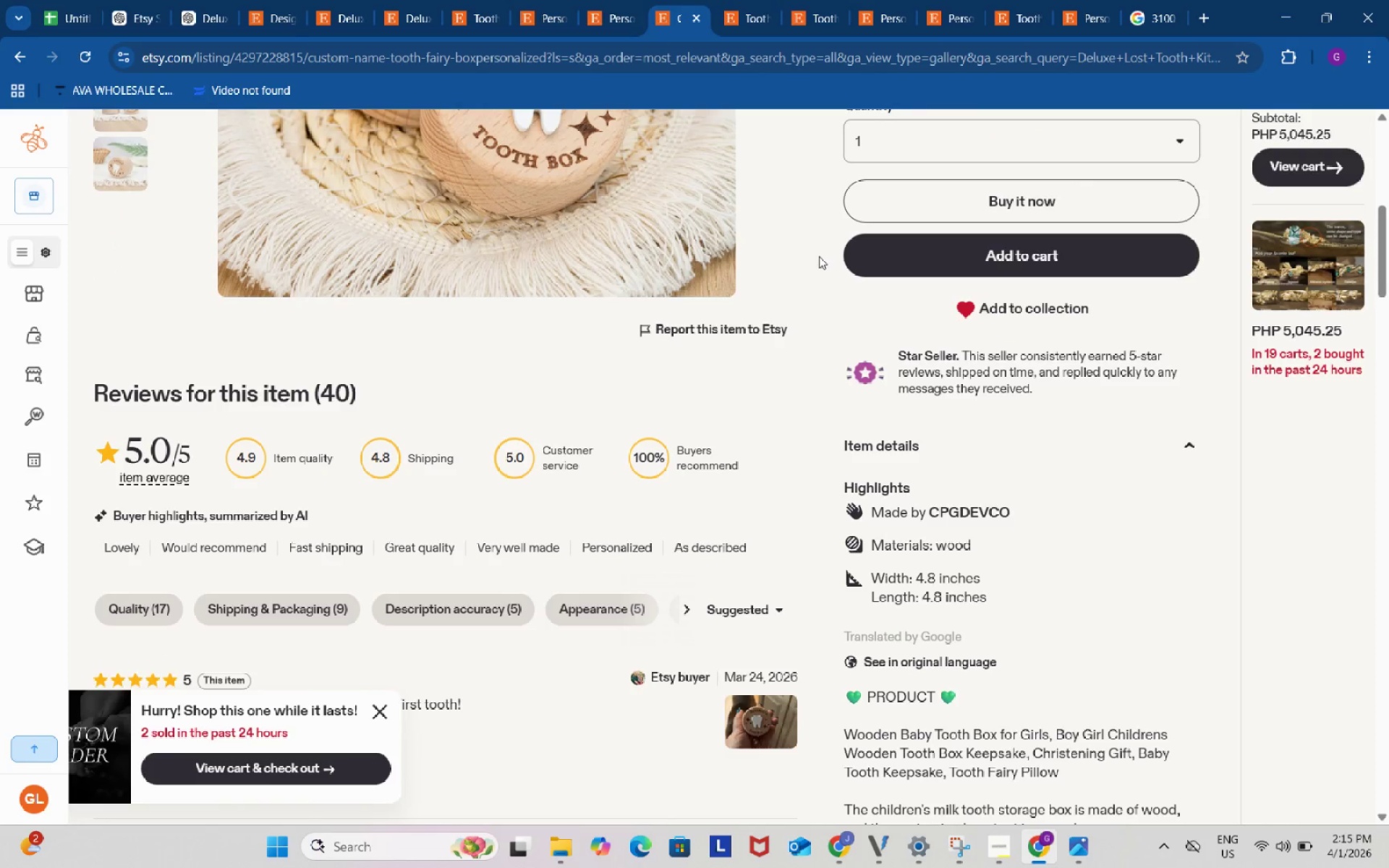 
left_click([819, 256])
 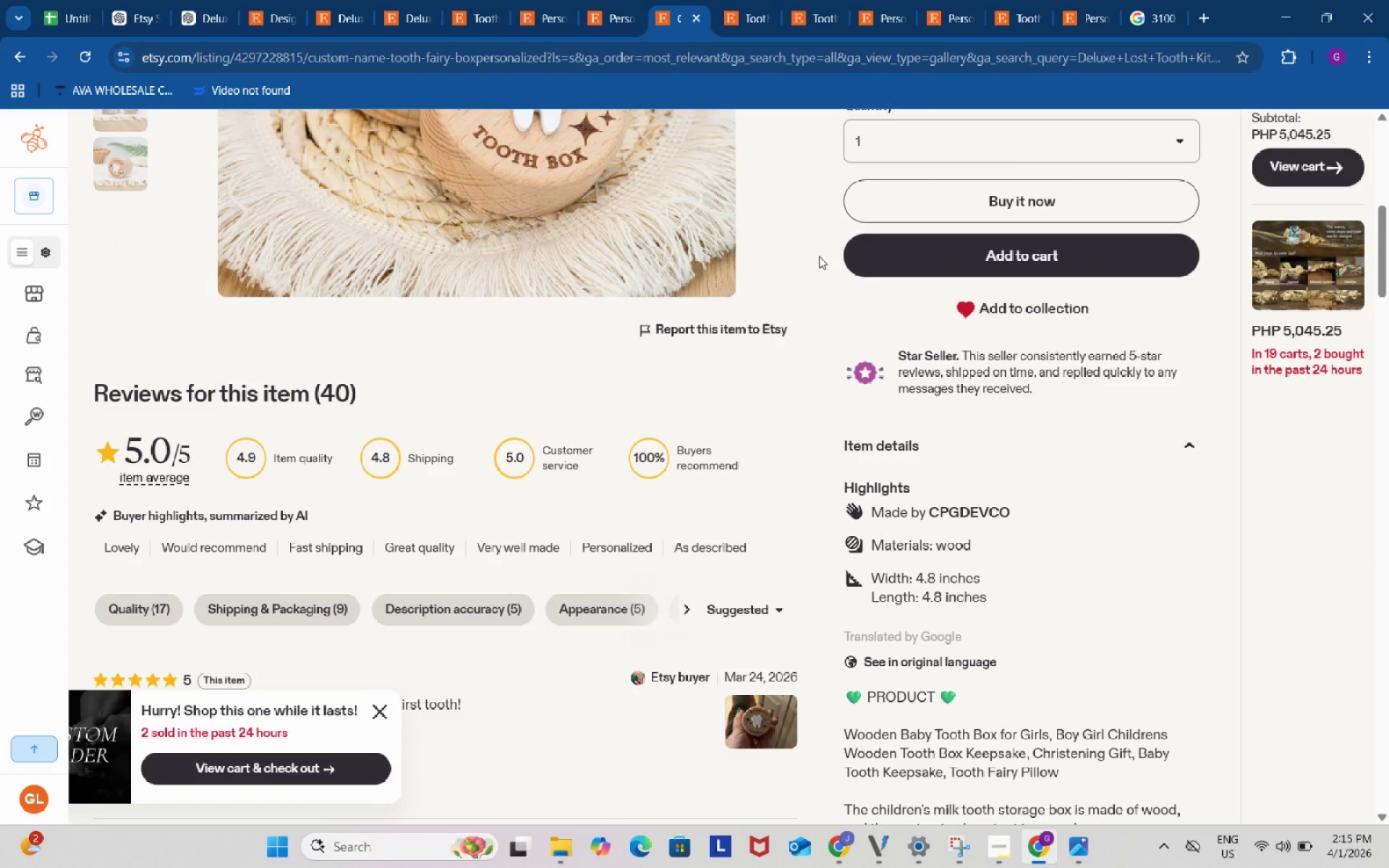 
wait(24.64)
 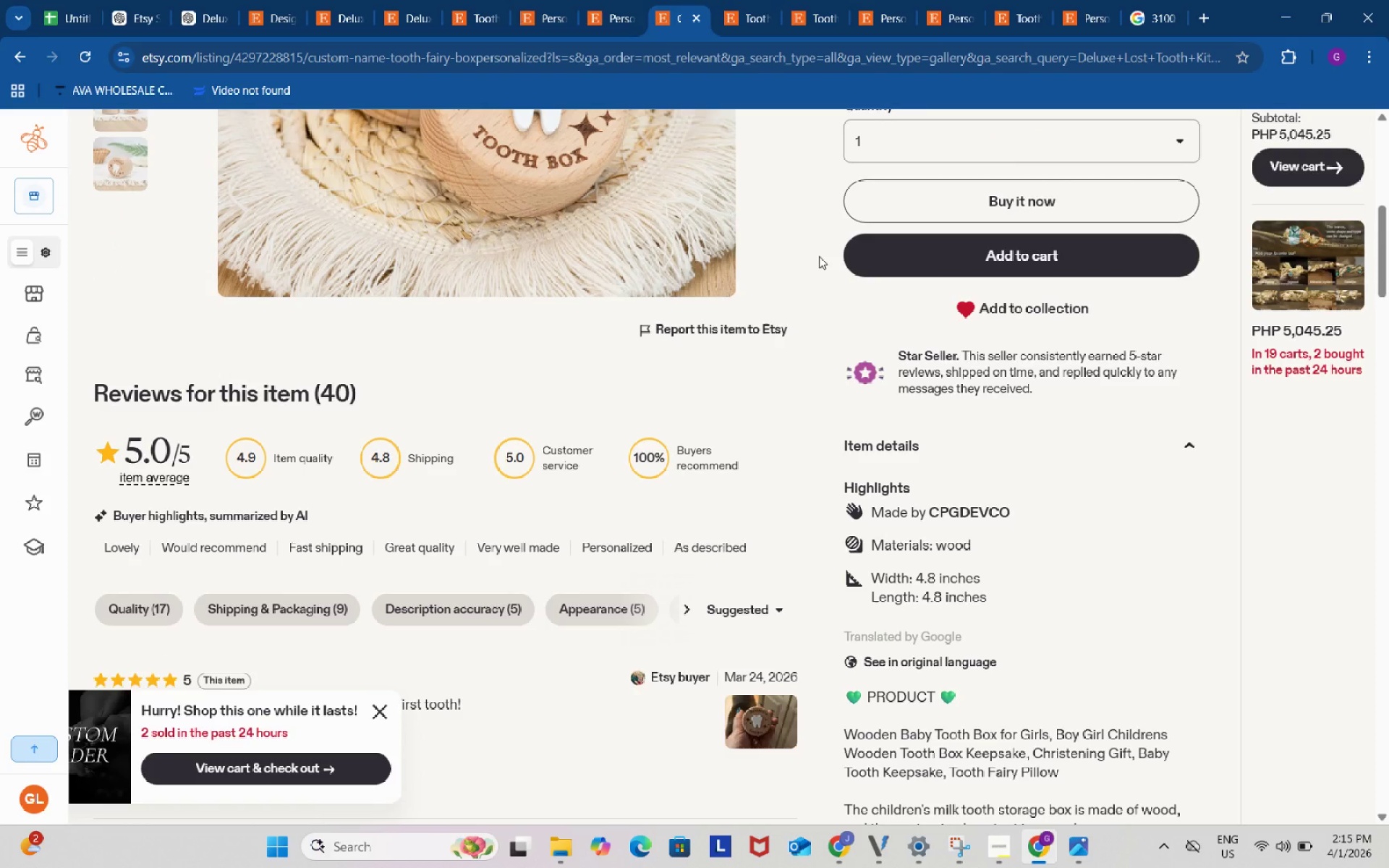 
scroll: coordinate [665, 350], scroll_direction: down, amount: 4.0
 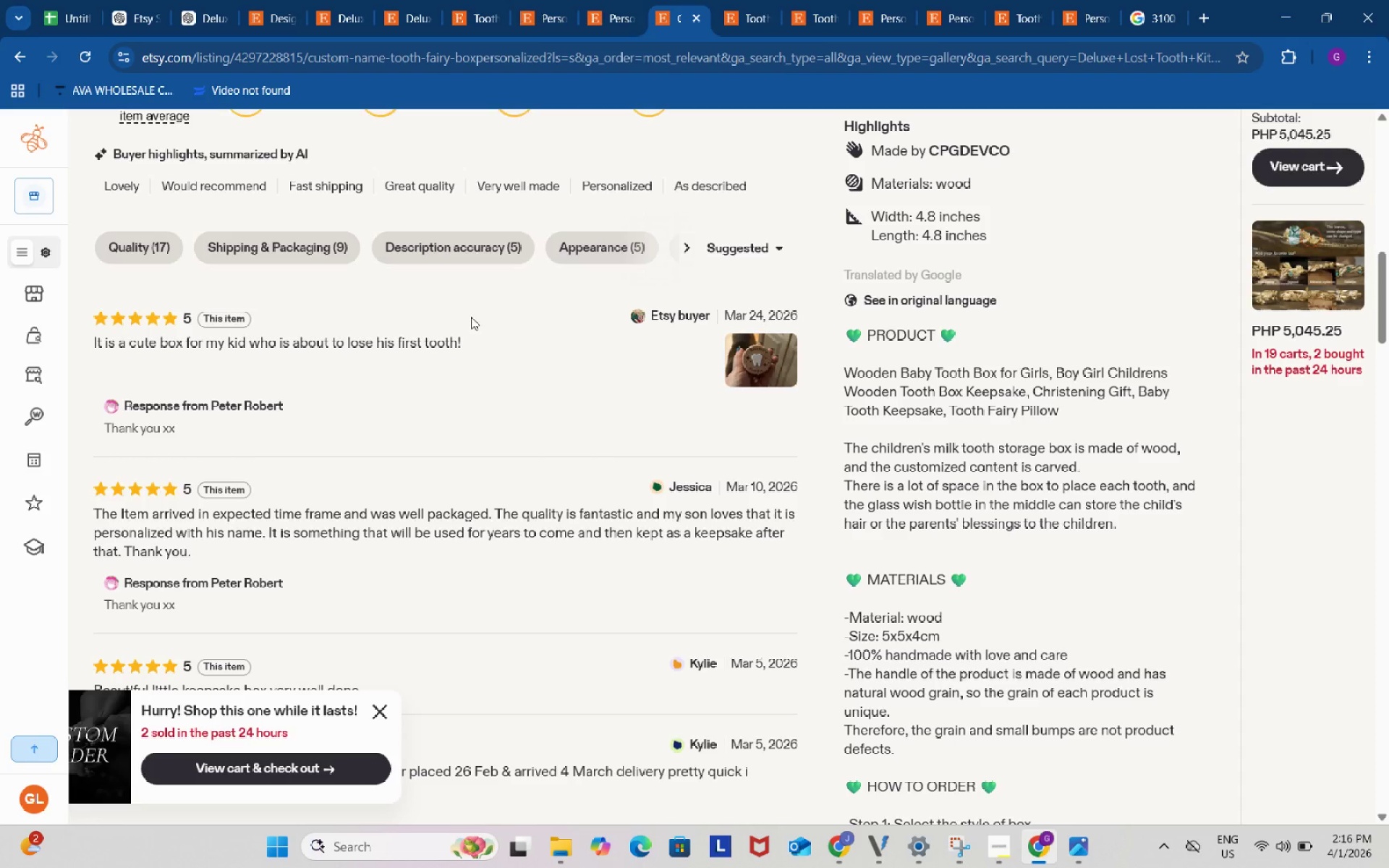 
wait(21.39)
 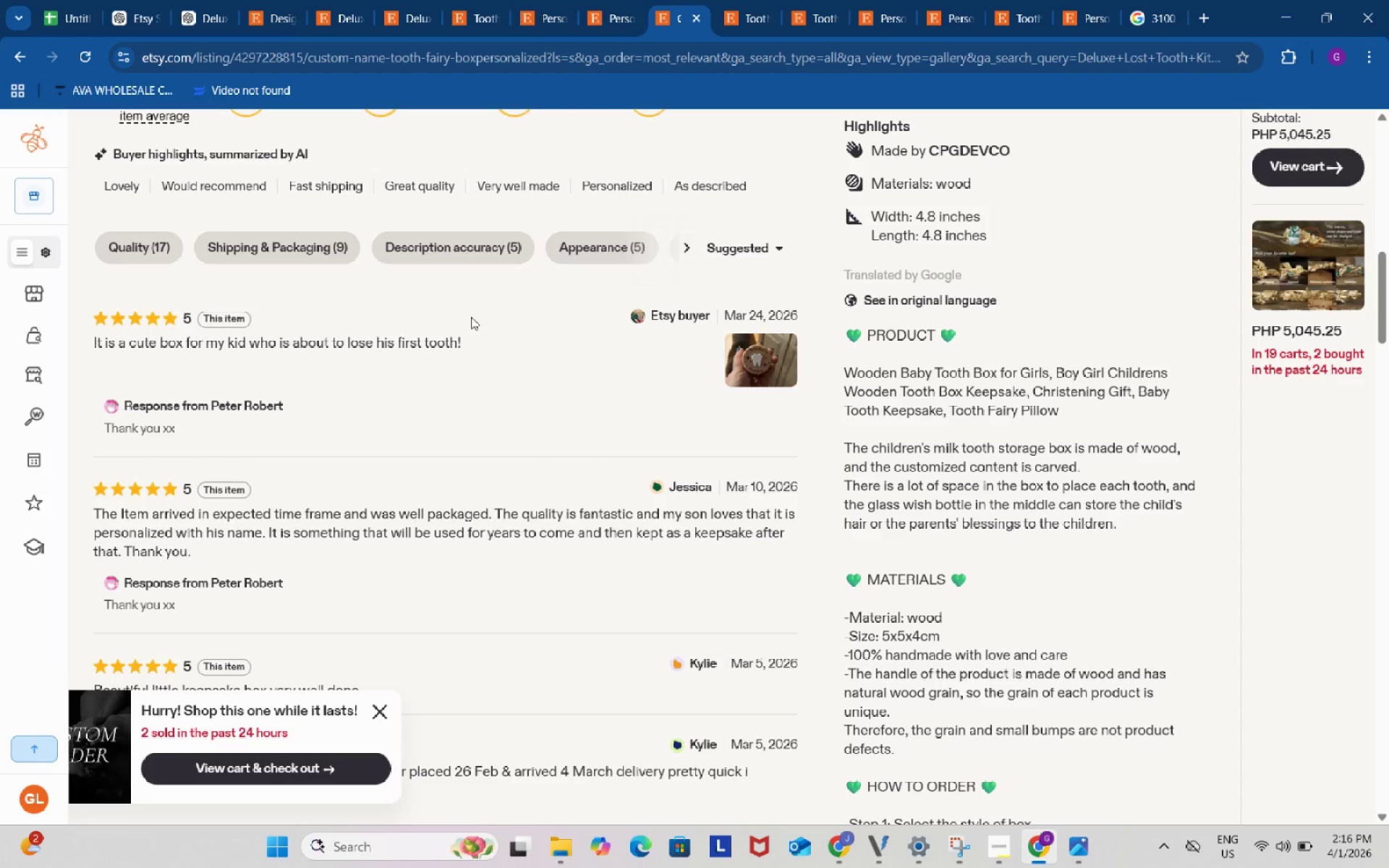 
mouse_move([646, 13])
 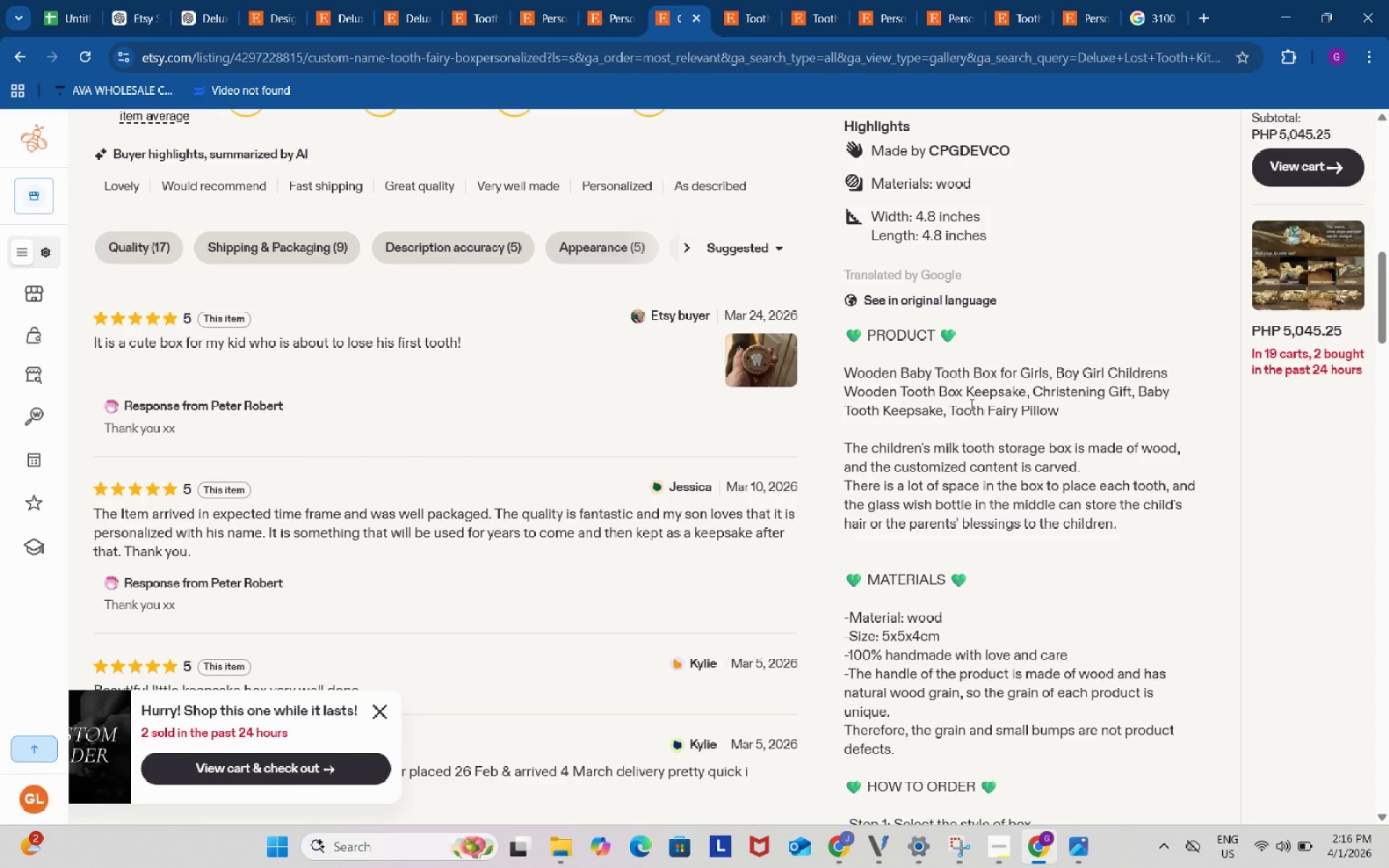 
scroll: coordinate [932, 312], scroll_direction: down, amount: 4.0
 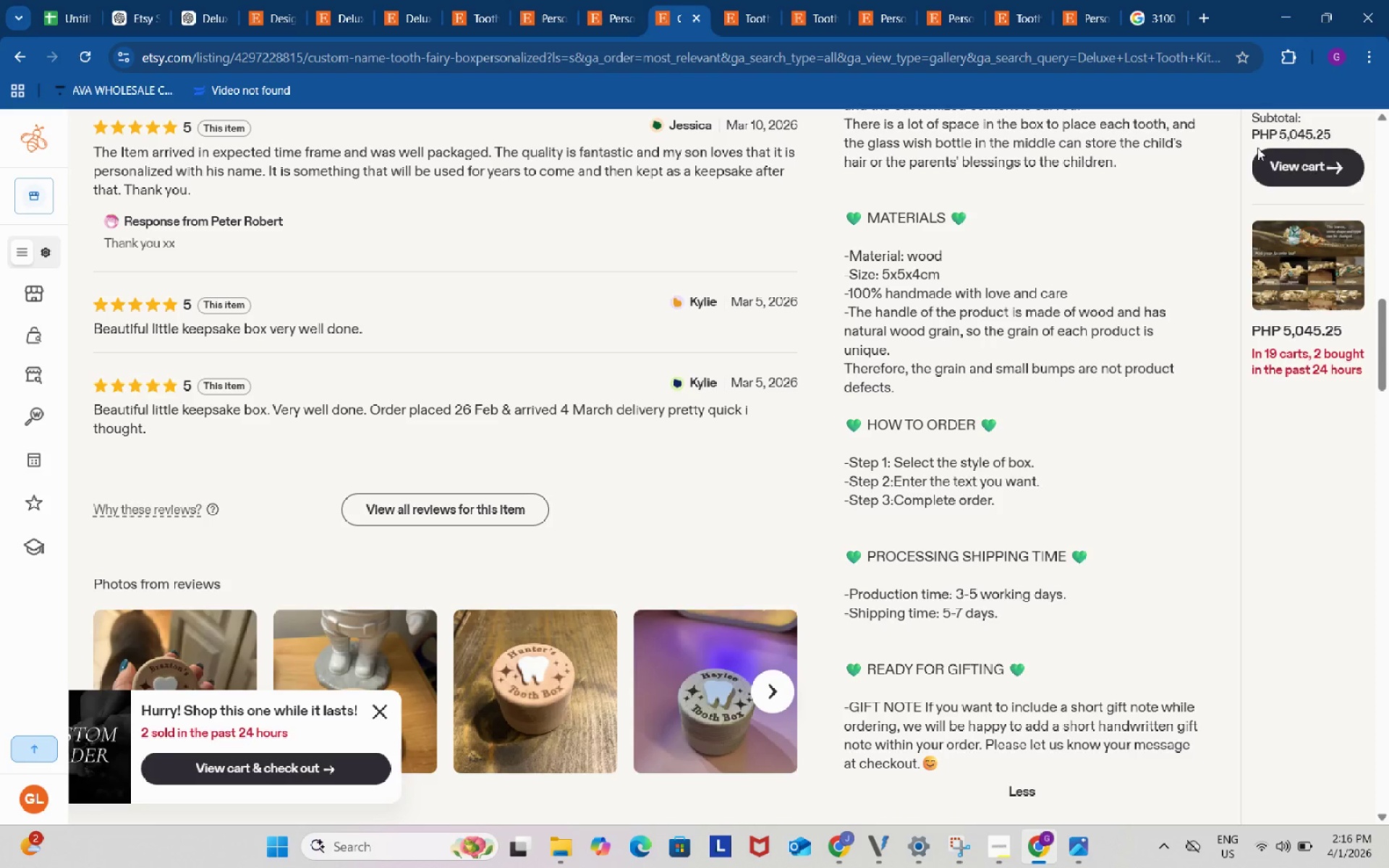 
wait(25.15)
 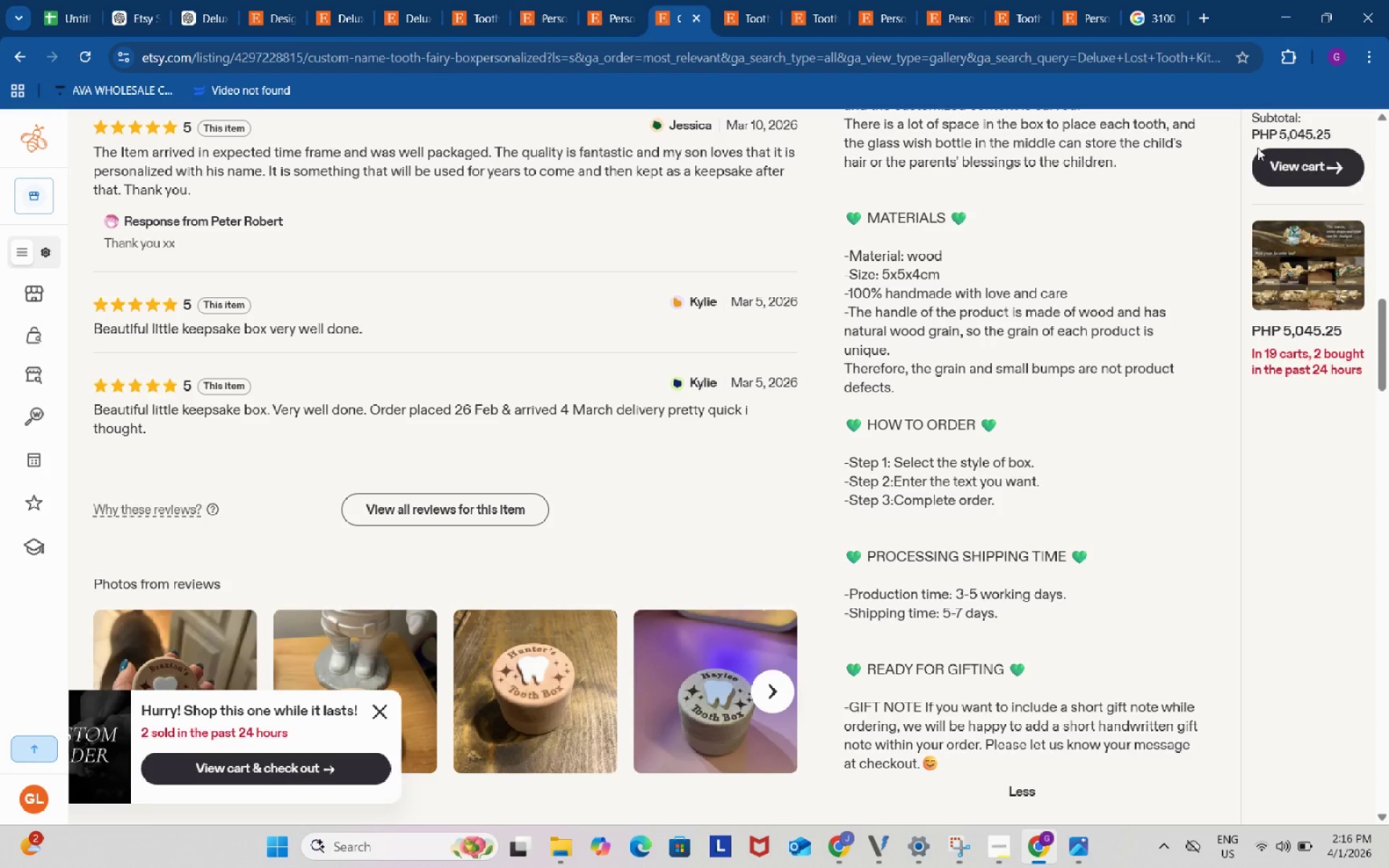 
mouse_move([1382, 875])
 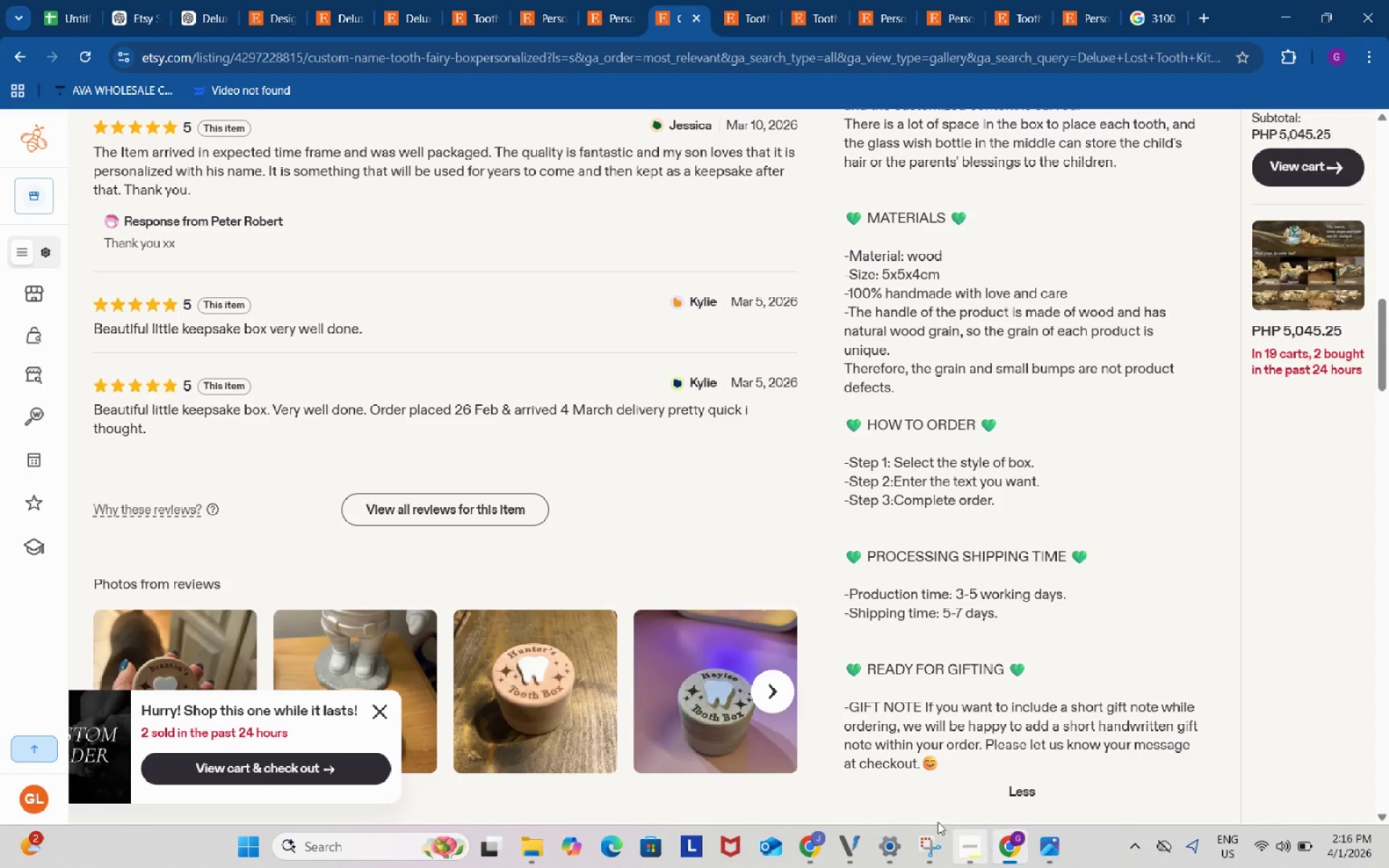 
wait(8.65)
 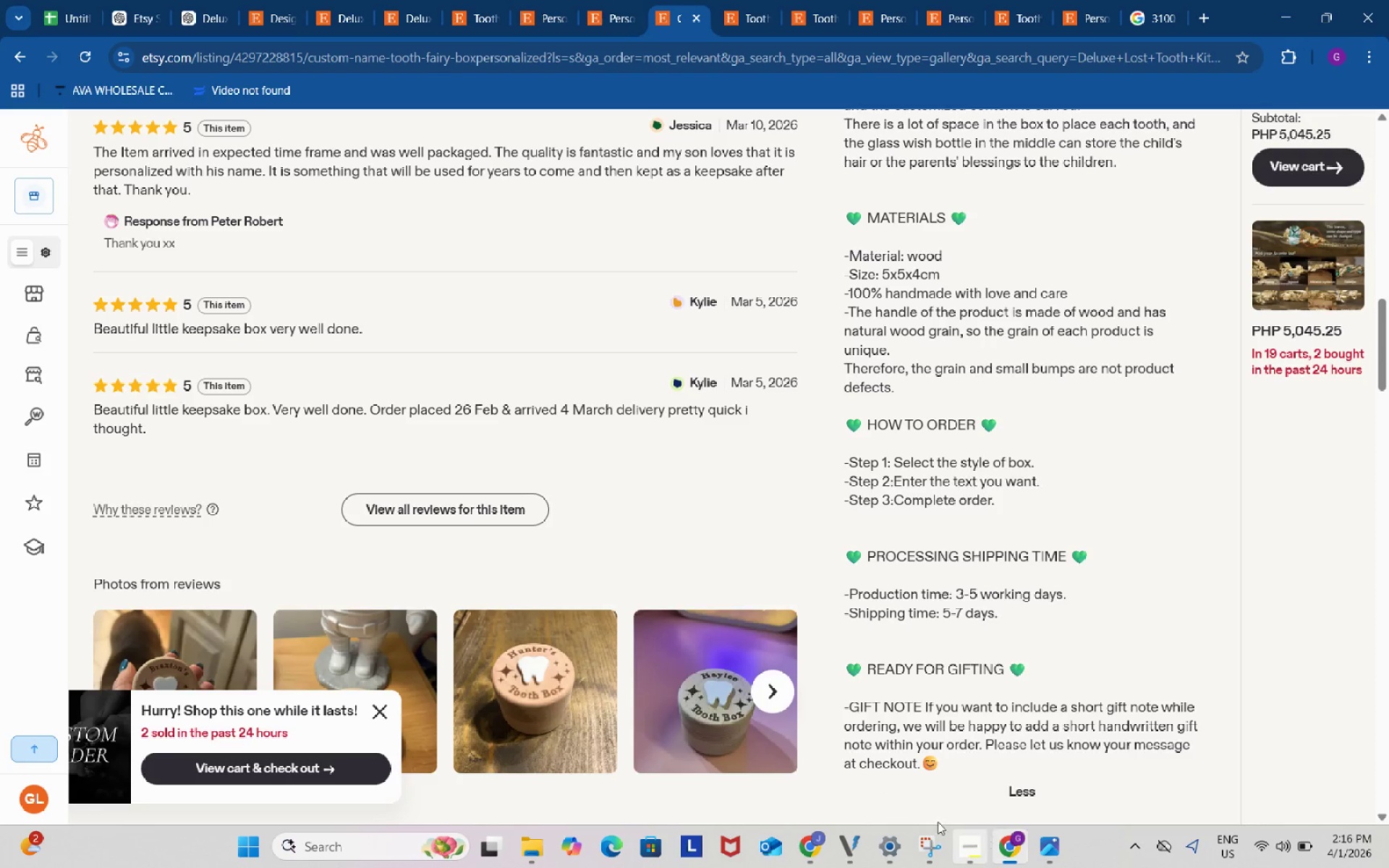 
left_click_drag(start_coordinate=[776, 686], to_coordinate=[788, 673])
 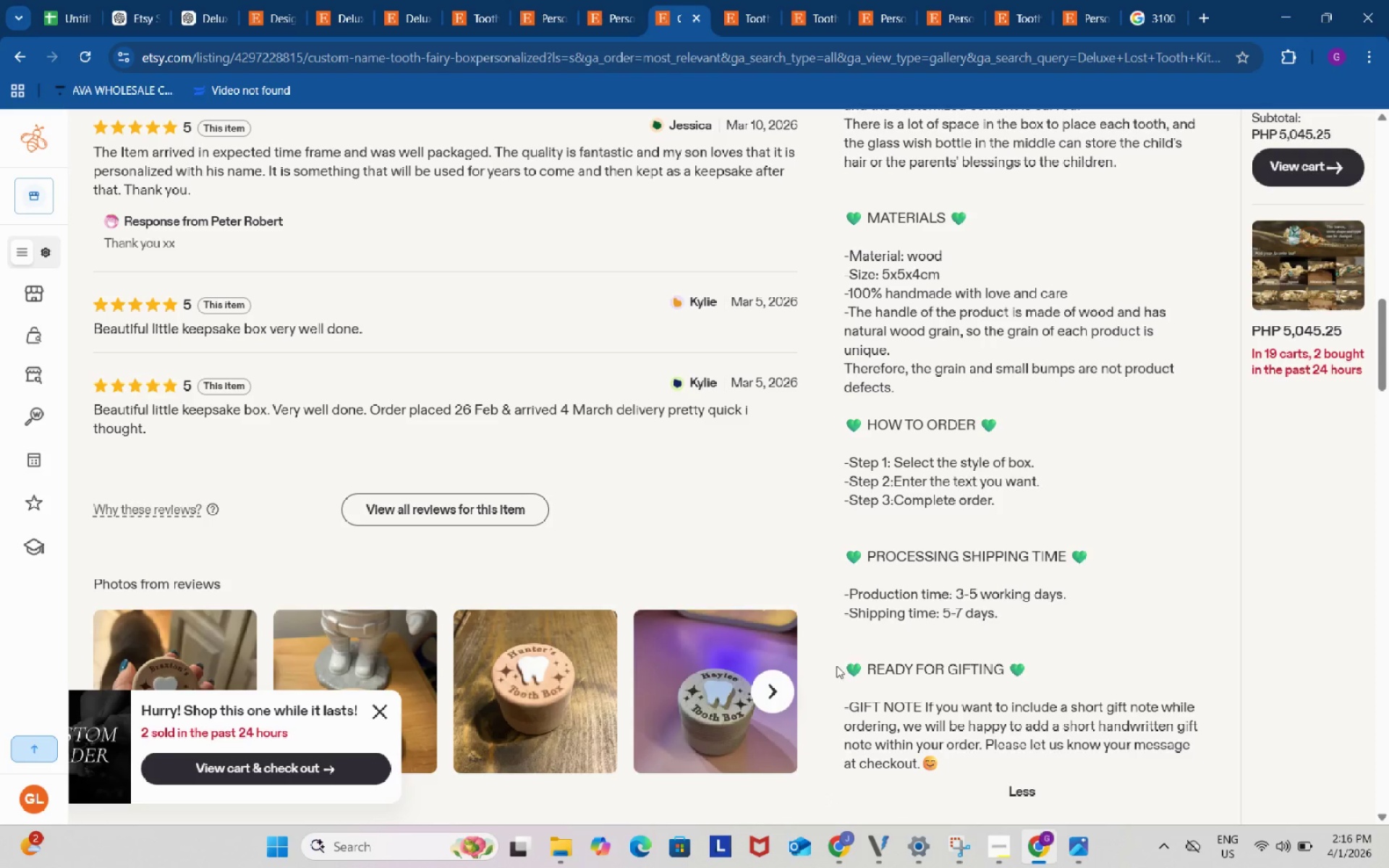 
left_click_drag(start_coordinate=[834, 677], to_coordinate=[824, 610])
 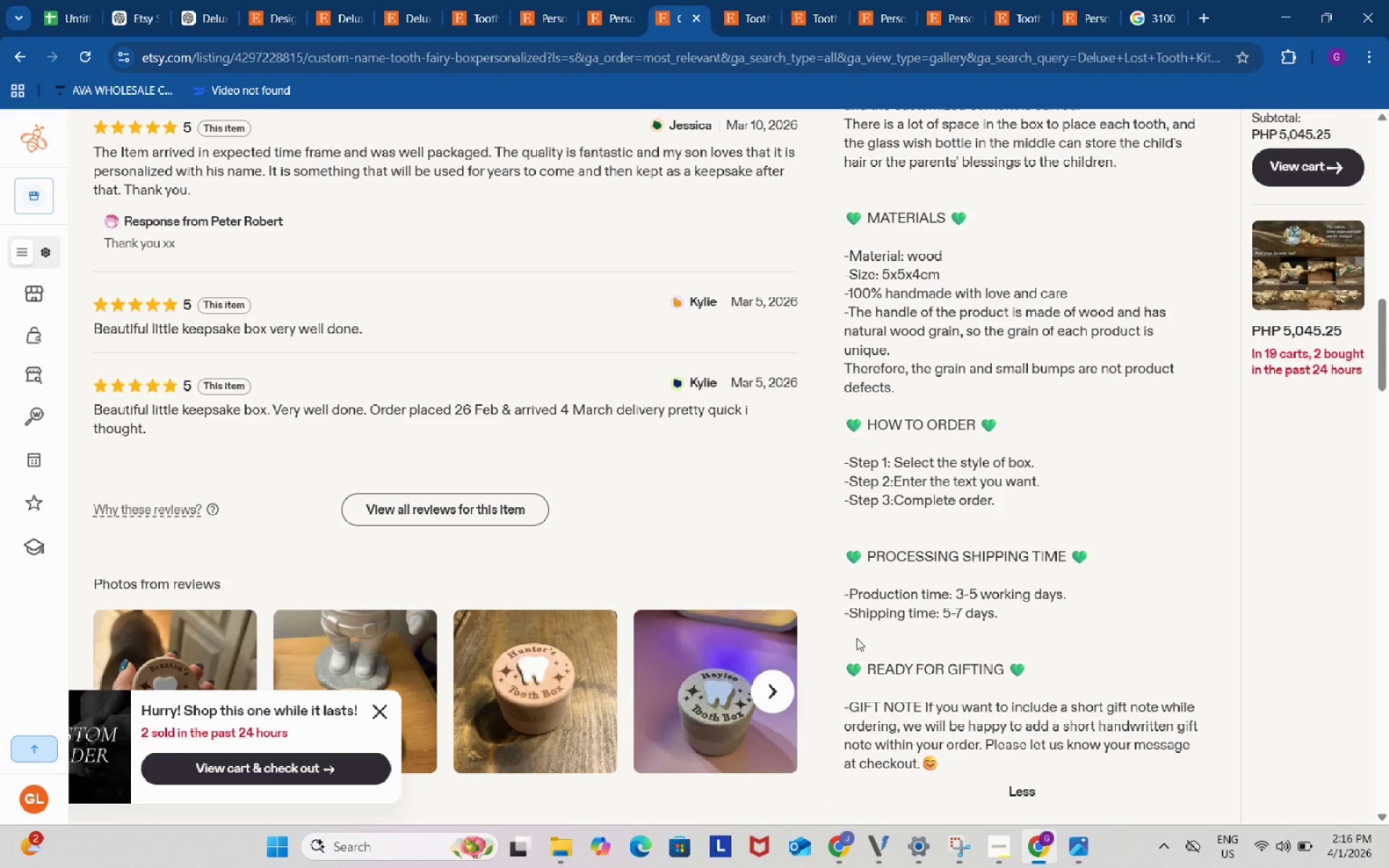 
left_click_drag(start_coordinate=[813, 605], to_coordinate=[838, 618])
 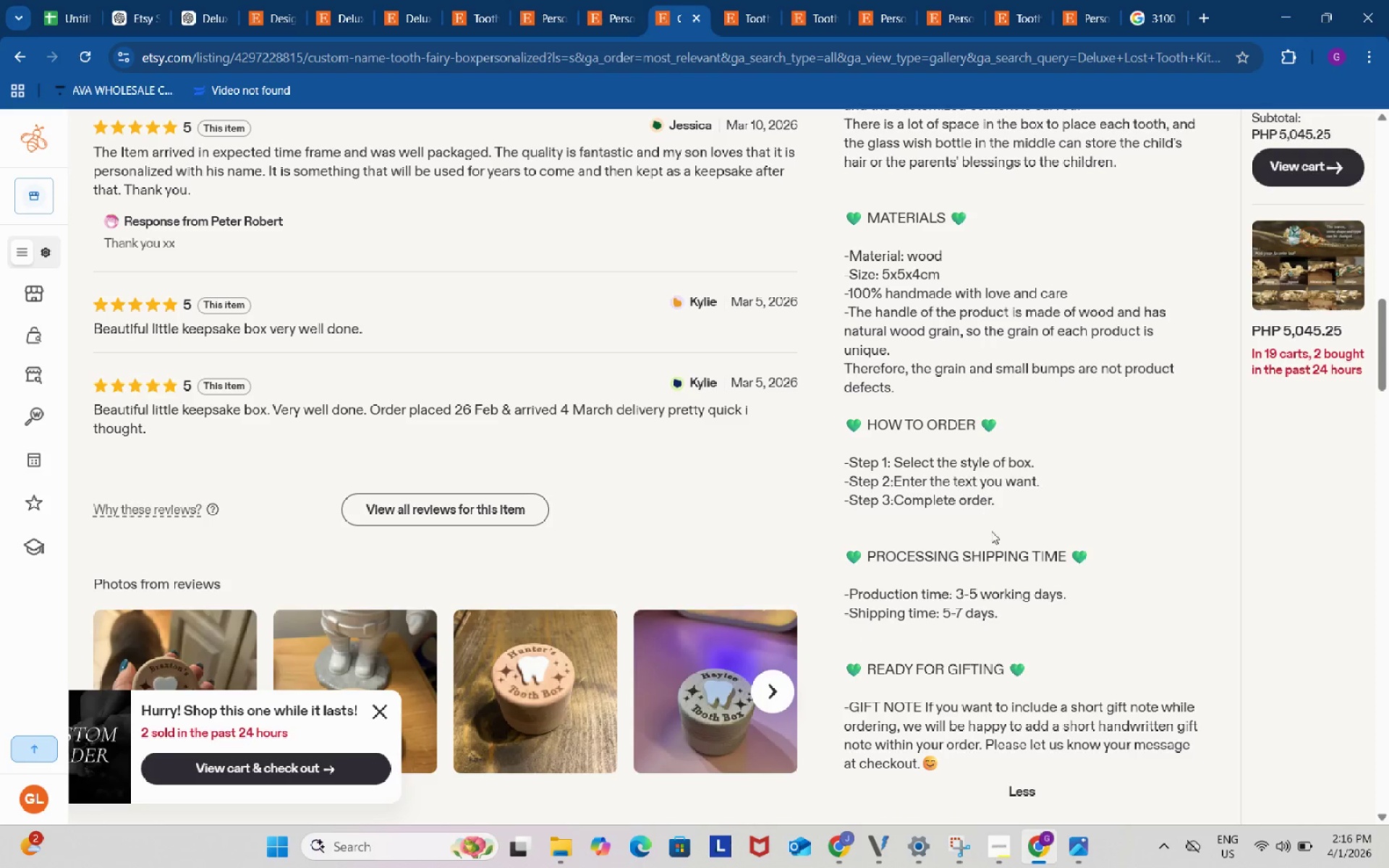 
left_click_drag(start_coordinate=[995, 563], to_coordinate=[1009, 576])
 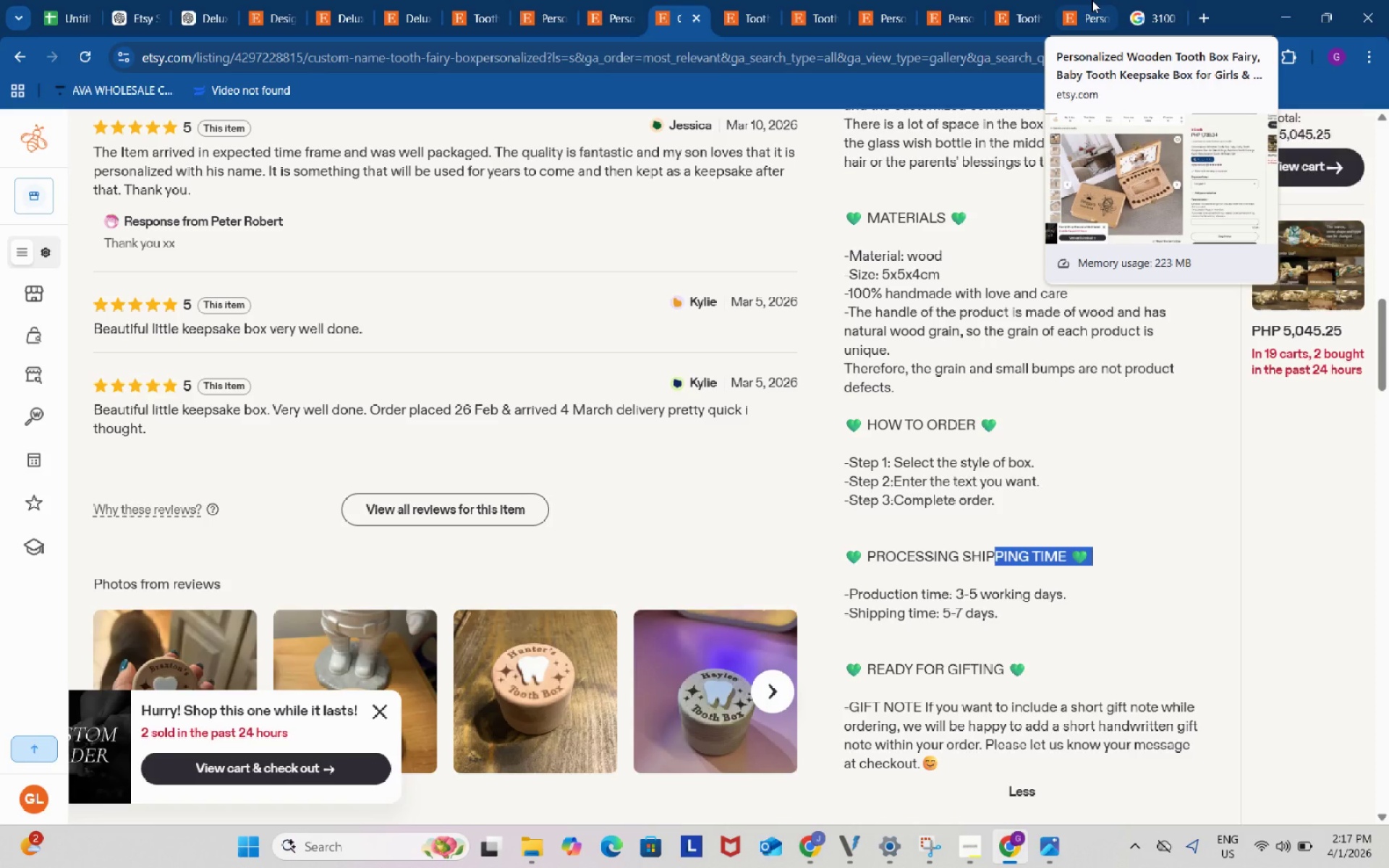 
wait(24.62)
 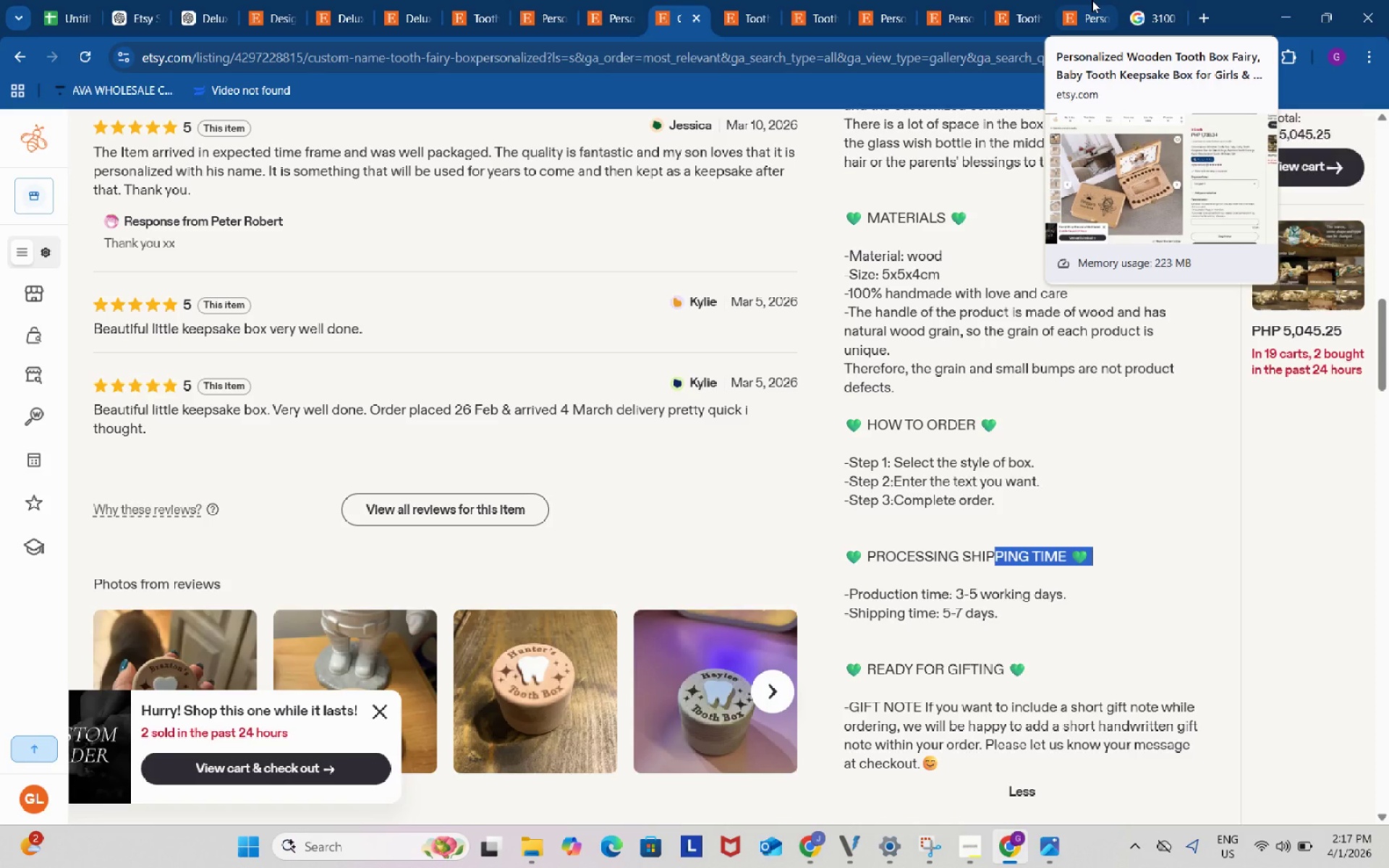 
left_click([267, 201])
 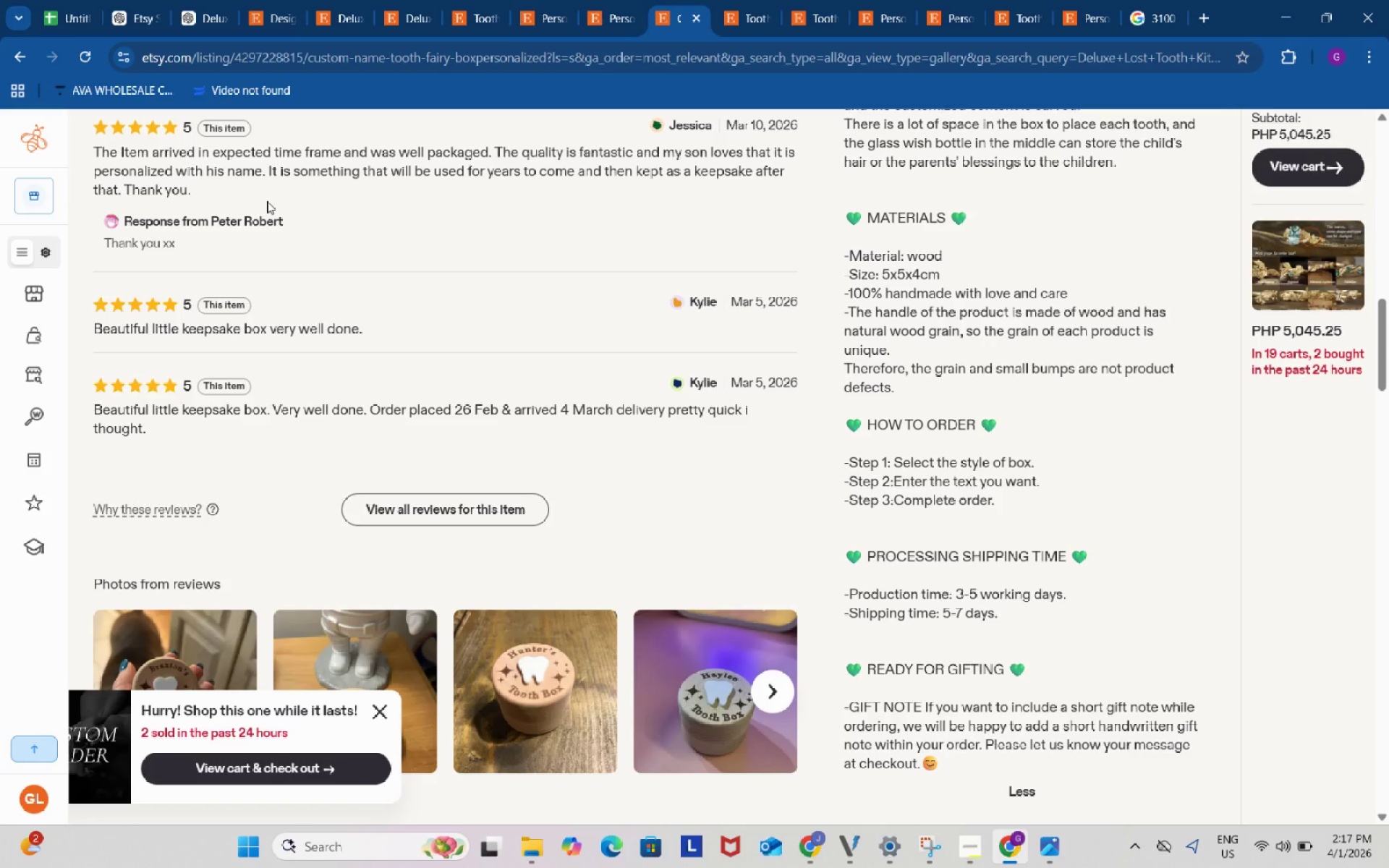 
left_click([267, 201])
 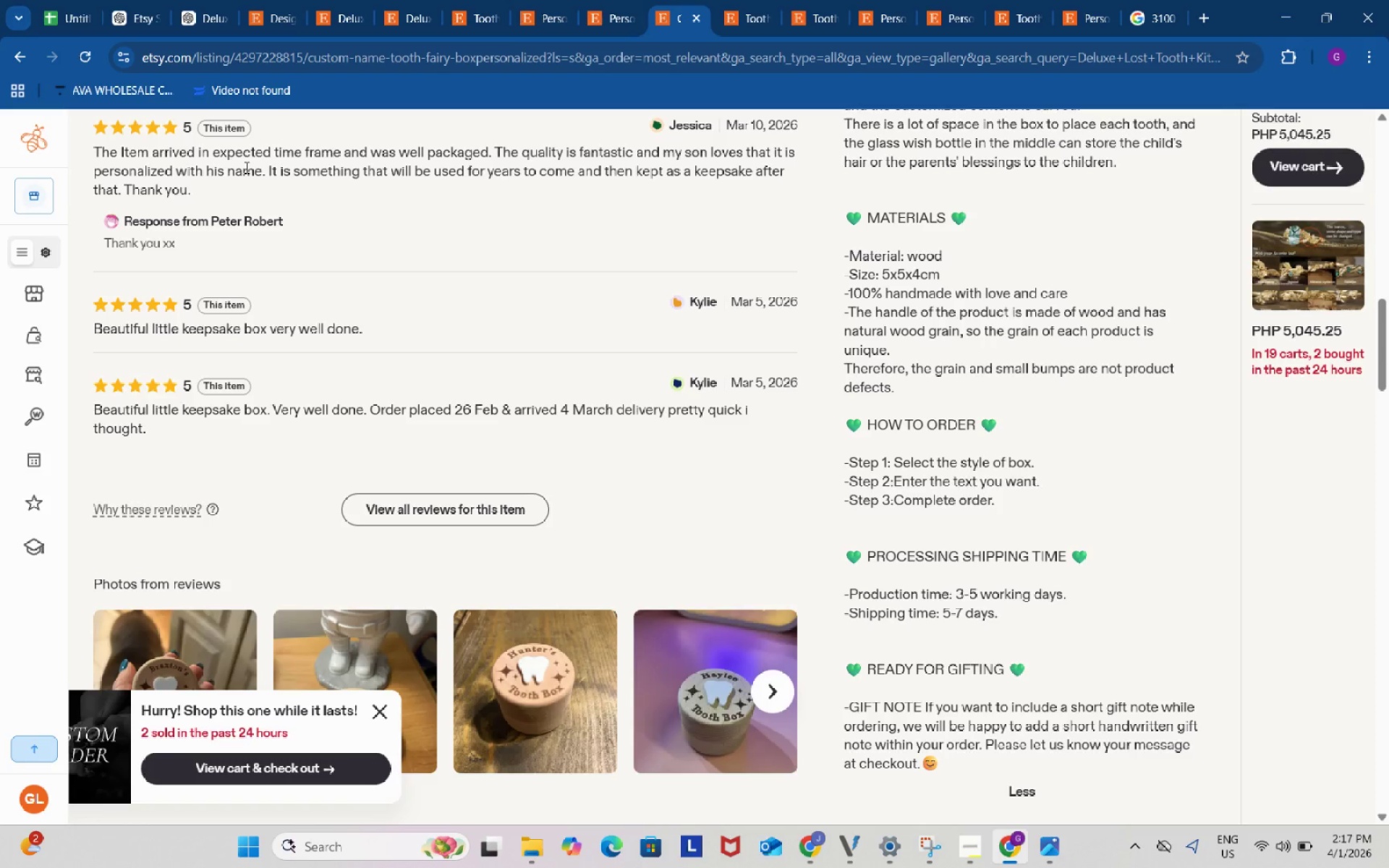 
scroll: coordinate [258, 203], scroll_direction: up, amount: 3.0
 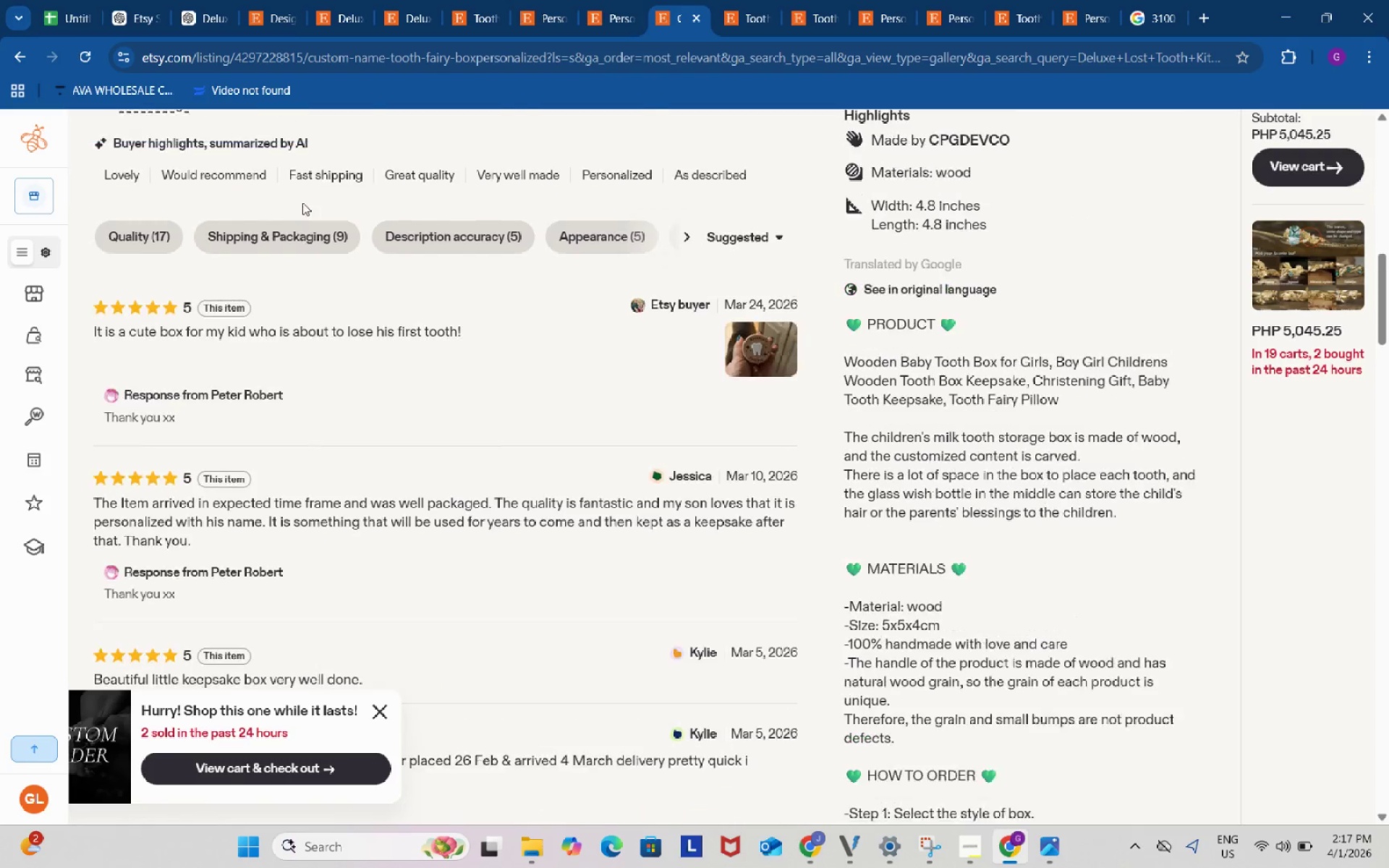 
scroll: coordinate [731, 333], scroll_direction: down, amount: 4.0
 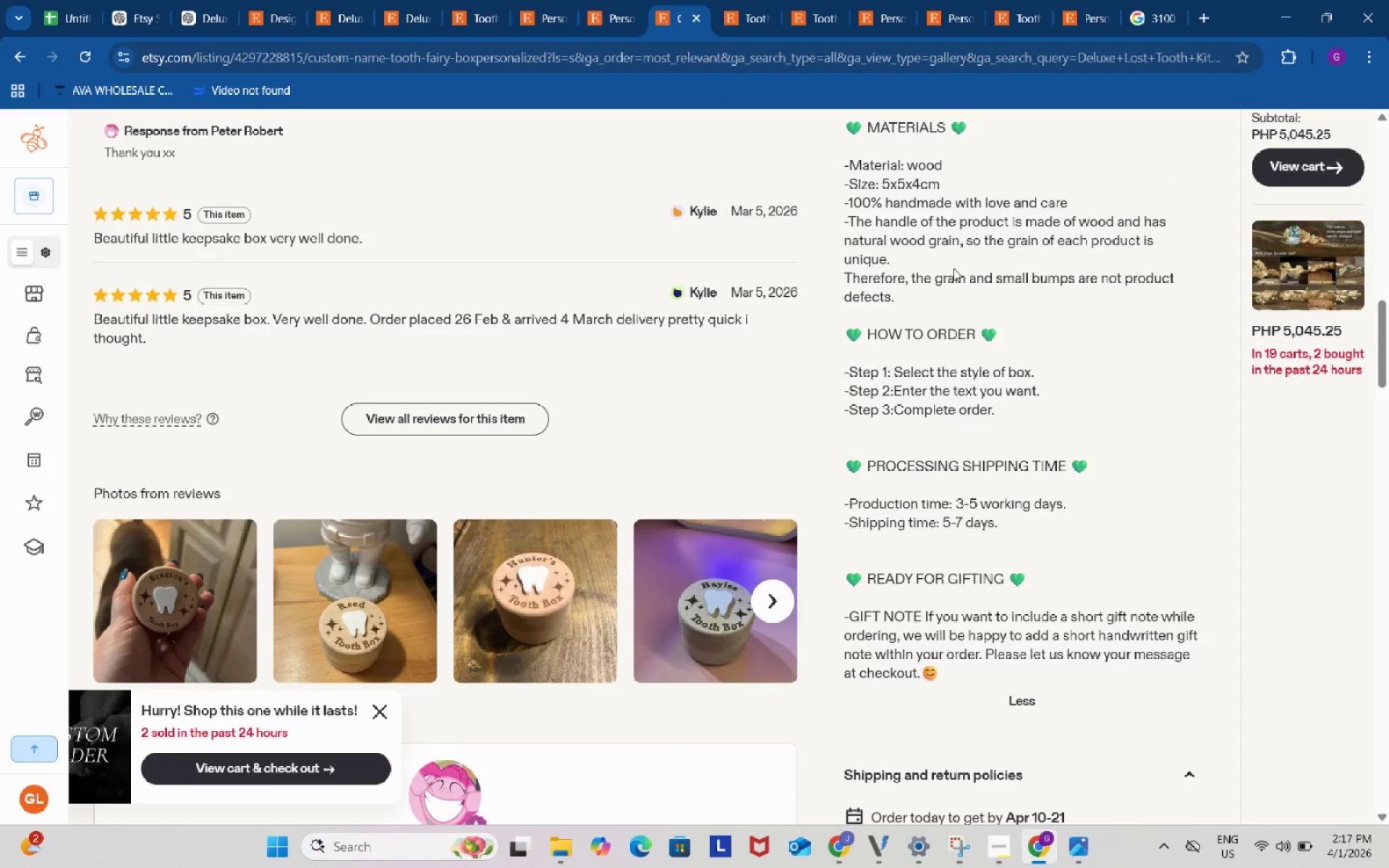 
left_click([955, 267])
 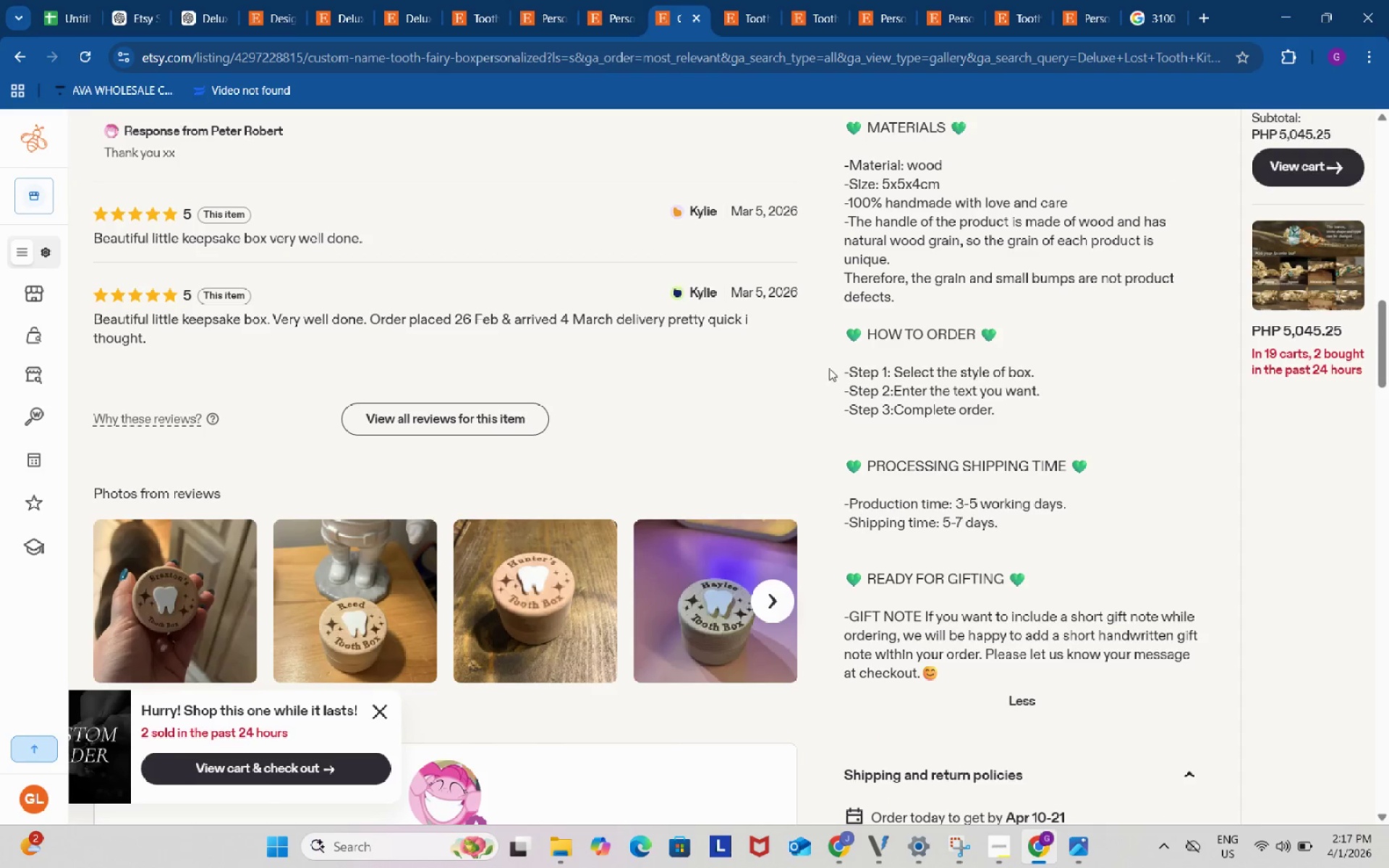 
scroll: coordinate [850, 361], scroll_direction: up, amount: 1.0
 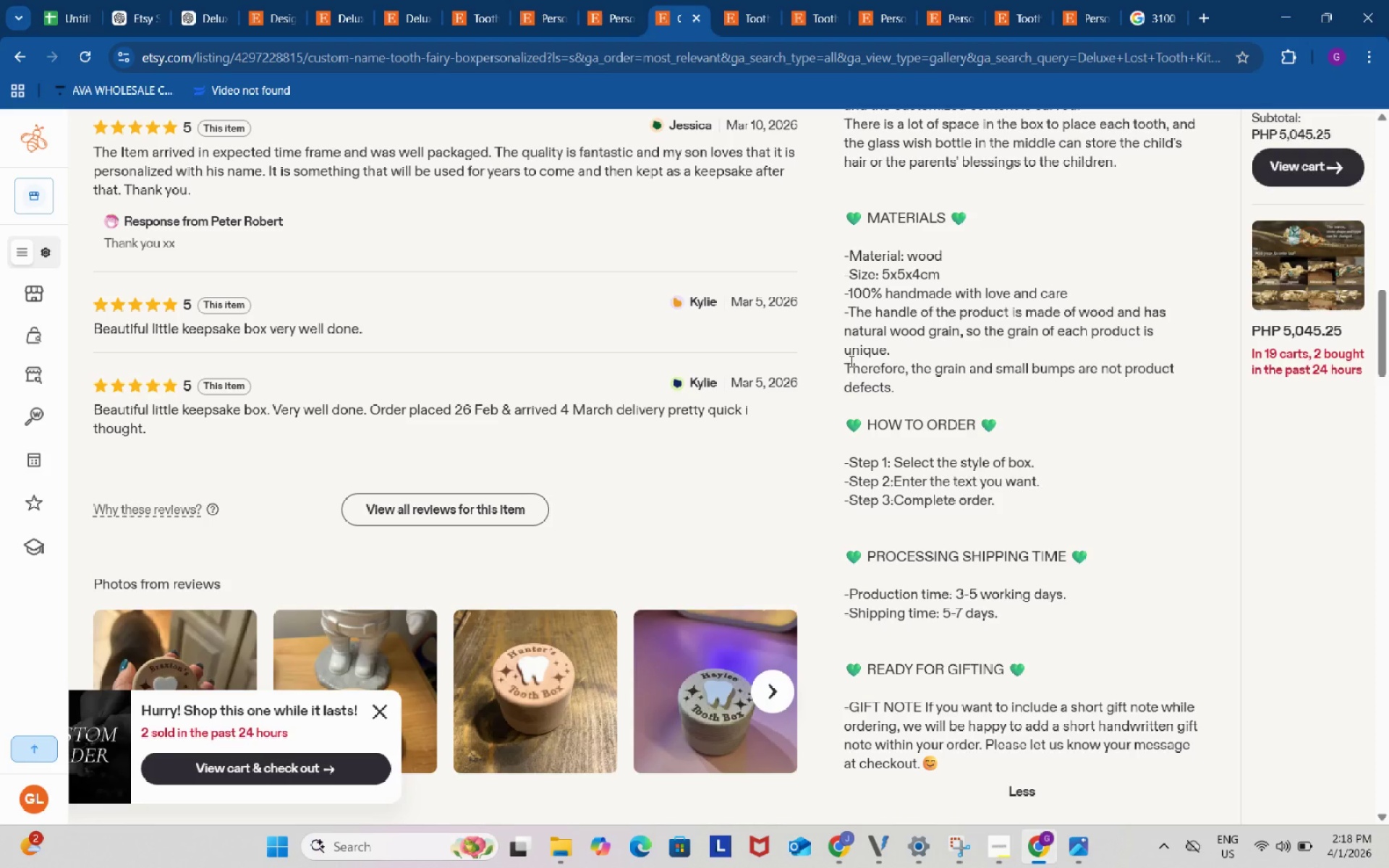 
wait(89.31)
 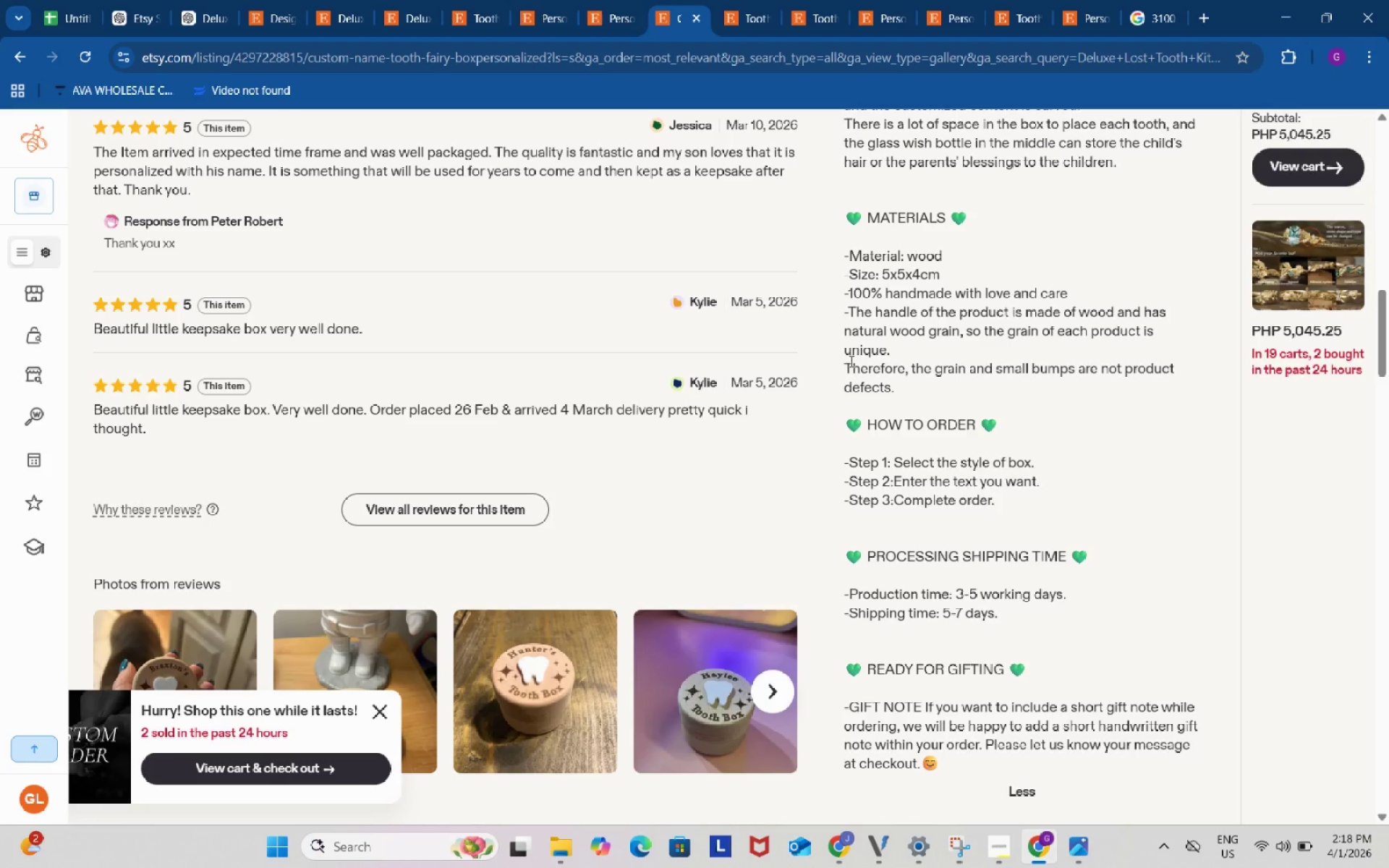 
scroll: coordinate [1134, 4], scroll_direction: down, amount: 2.0
 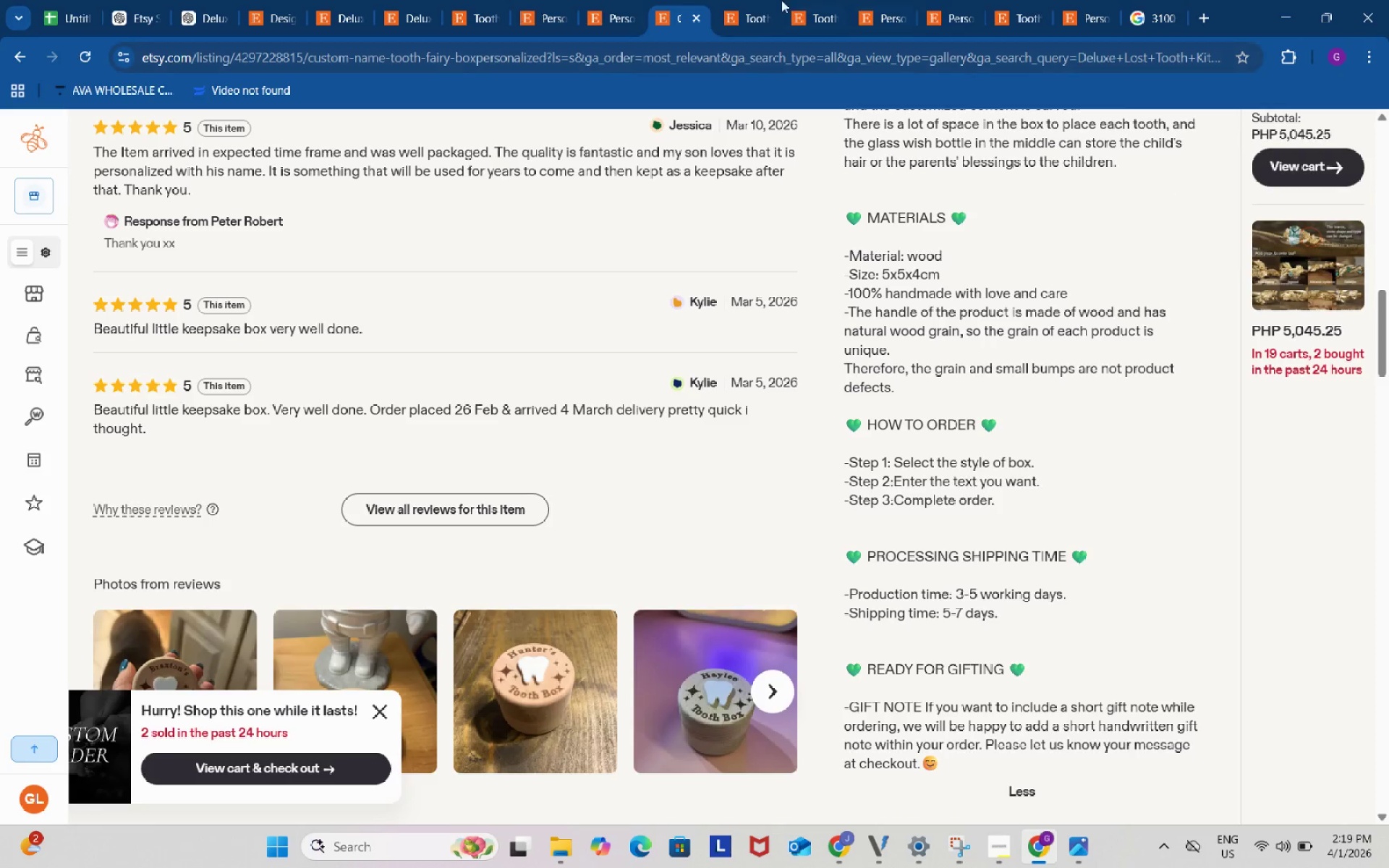 
wait(5.08)
 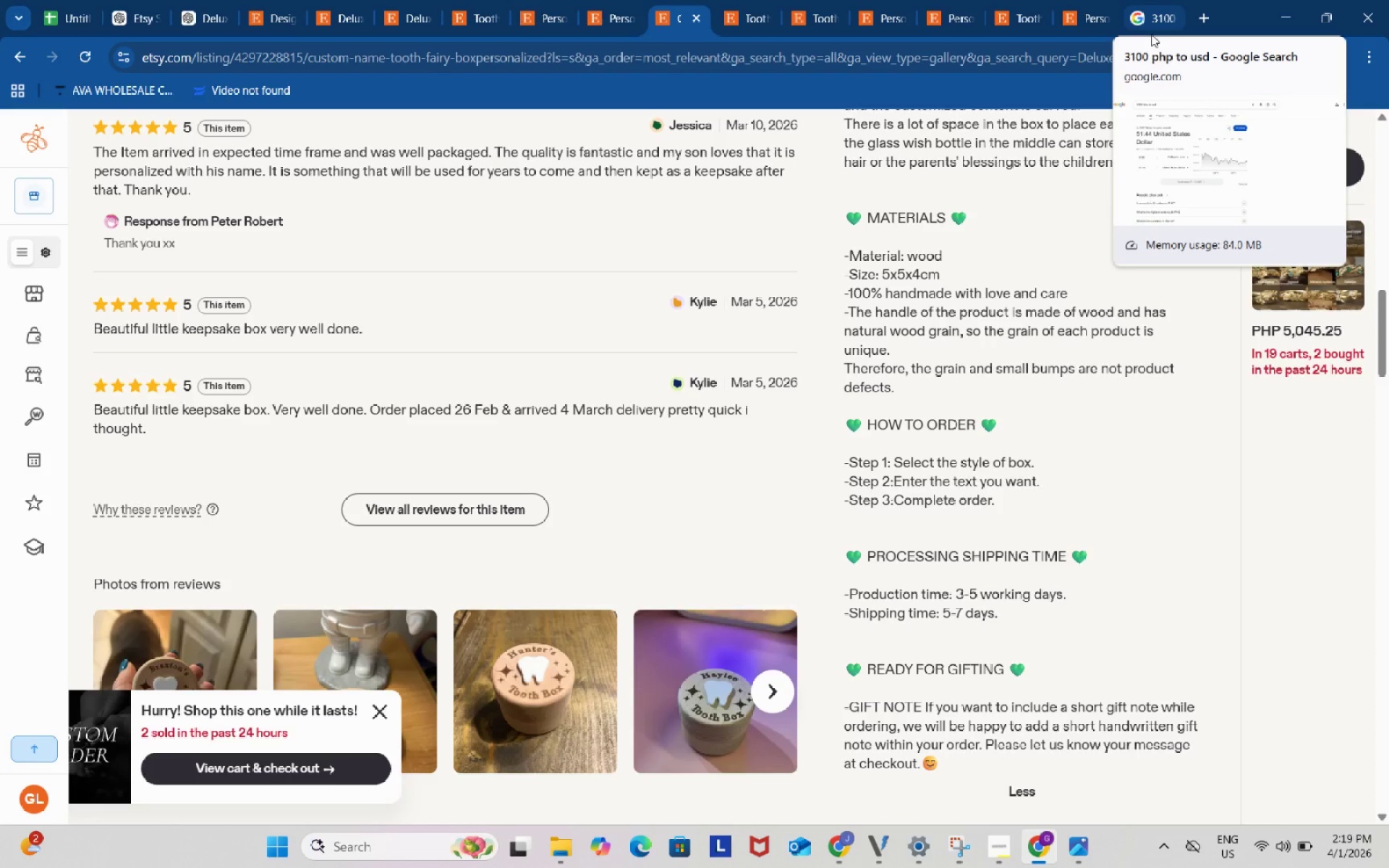 
left_click([59, 0])
 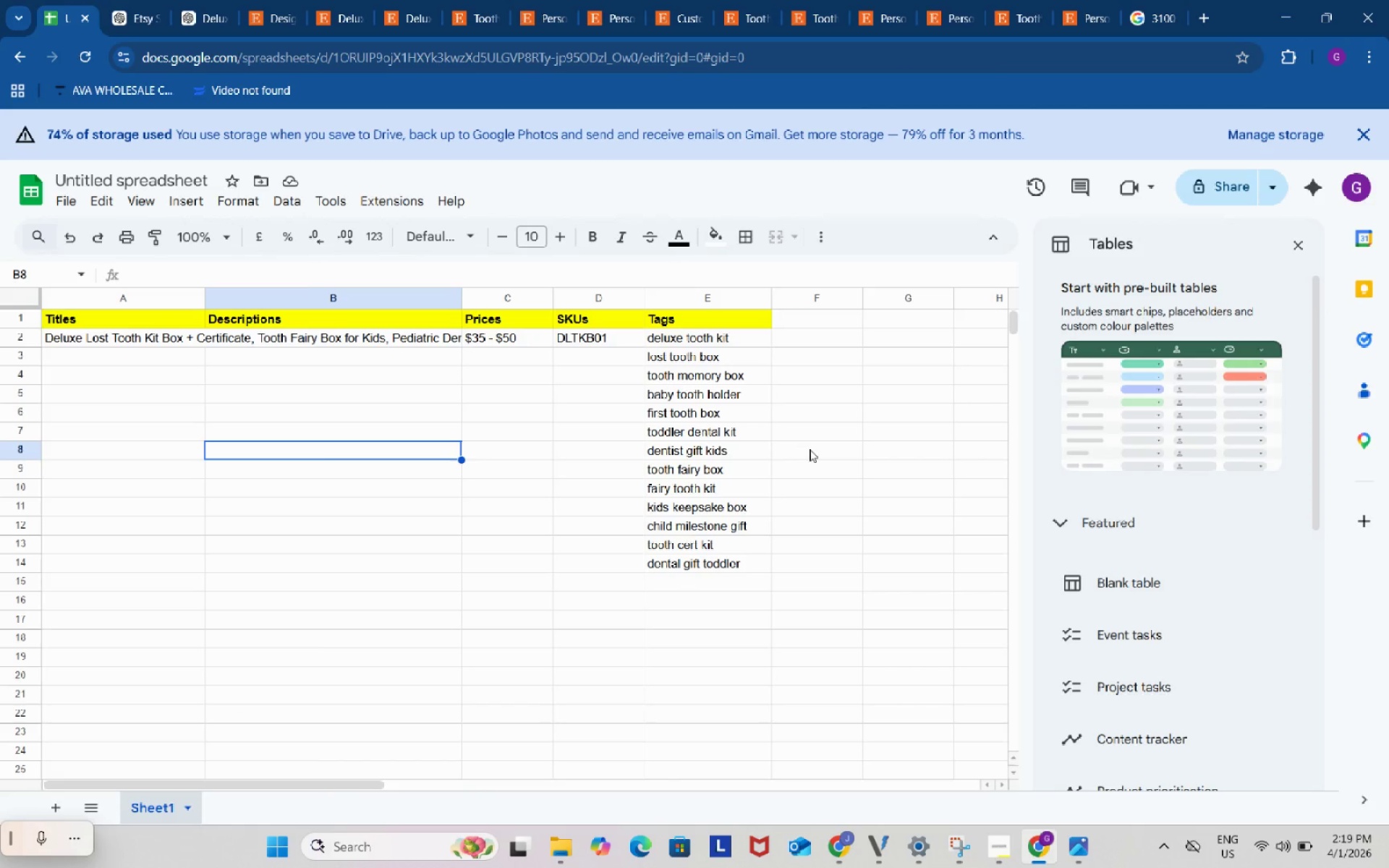 
left_click([876, 446])
 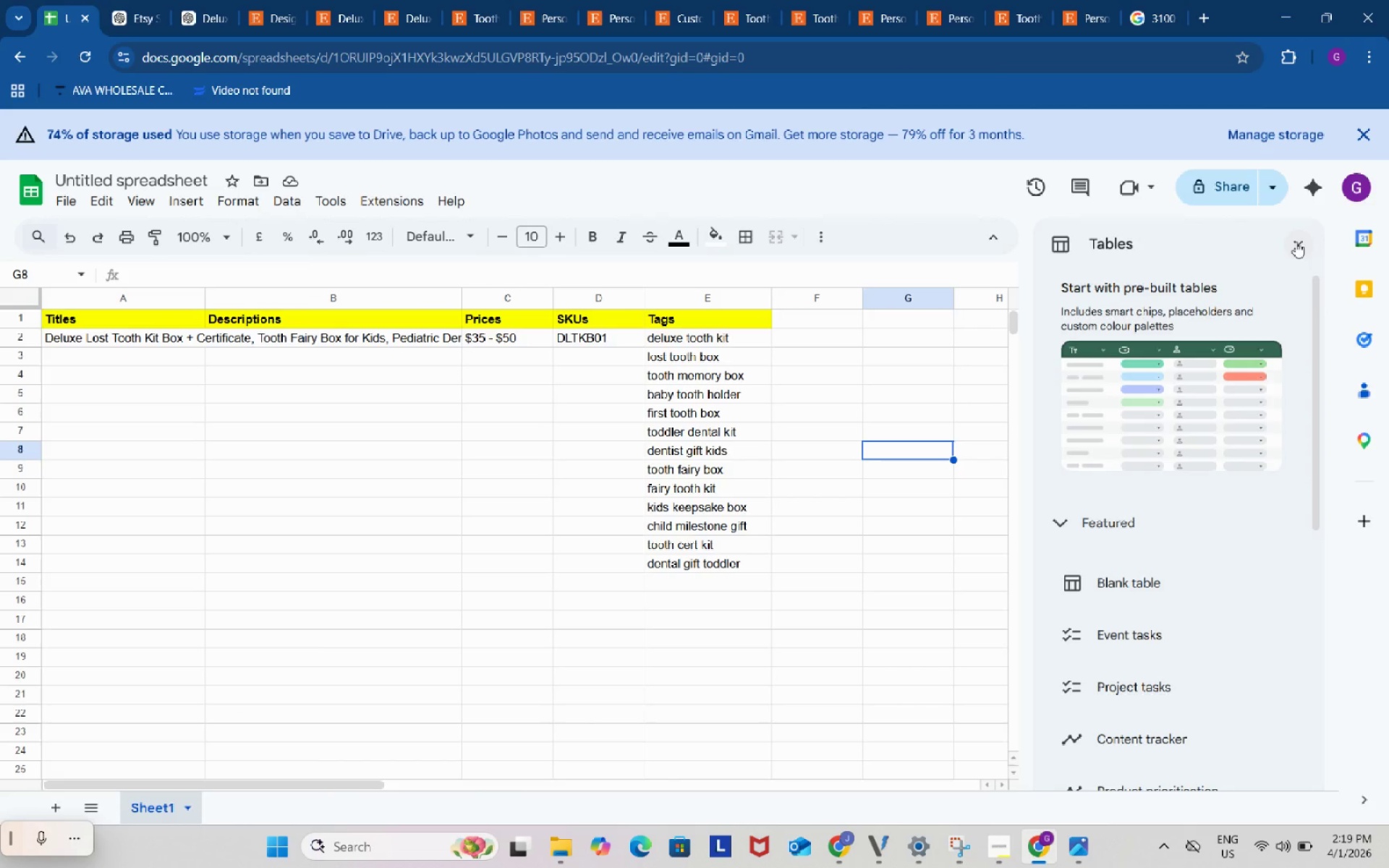 
left_click([1296, 242])
 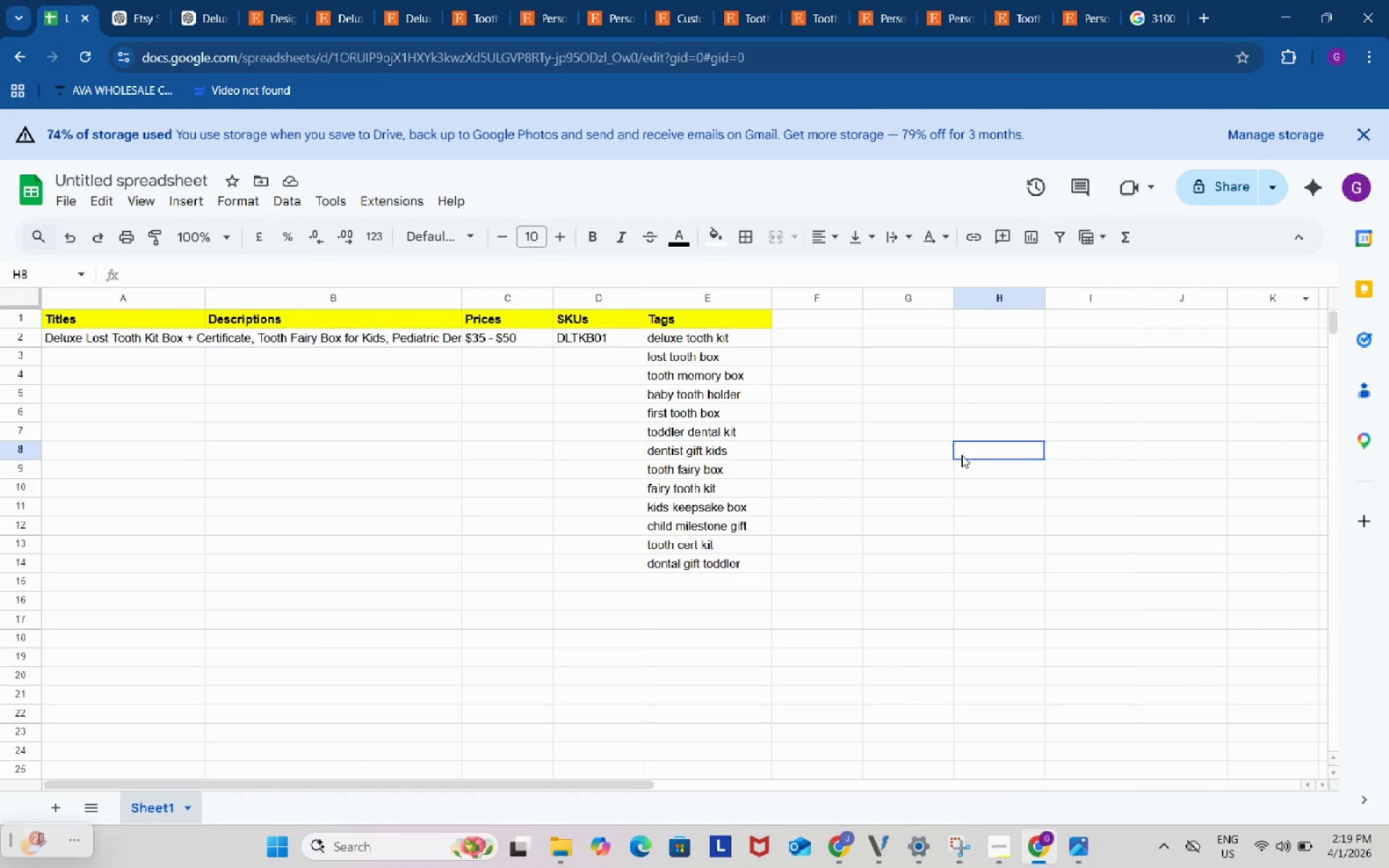 
left_click([961, 455])
 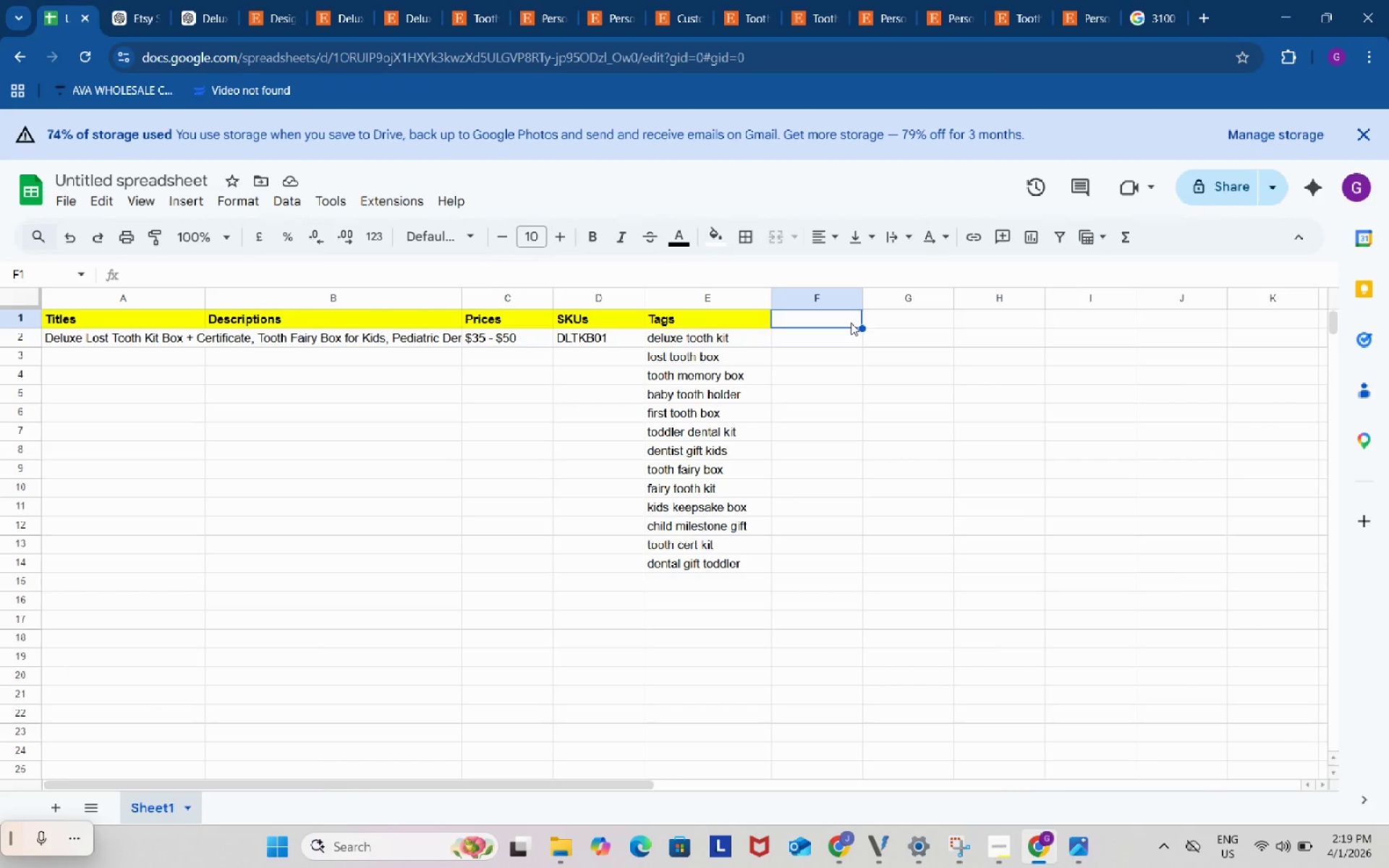 
double_click([851, 323])
 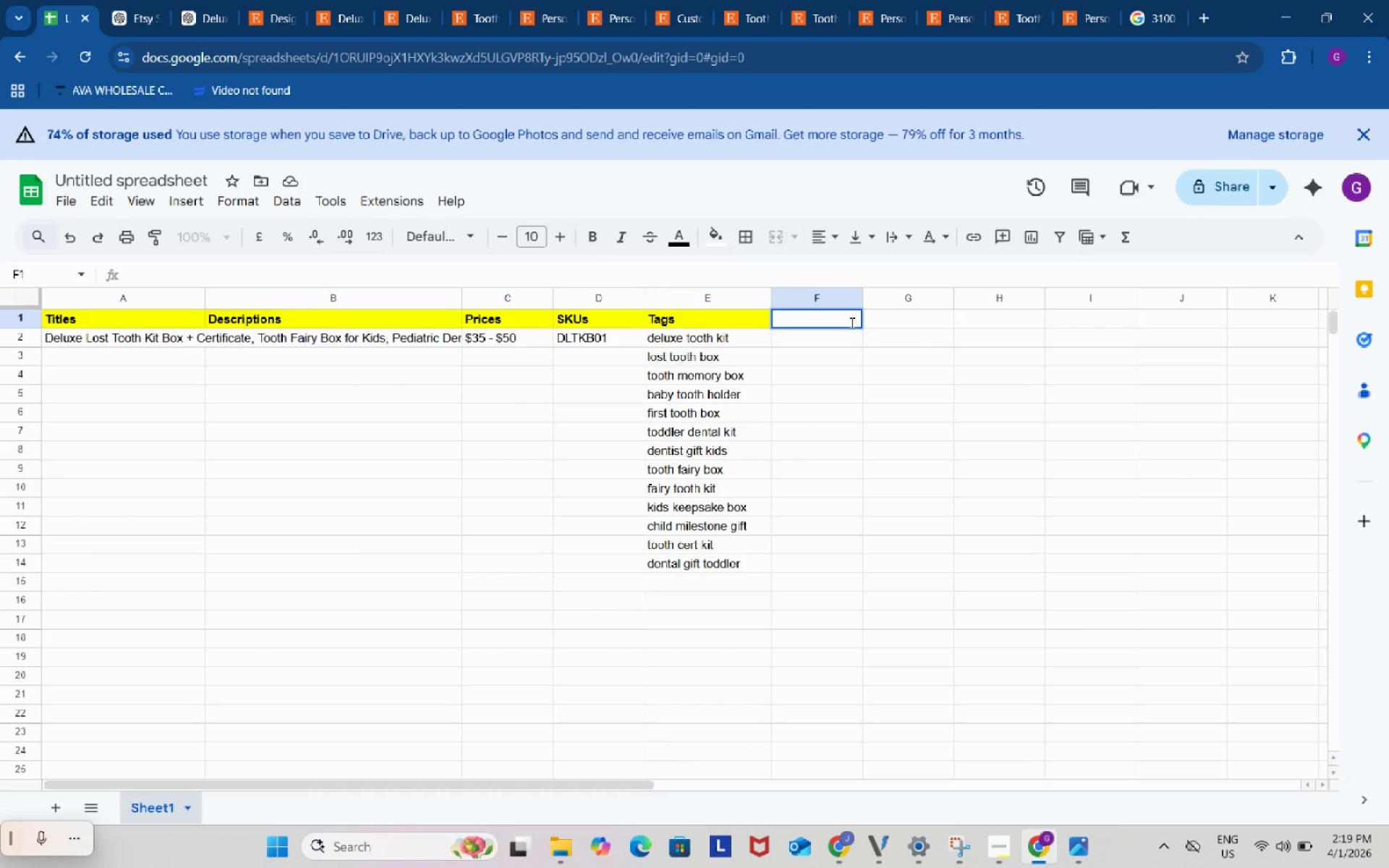 
type(Competitor Pro)
key(Backspace)
type(ice)
 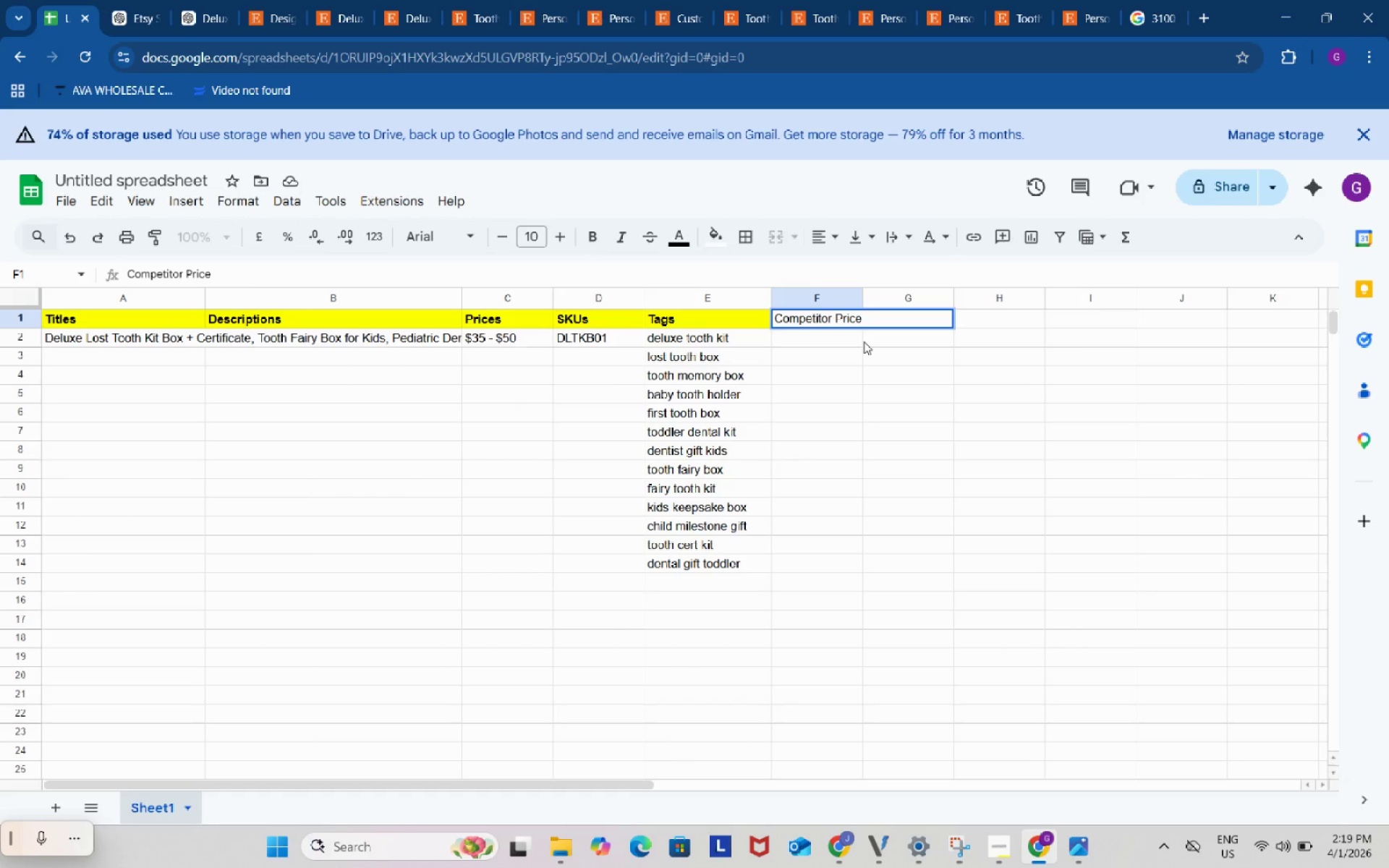 
key(Backspace)
key(Backspace)
key(Backspace)
key(Backspace)
key(Backspace)
type(Link)
 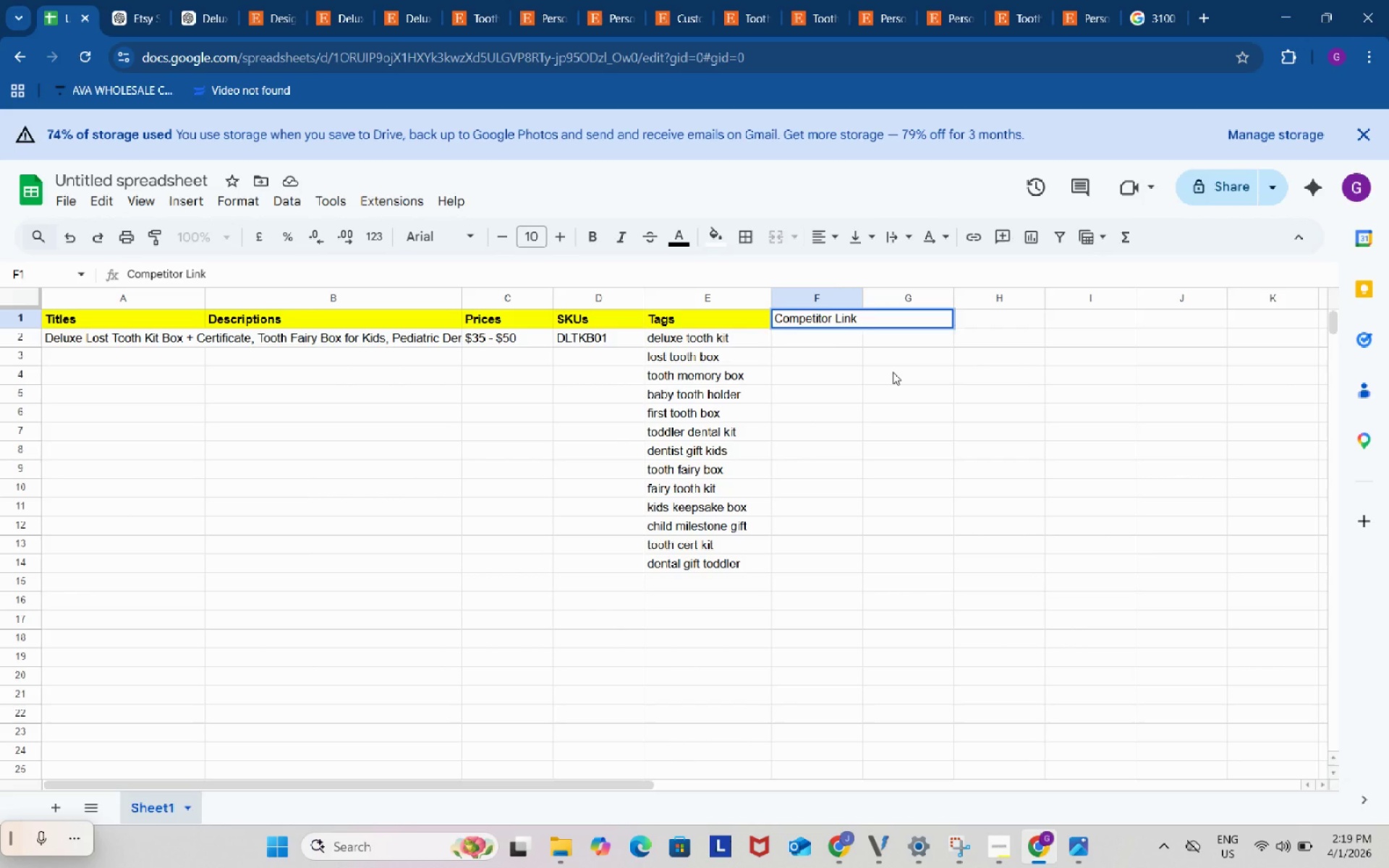 
left_click([893, 372])
 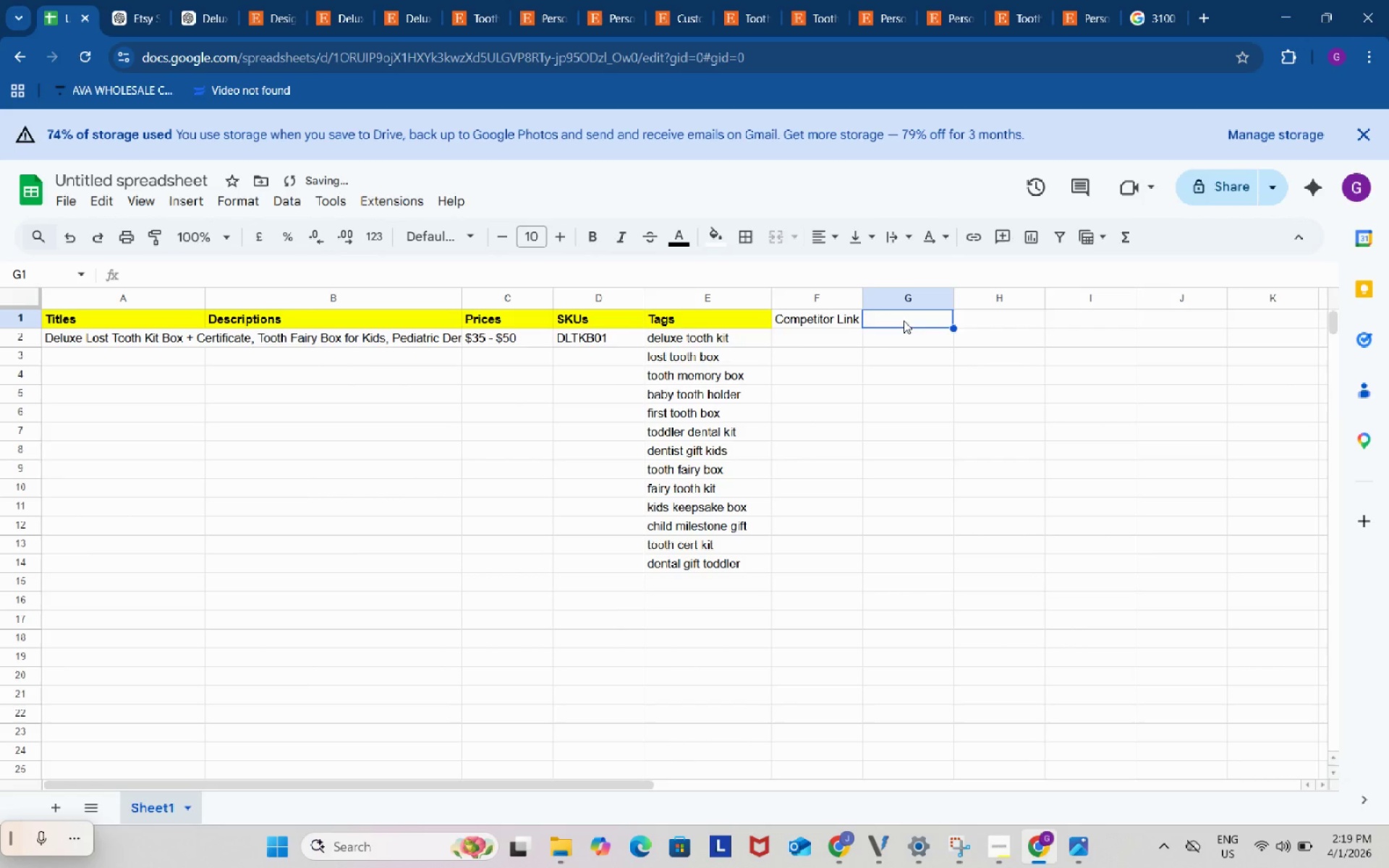 
double_click([904, 320])
 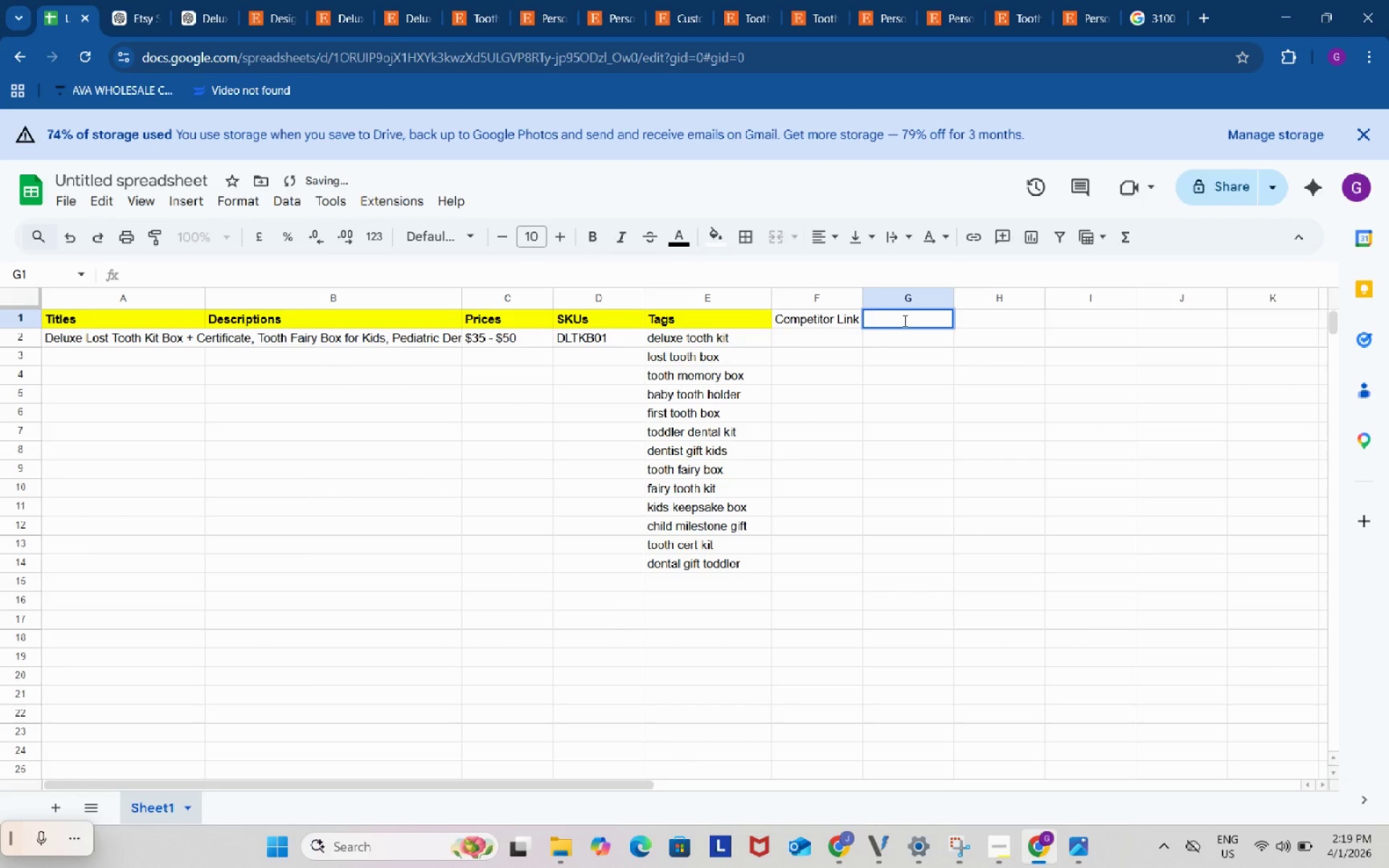 
type(Competitor Price)
 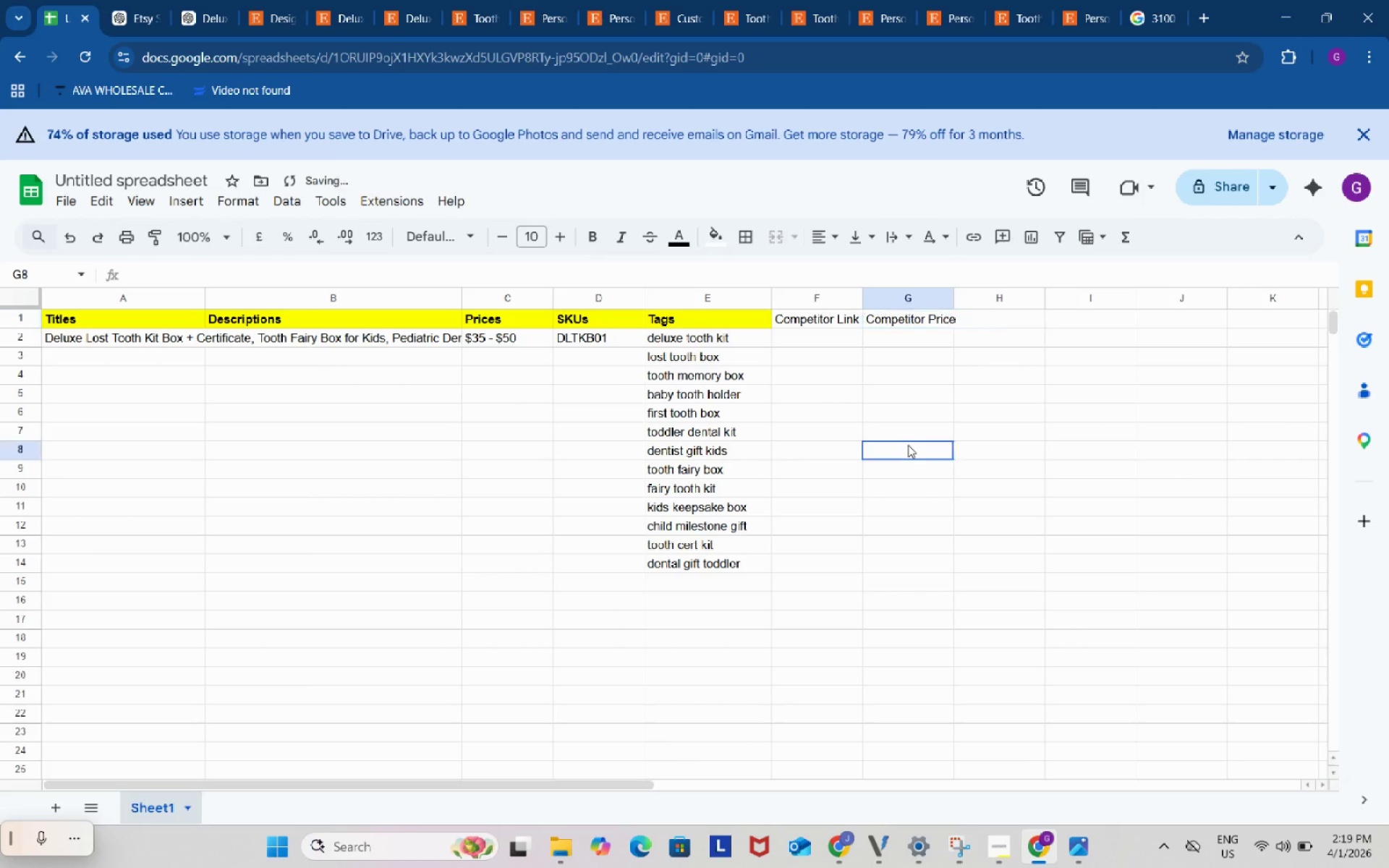 
left_click([908, 445])
 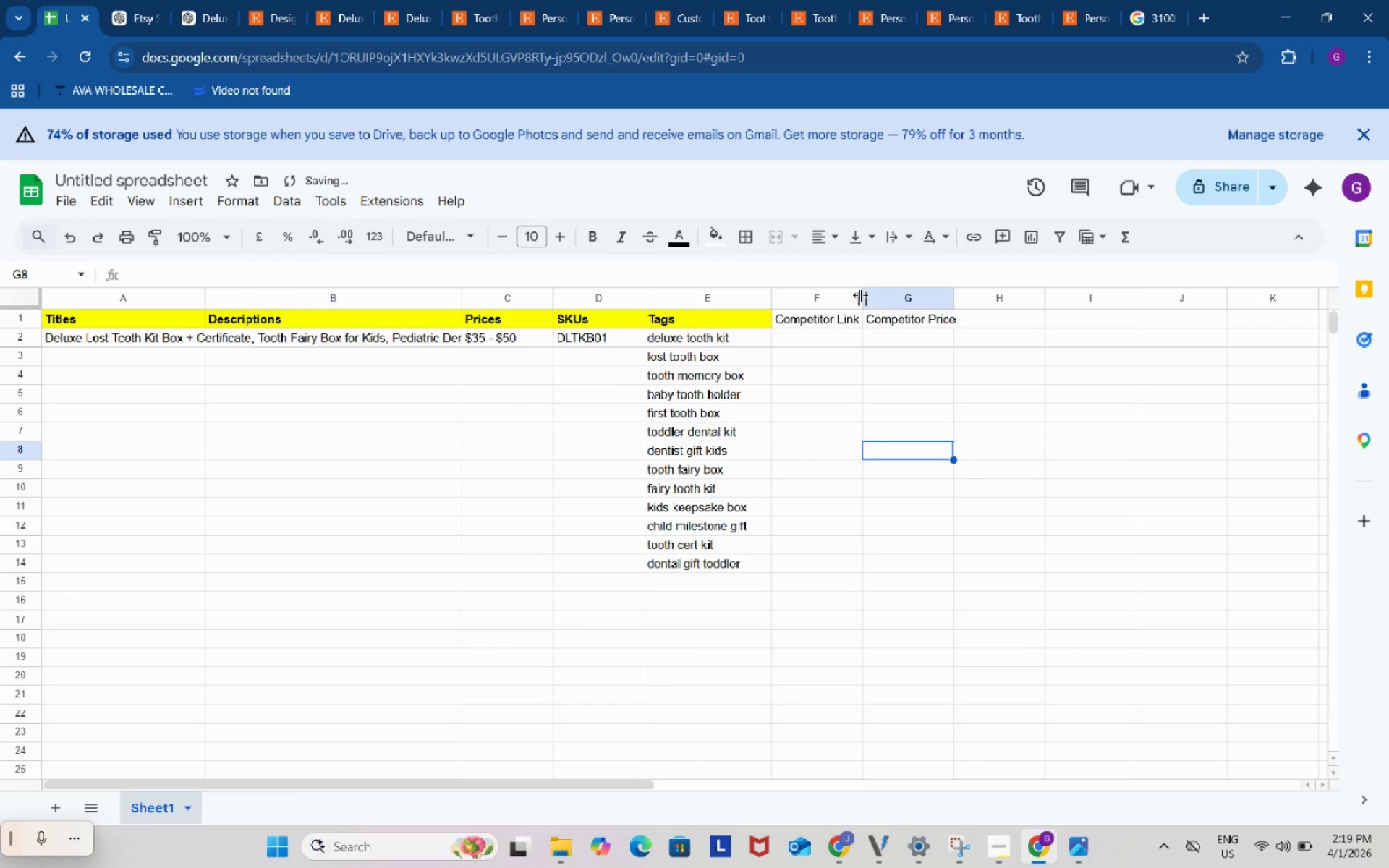 
left_click_drag(start_coordinate=[860, 295], to_coordinate=[892, 294])
 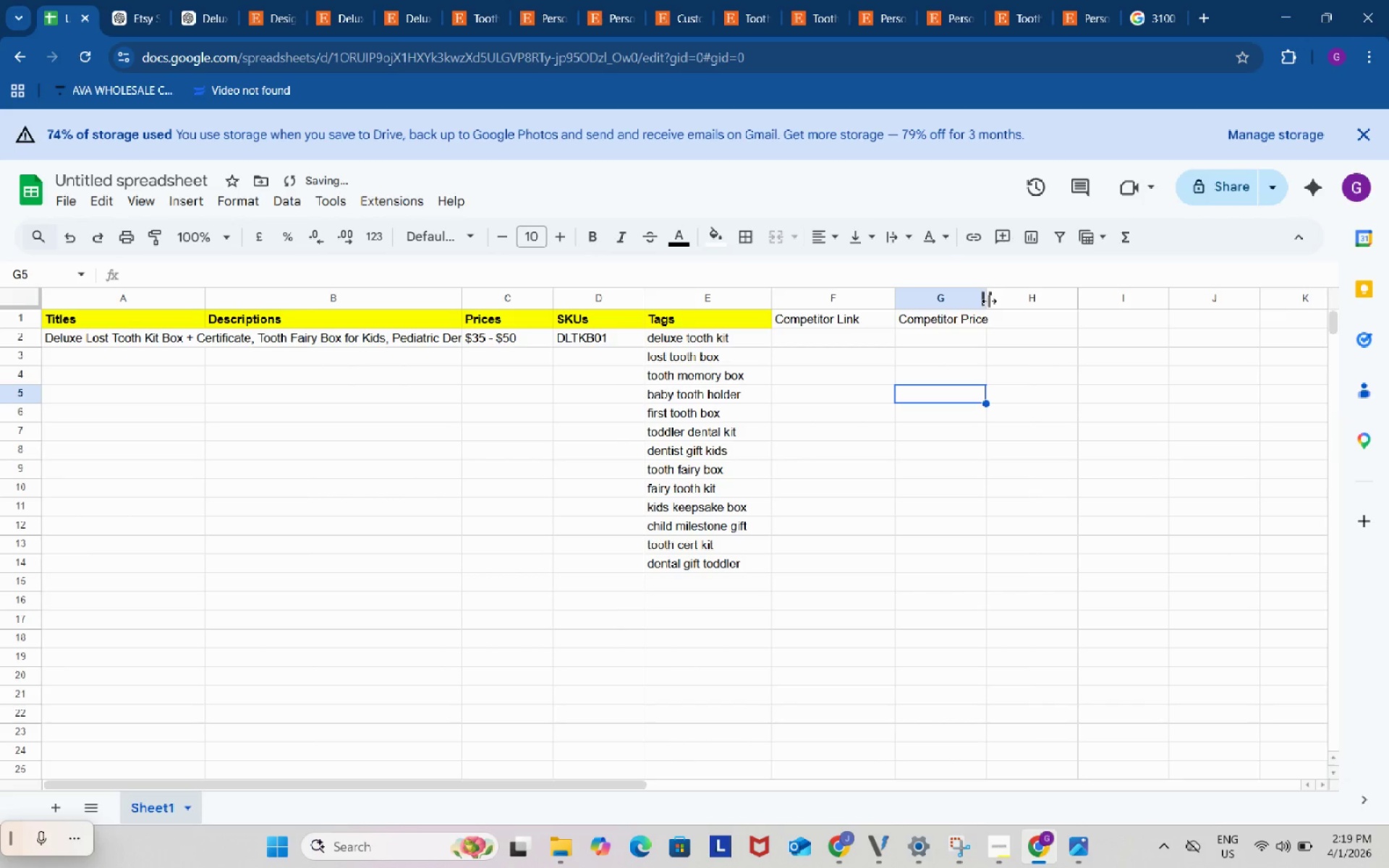 
left_click_drag(start_coordinate=[987, 301], to_coordinate=[1006, 296])
 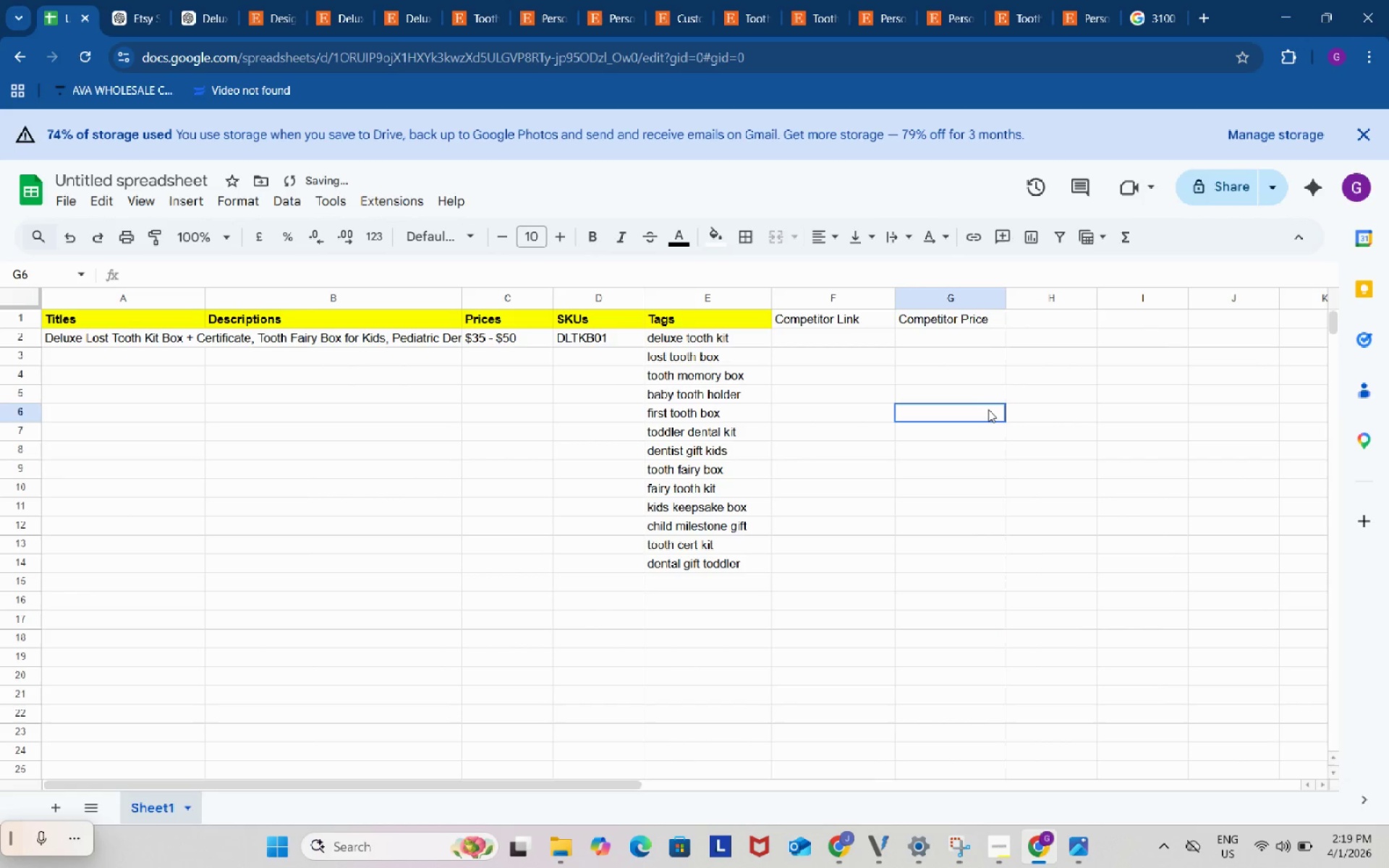 
double_click([988, 409])
 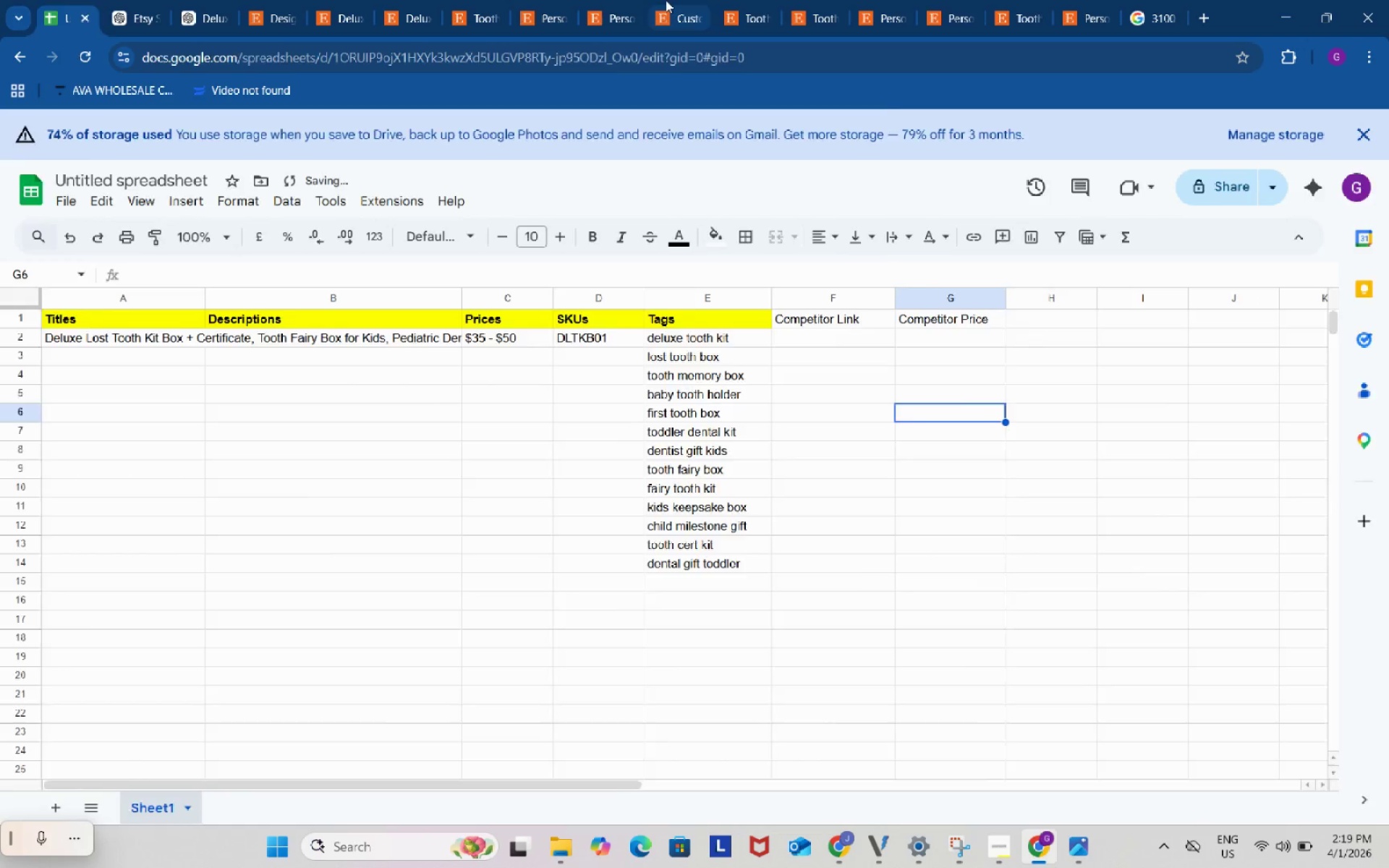 
left_click([666, 0])
 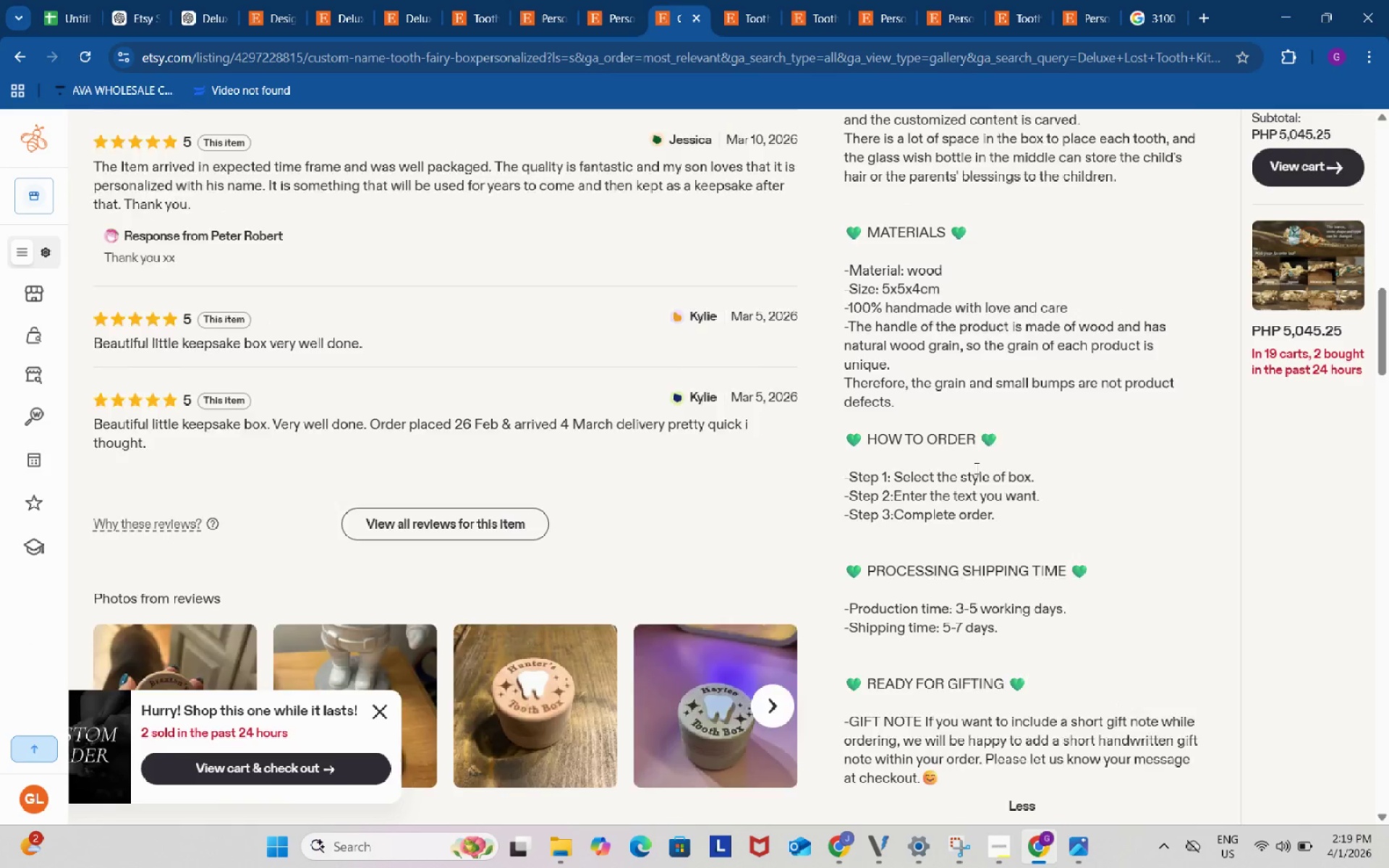 
scroll: coordinate [978, 467], scroll_direction: up, amount: 20.0
 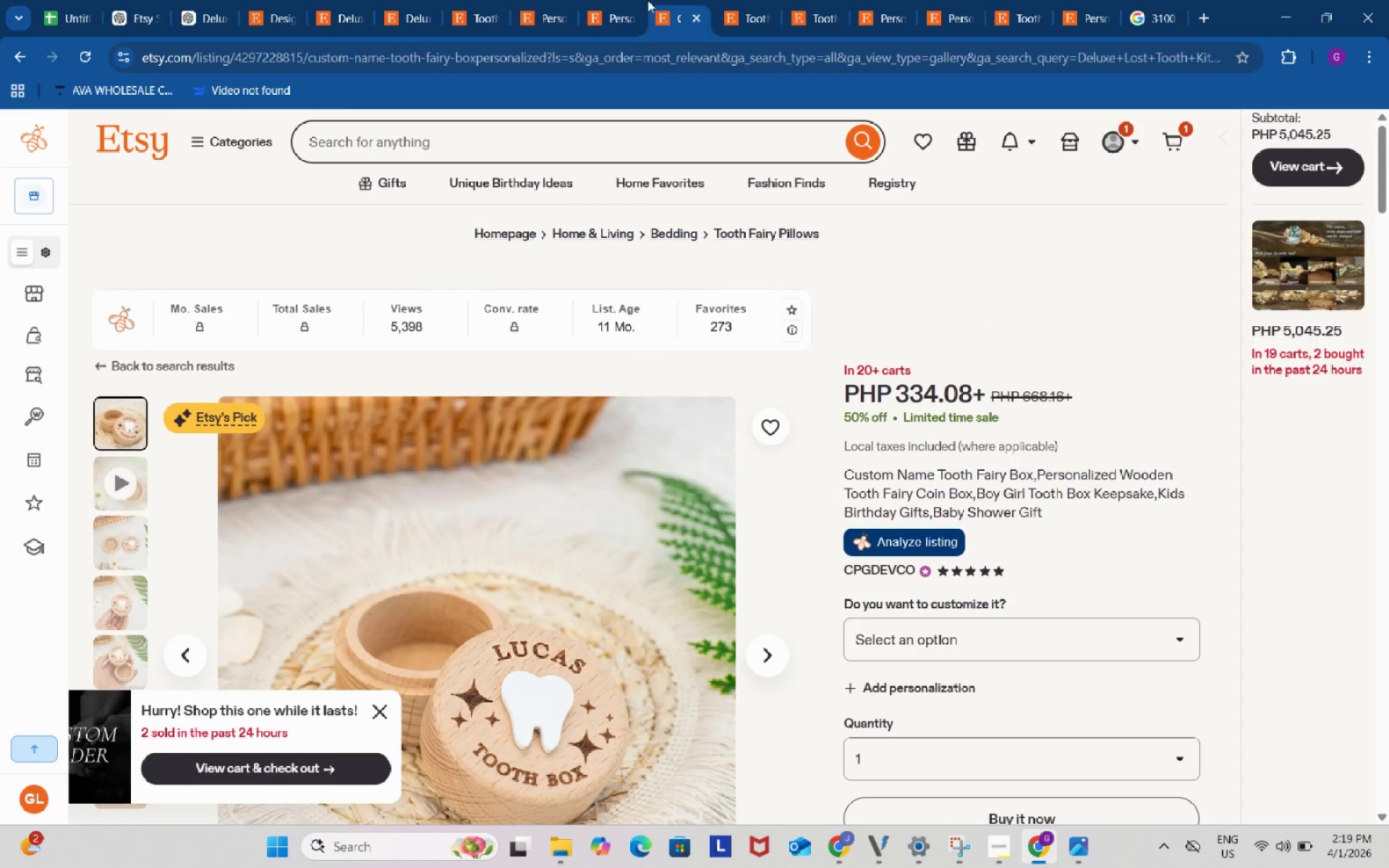 
left_click([628, 0])
 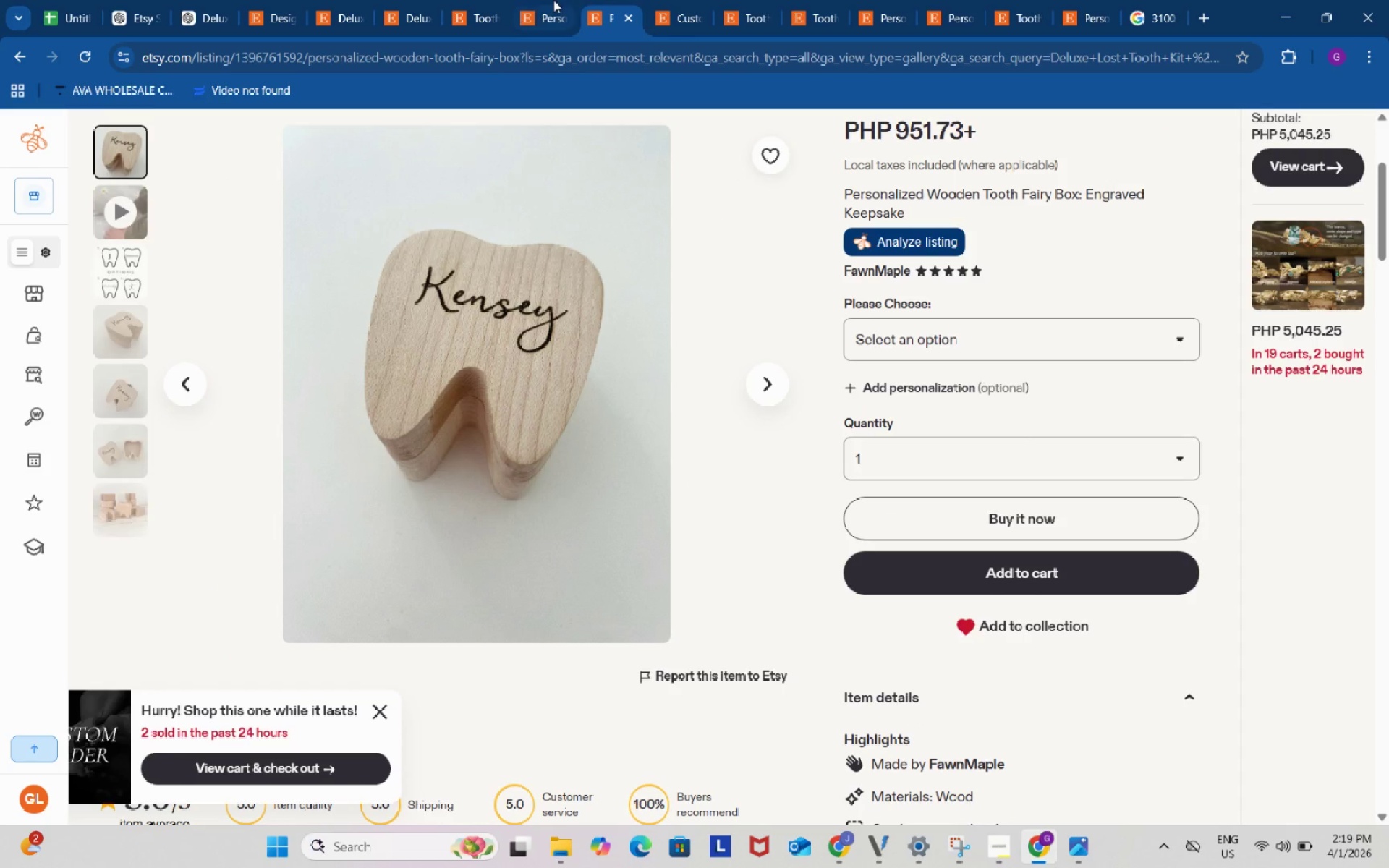 
left_click([553, 0])
 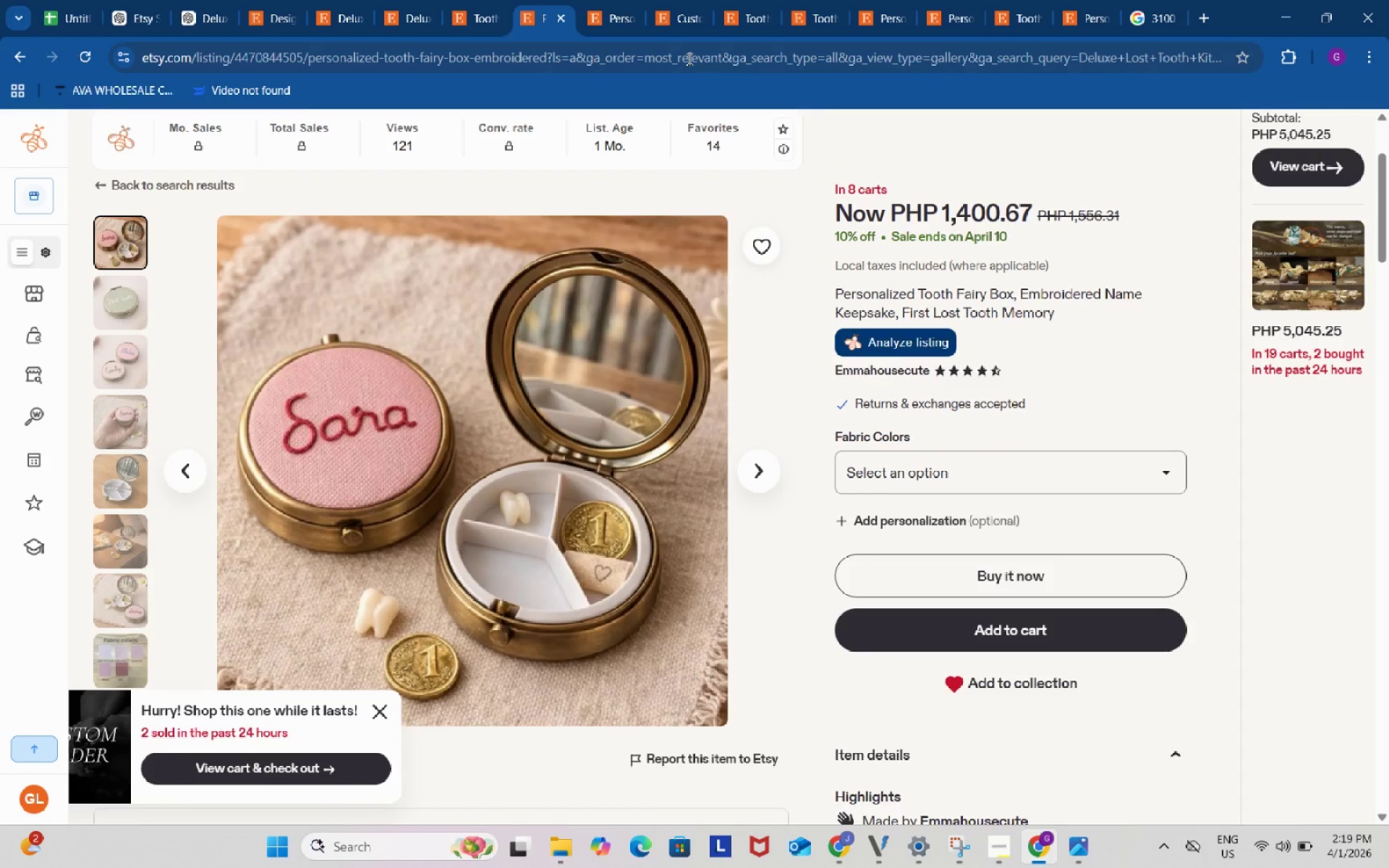 
left_click([688, 59])
 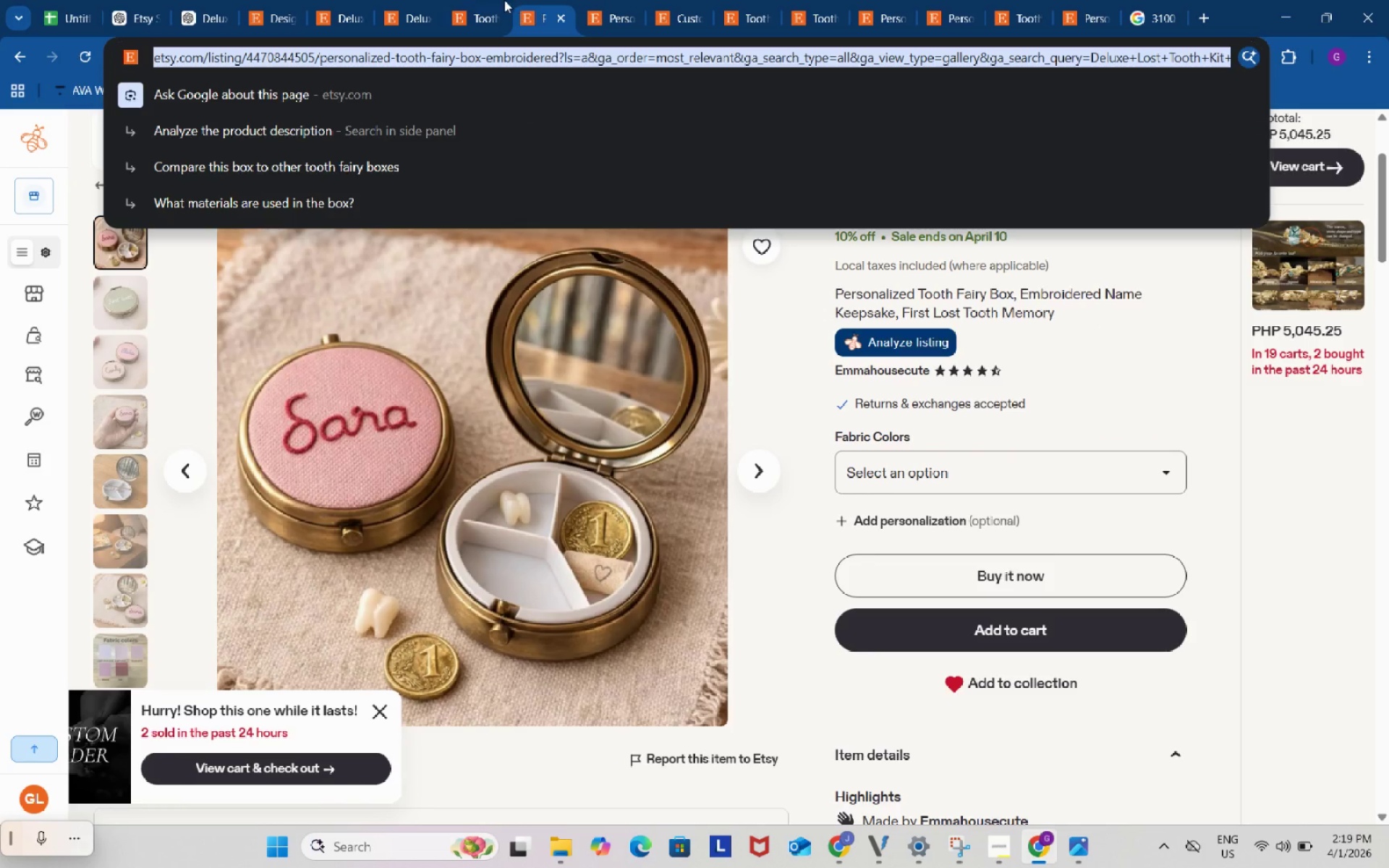 
left_click([503, 0])
 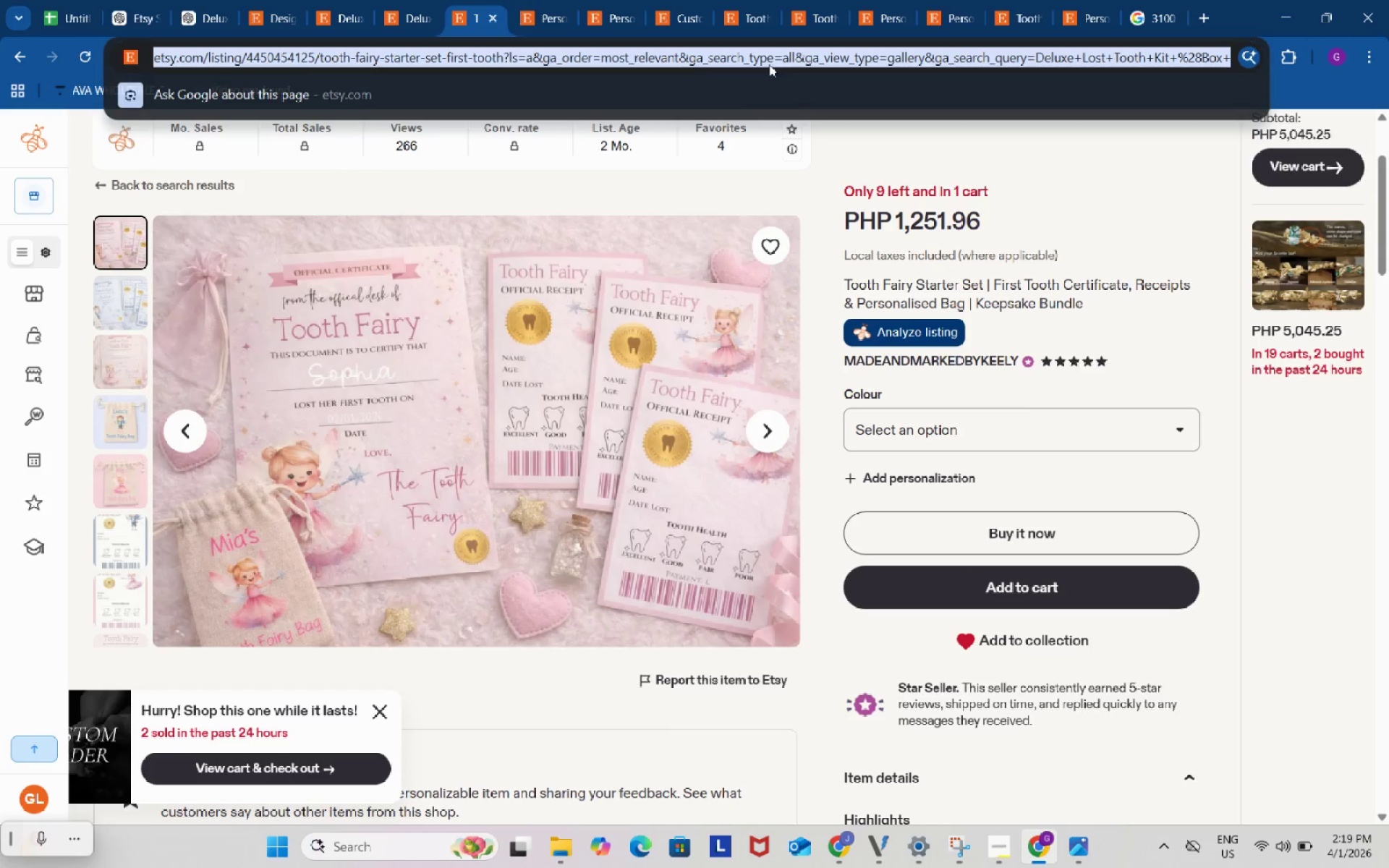 
key(Control+C)
 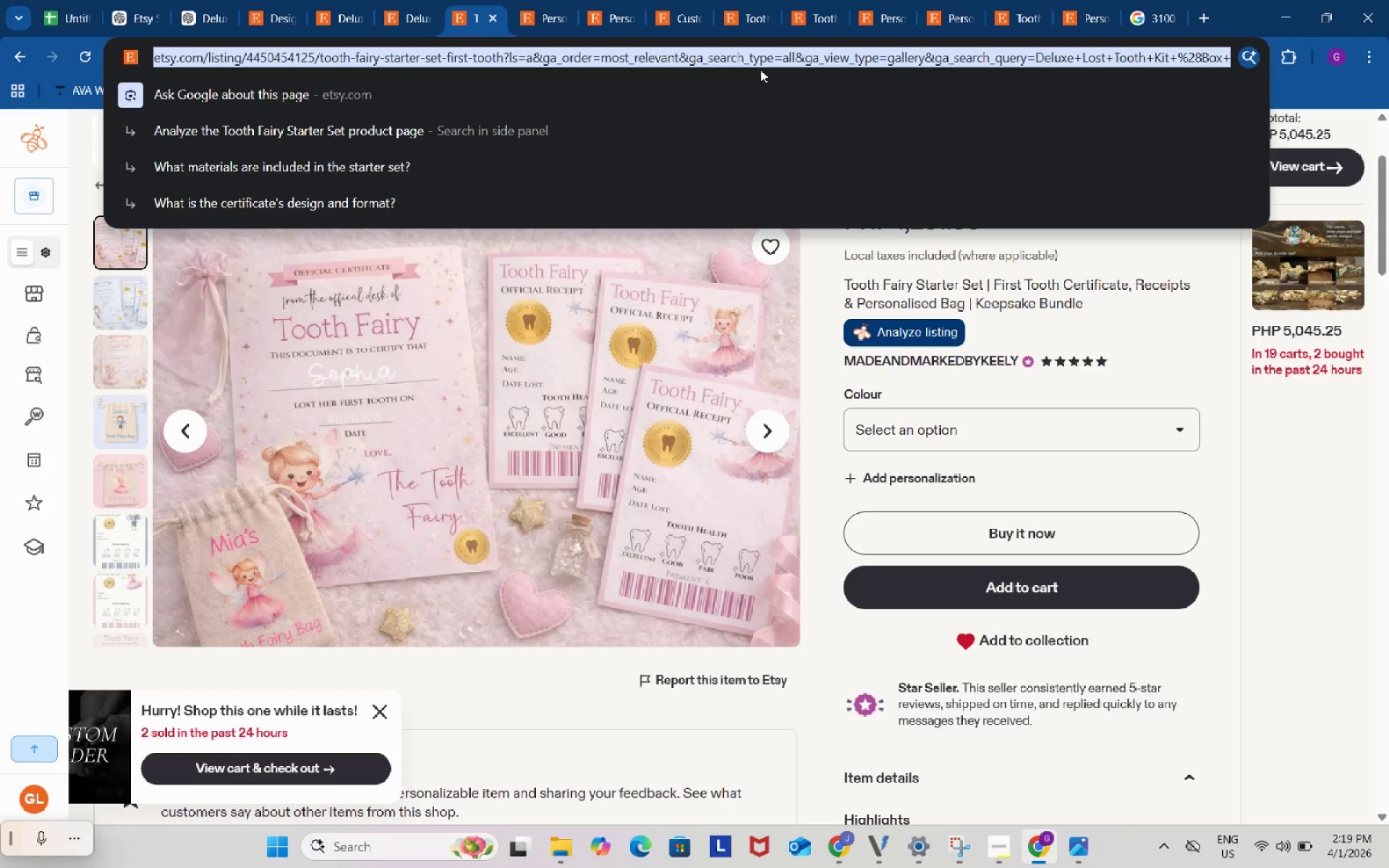 
key(Control+ControlLeft)
 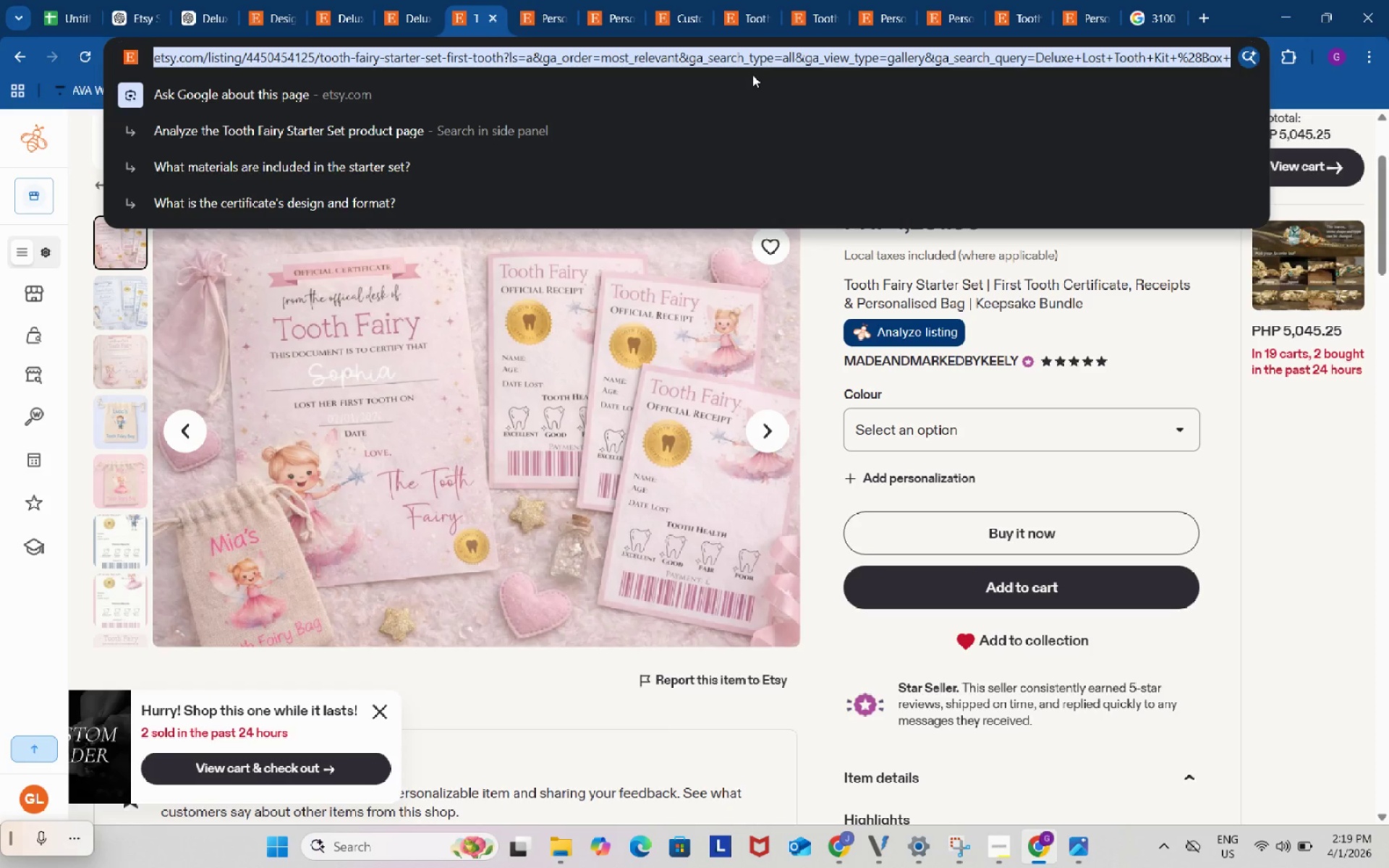 
key(Control+C)
 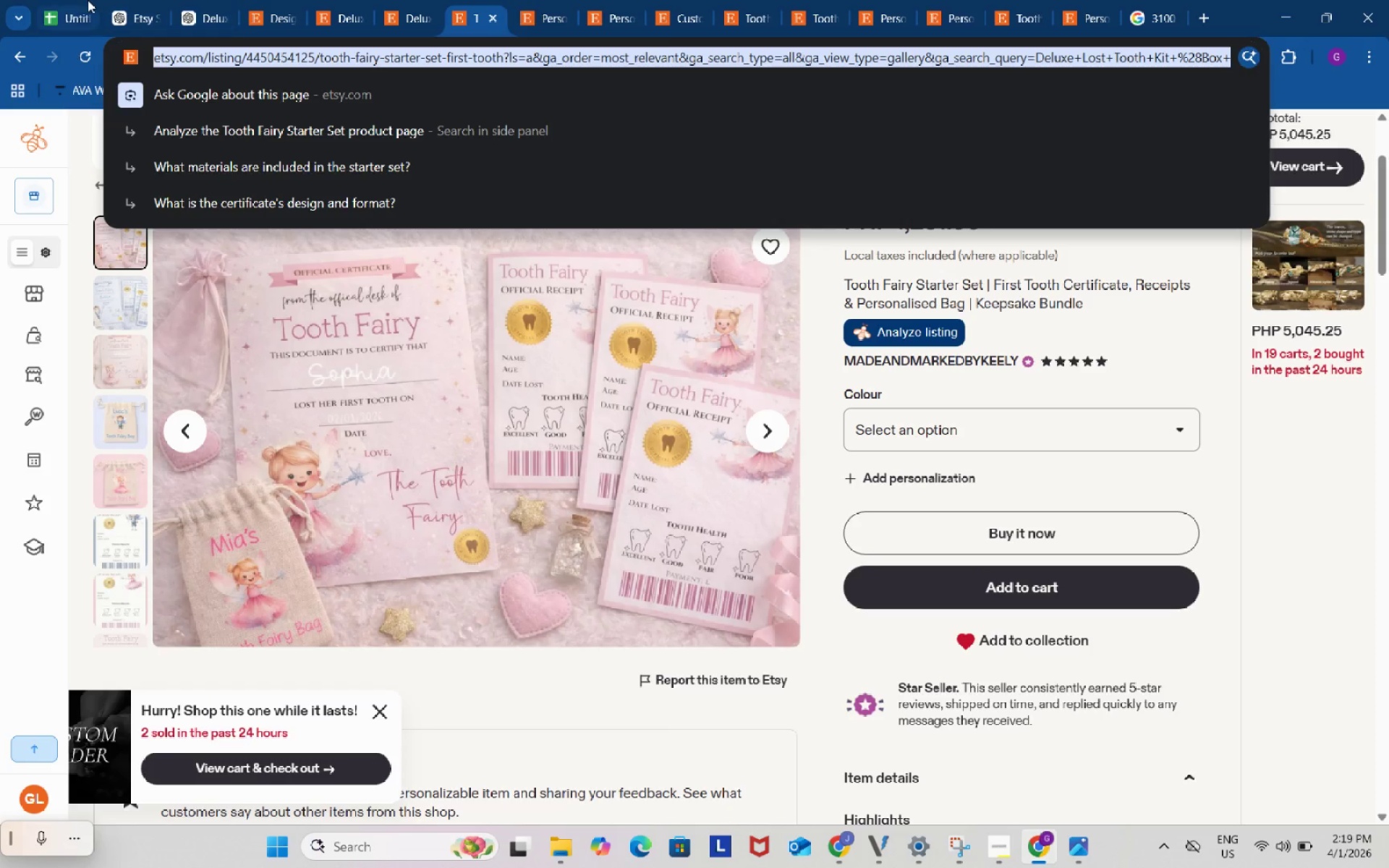 
left_click([86, 0])
 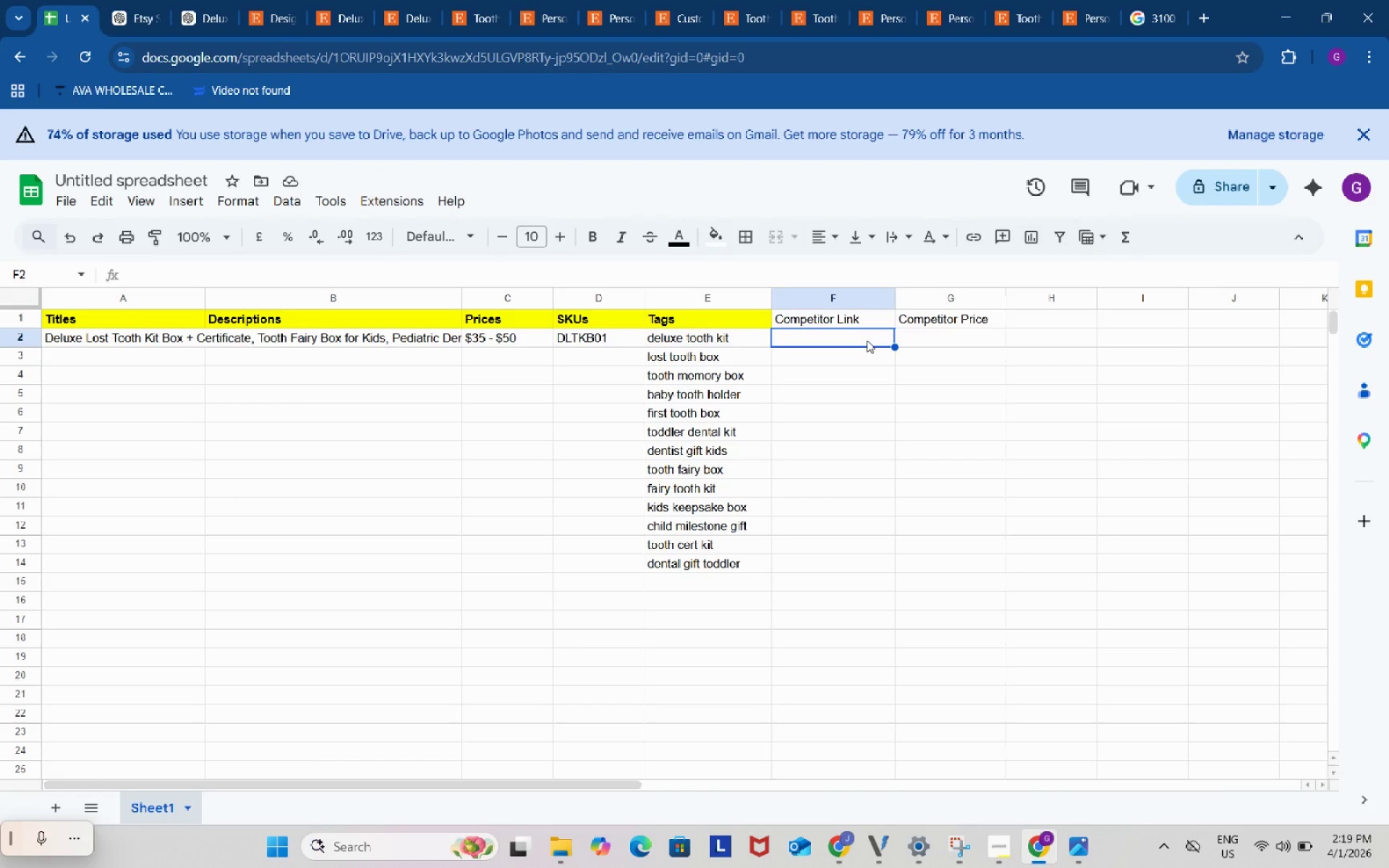 
double_click([867, 340])
 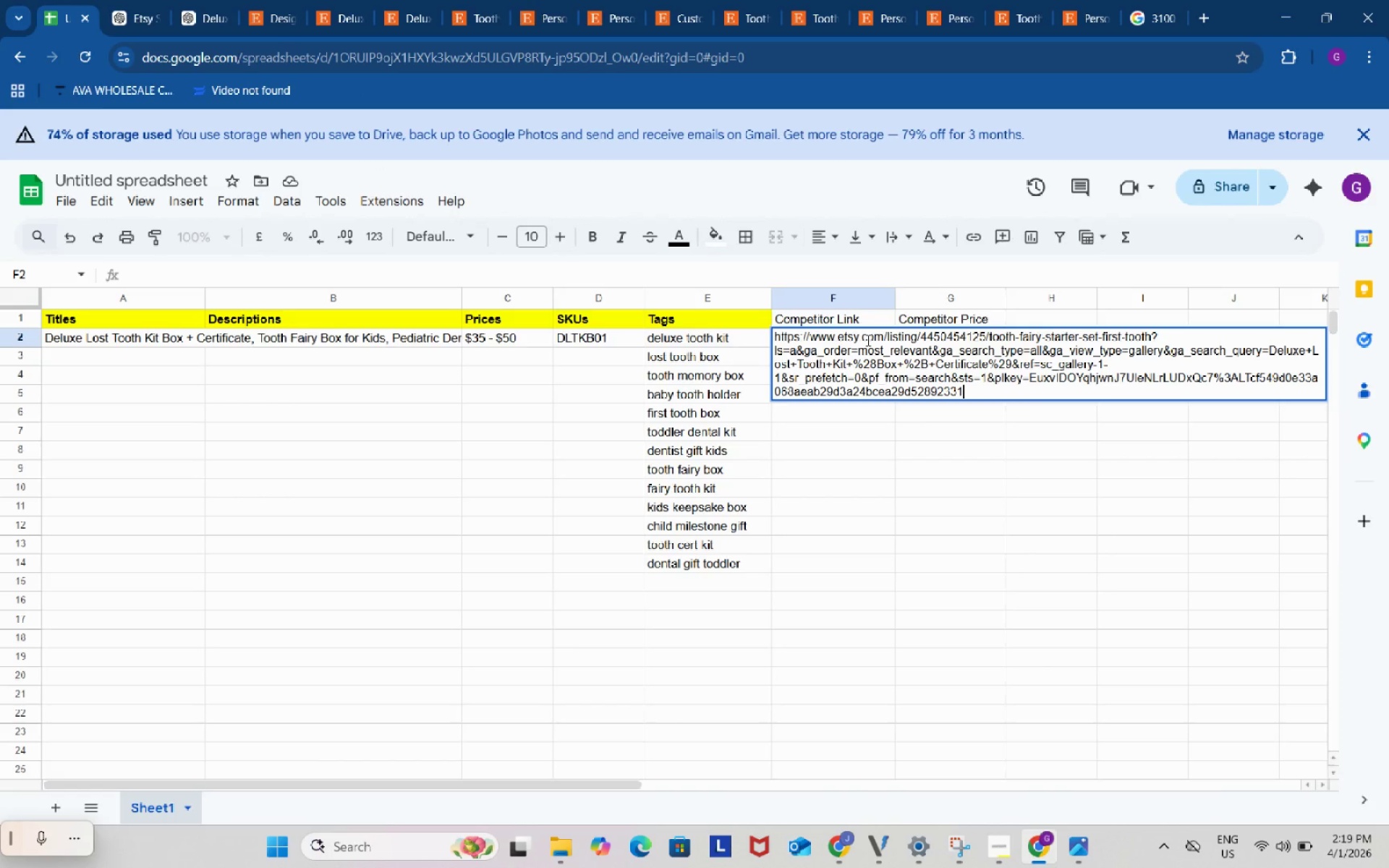 
key(Control+V)
 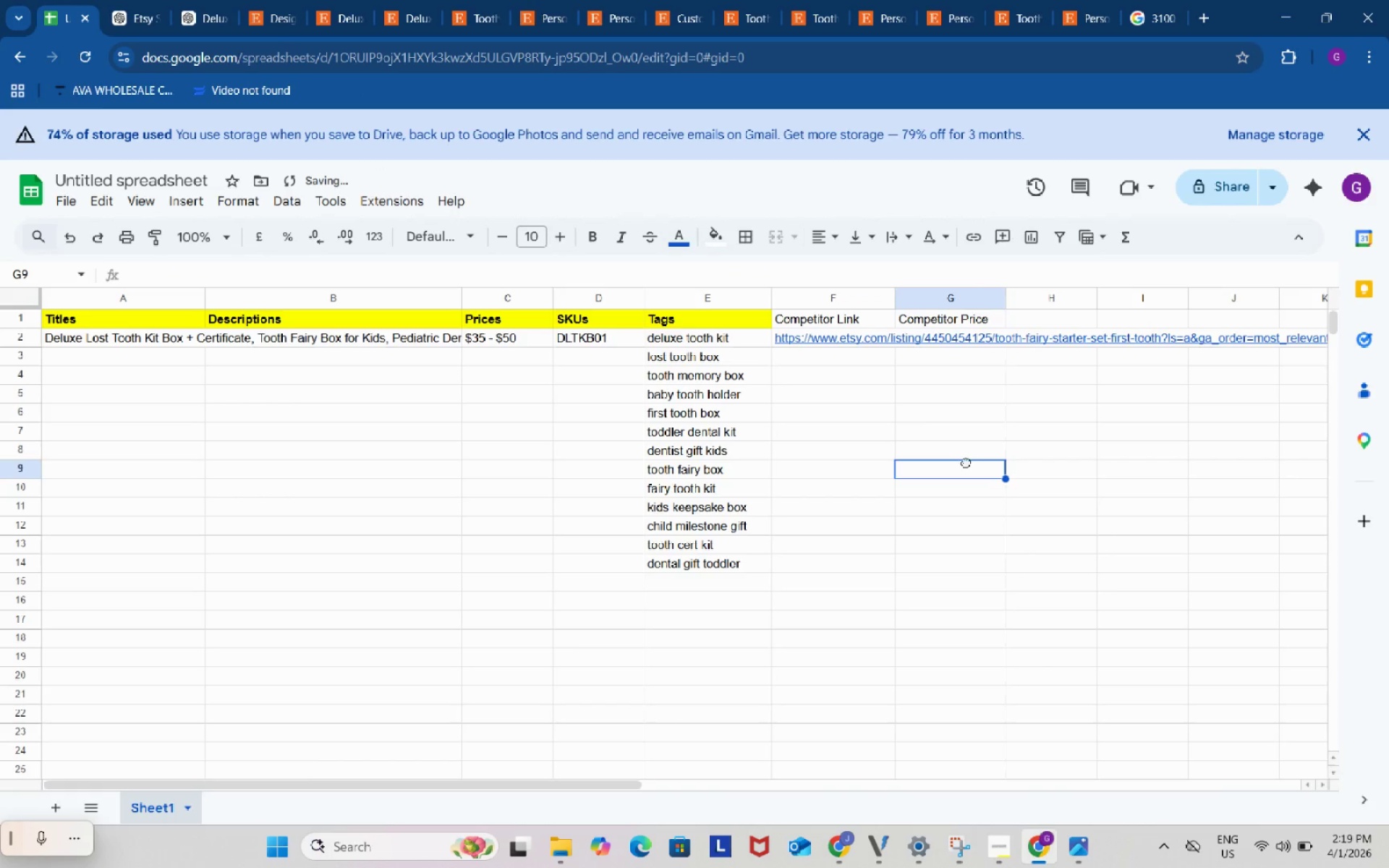 
double_click([966, 462])
 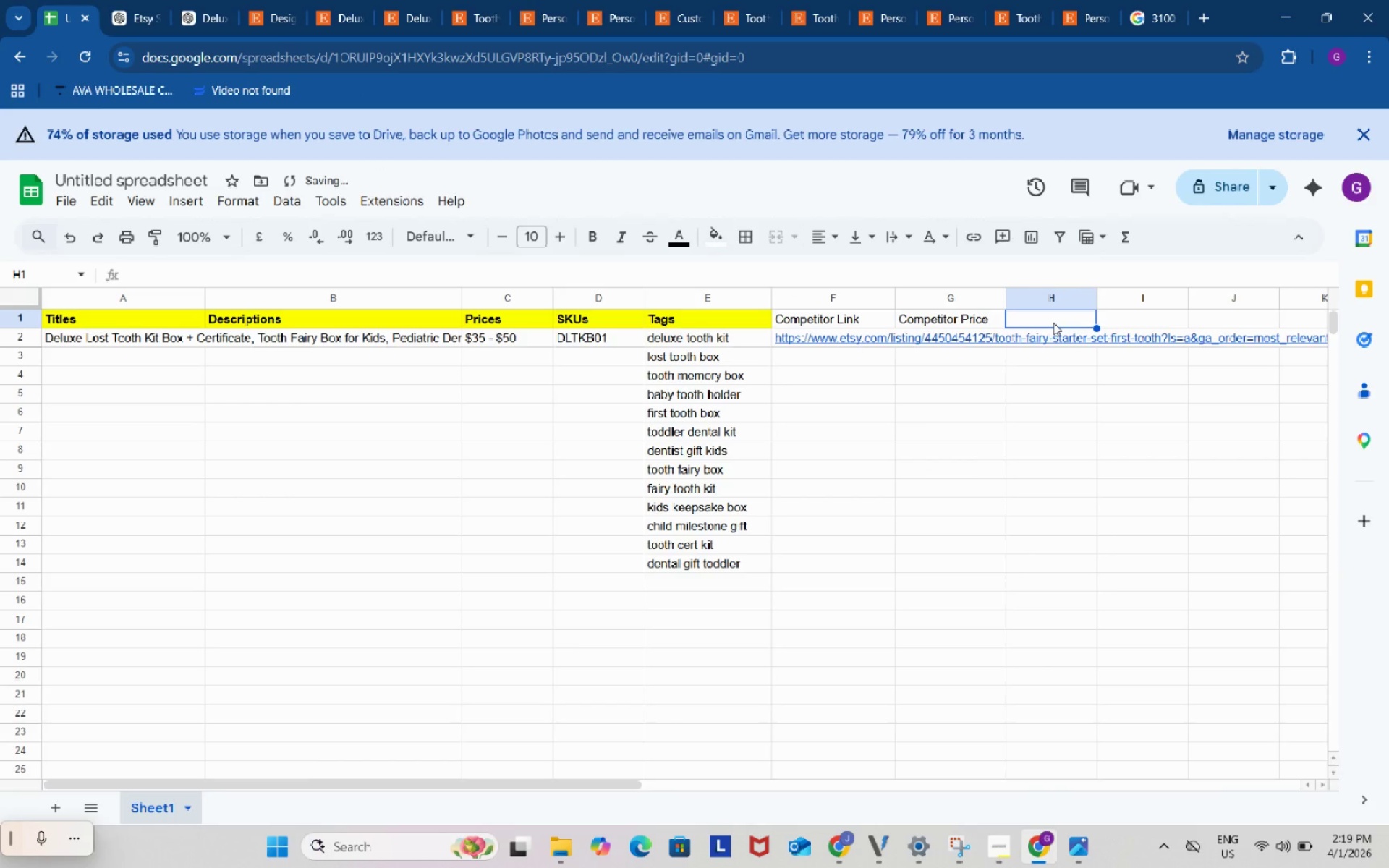 
double_click([1053, 323])
 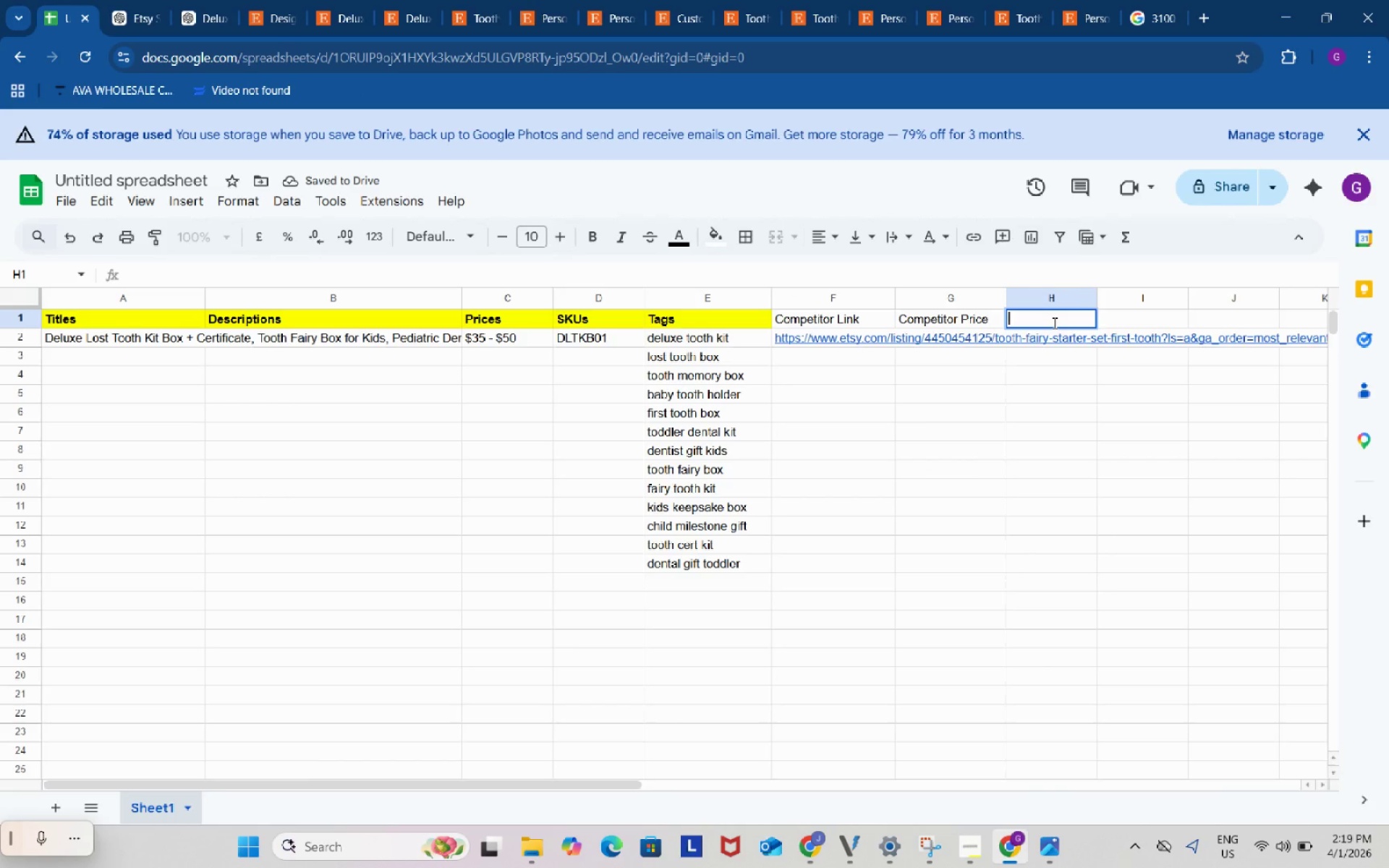 
type(Type of Product)
 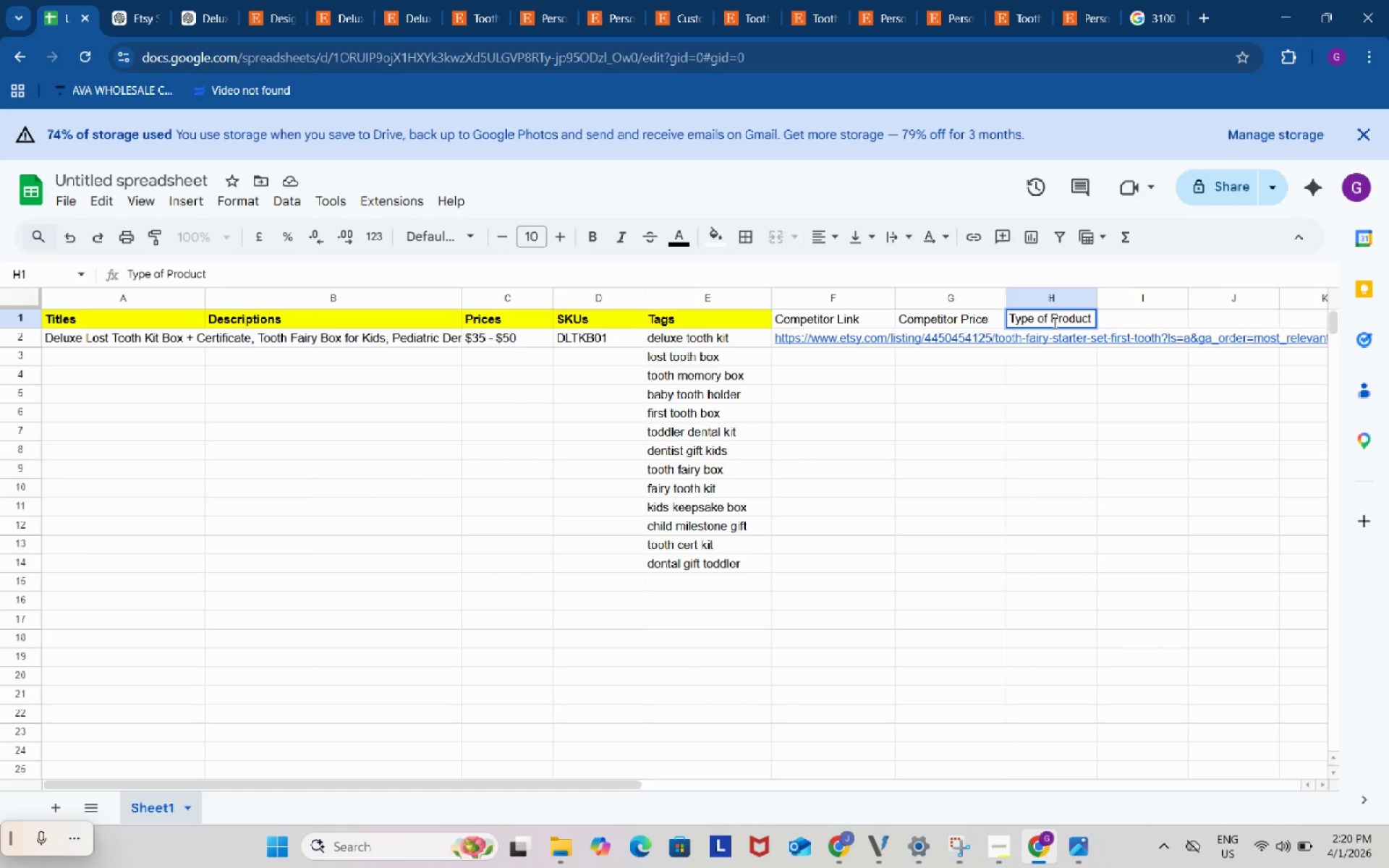 
left_click([1046, 407])
 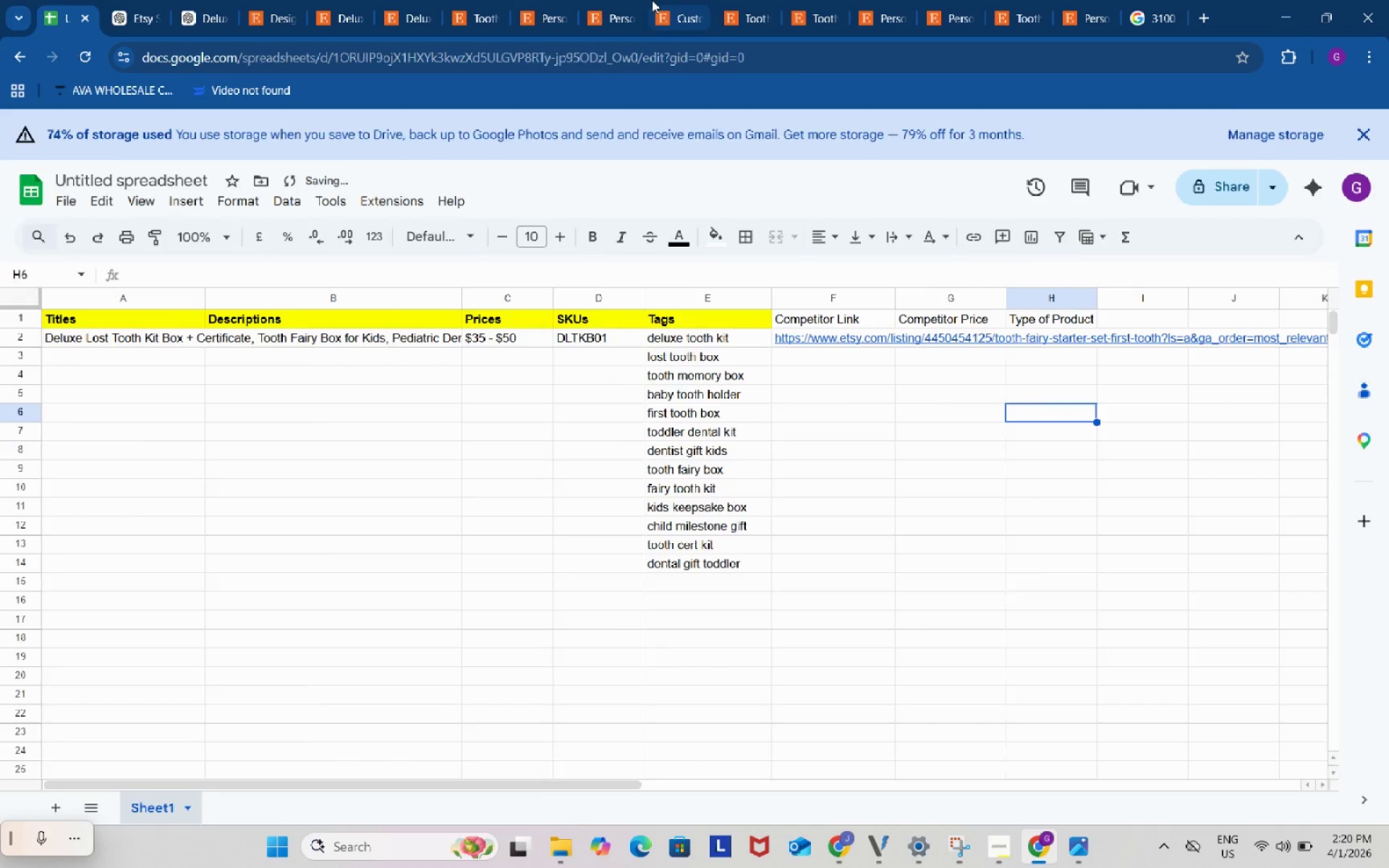 
left_click([652, 0])
 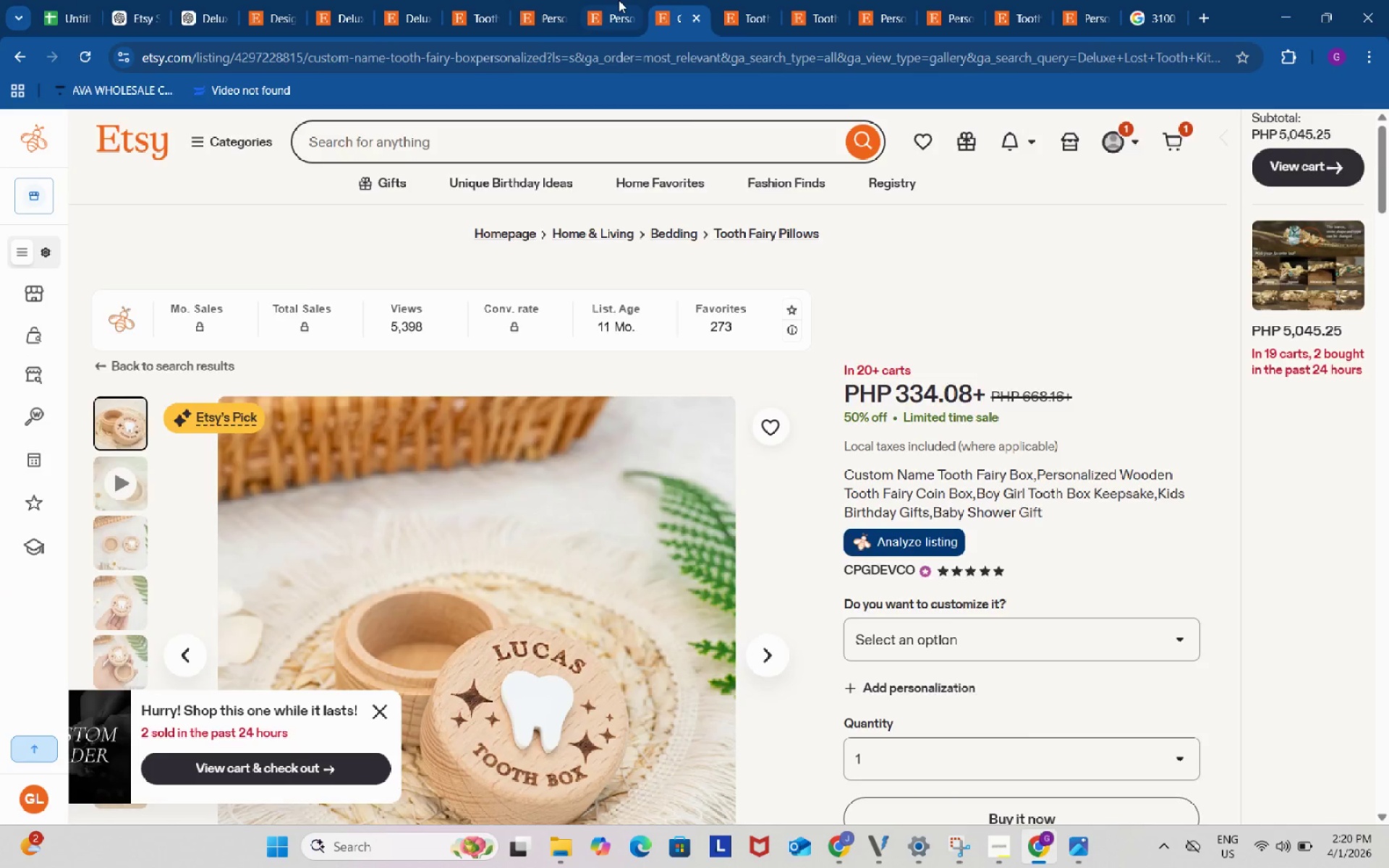 
left_click([619, 0])
 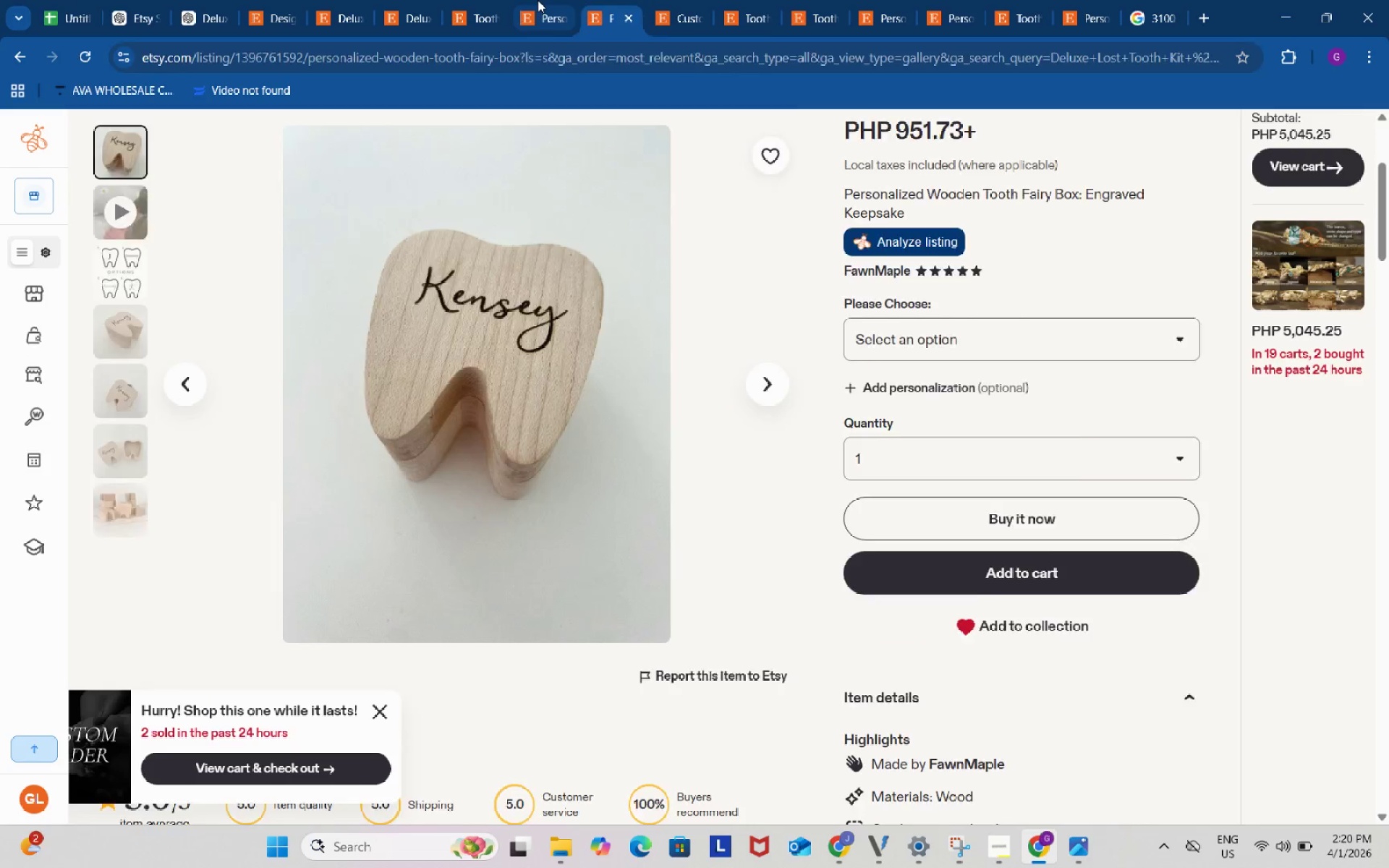 
left_click([538, 0])
 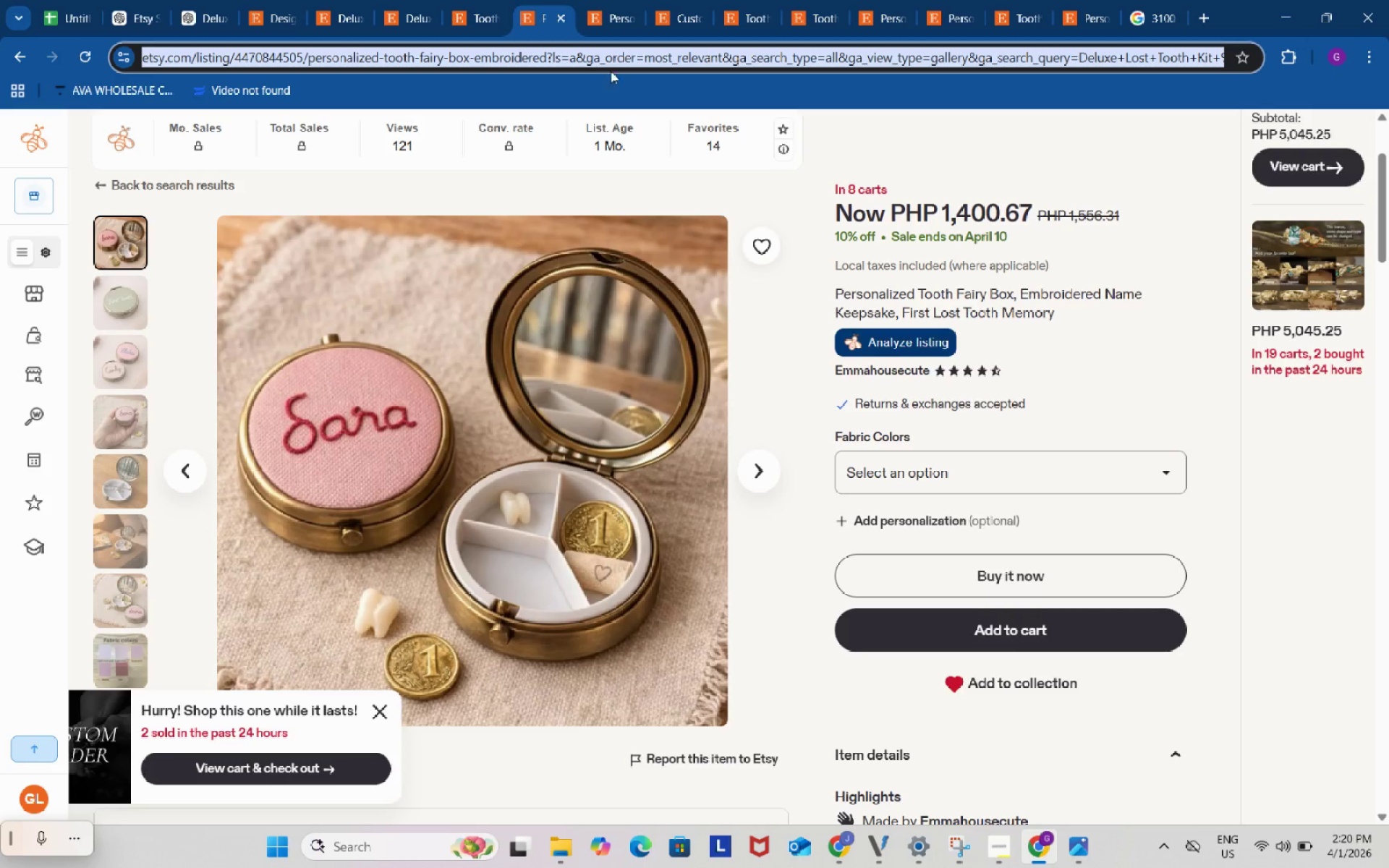 
left_click([454, 0])
 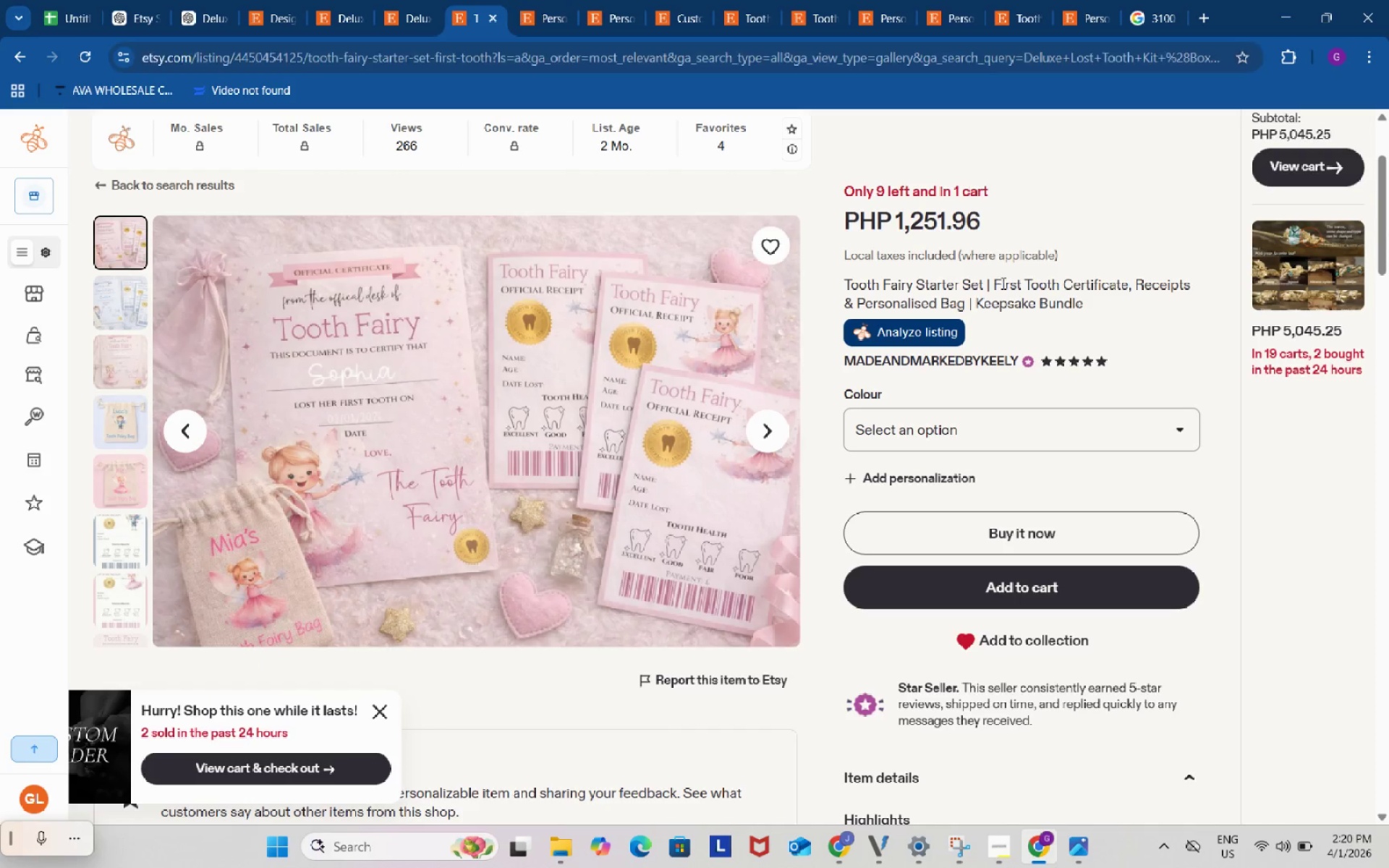 
left_click([1002, 283])
 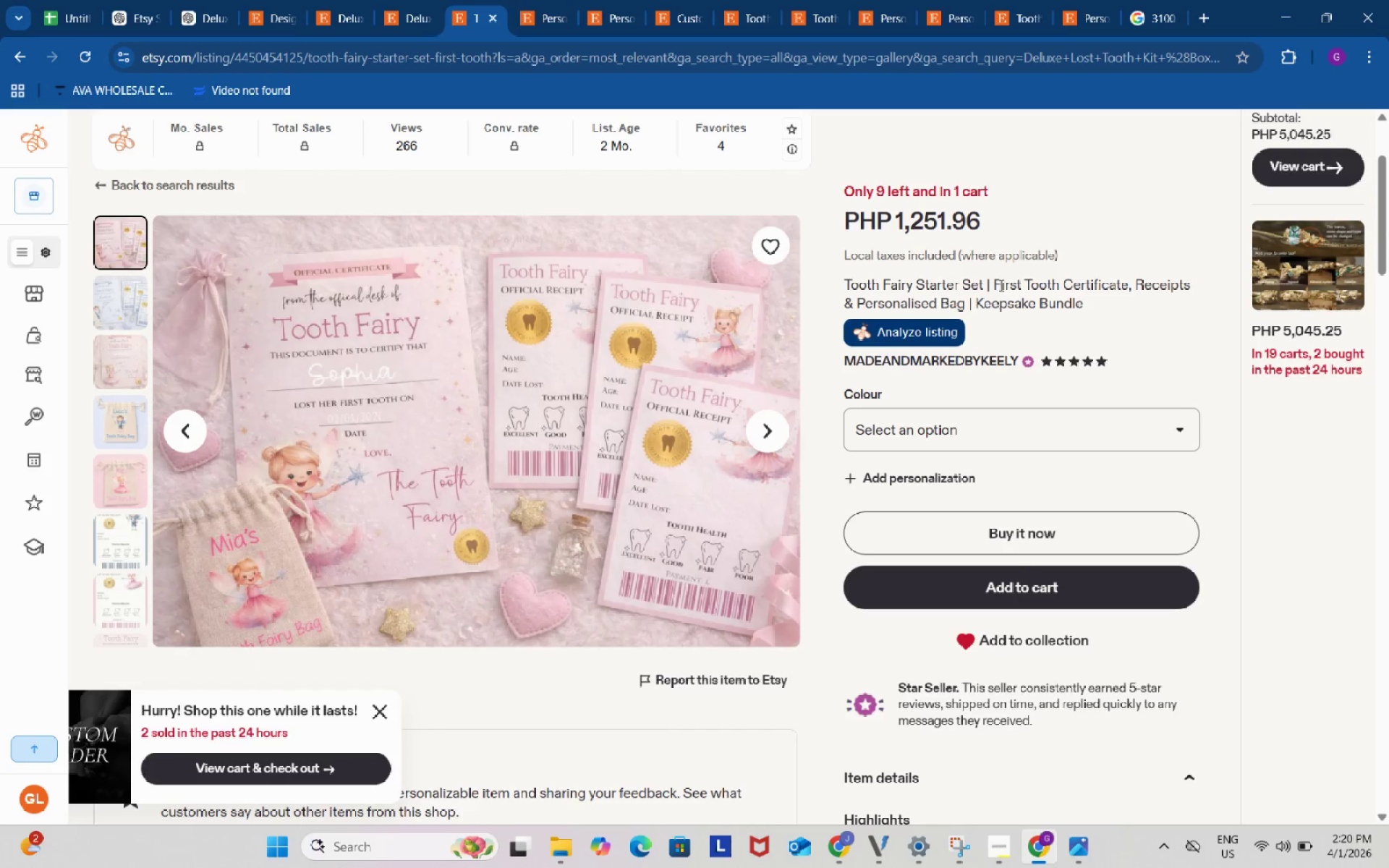 
left_click_drag(start_coordinate=[995, 284], to_coordinate=[967, 302])
 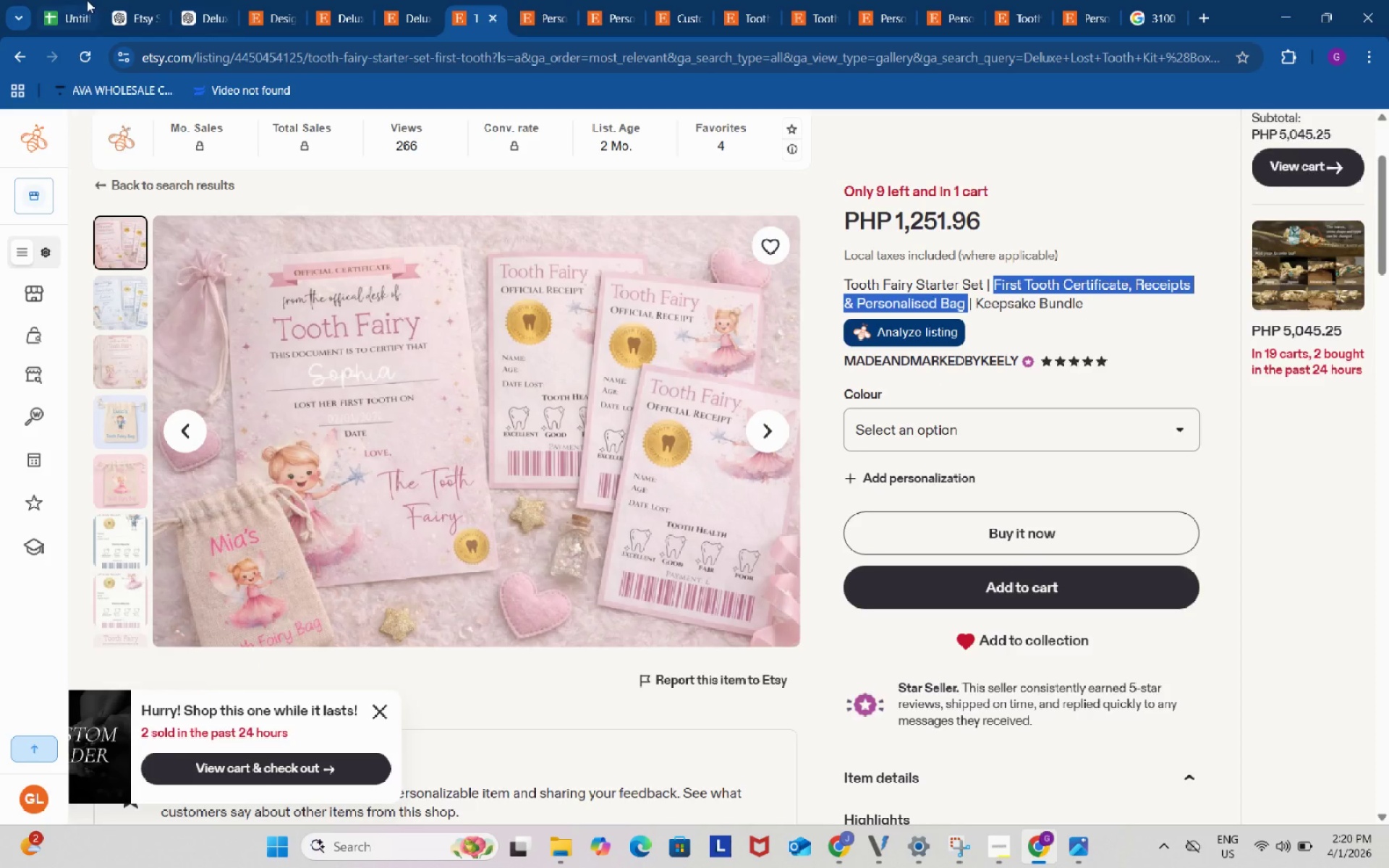 
key(Control+ControlLeft)
 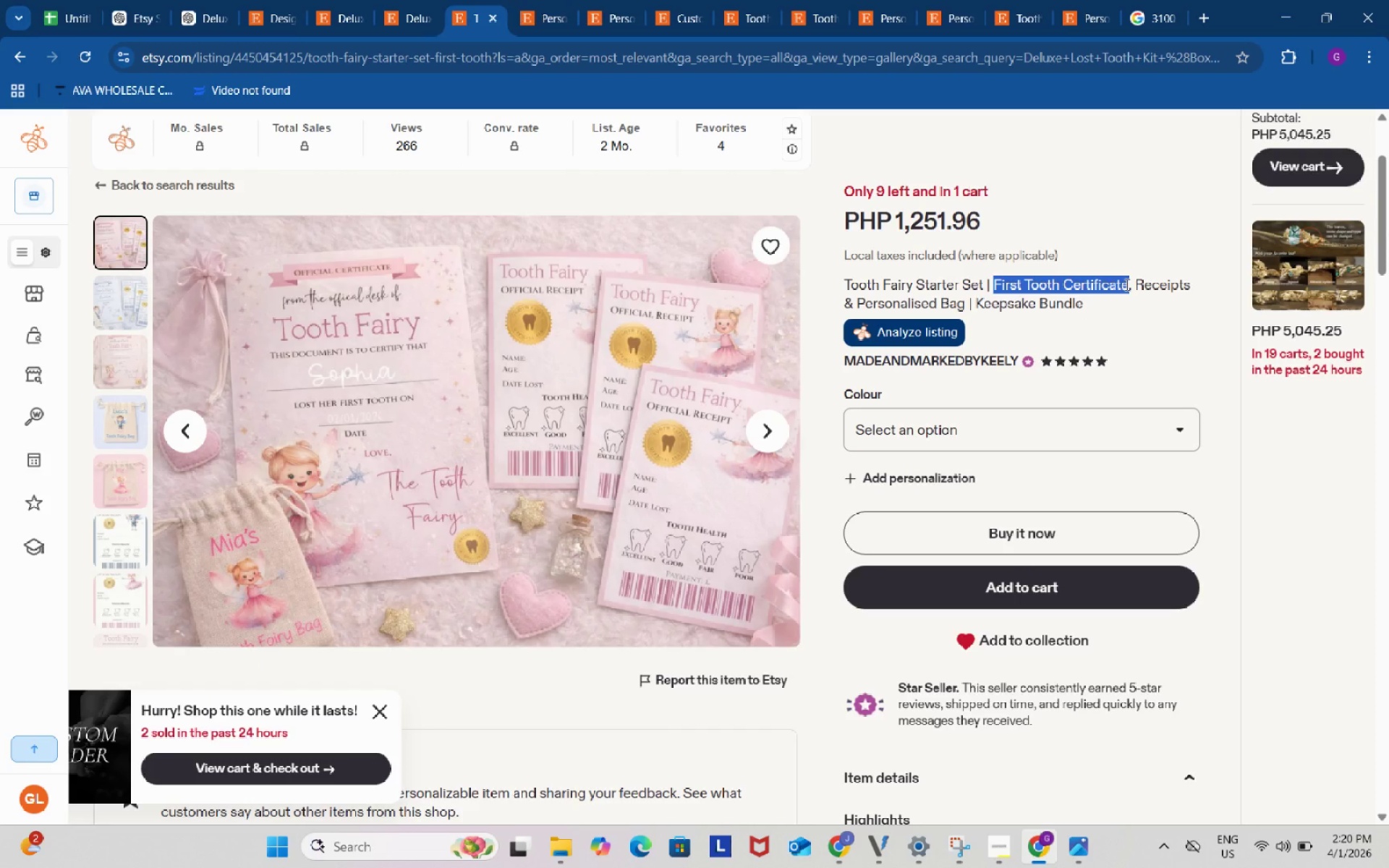 
key(Control+C)
 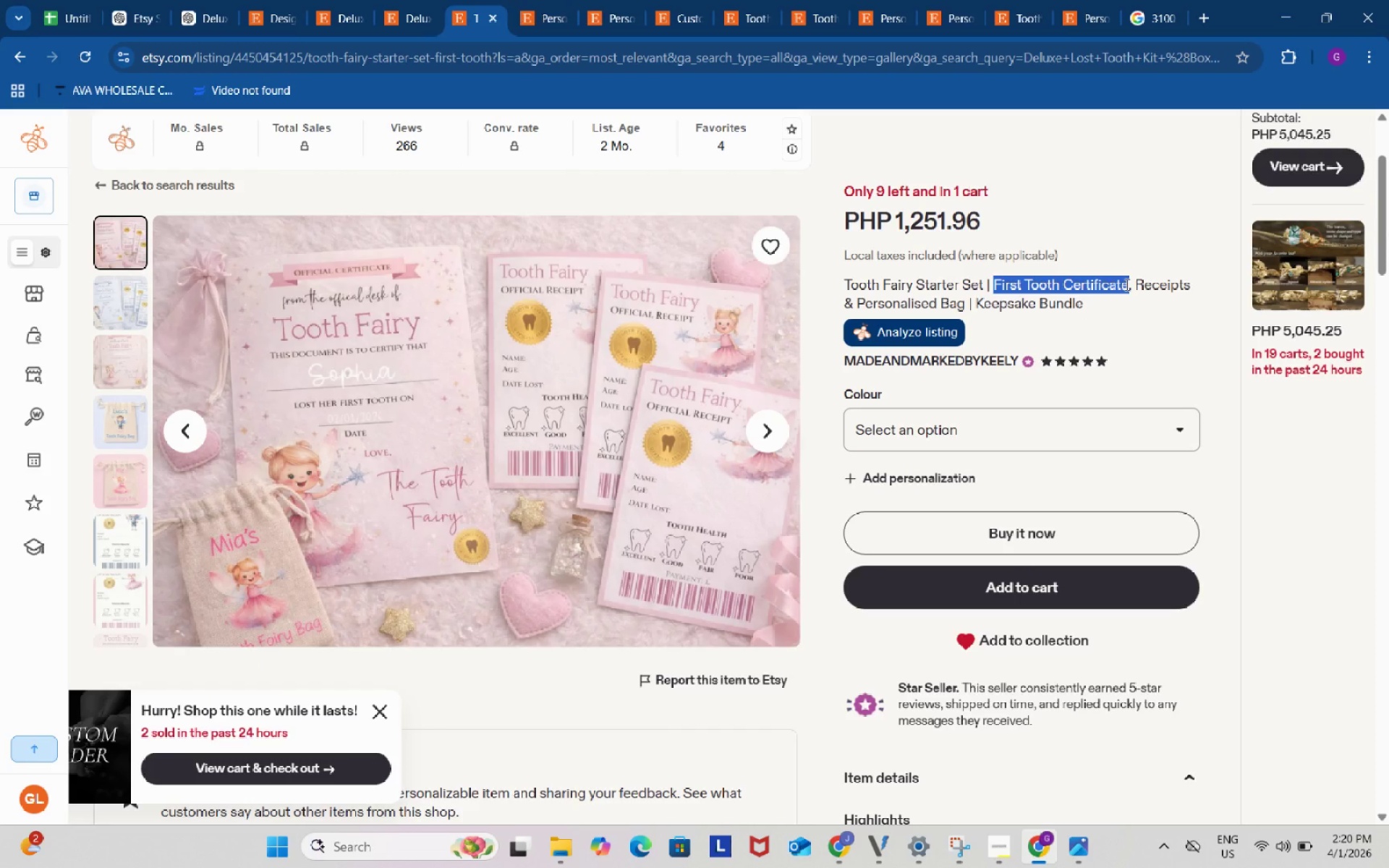 
key(Control+ControlLeft)
 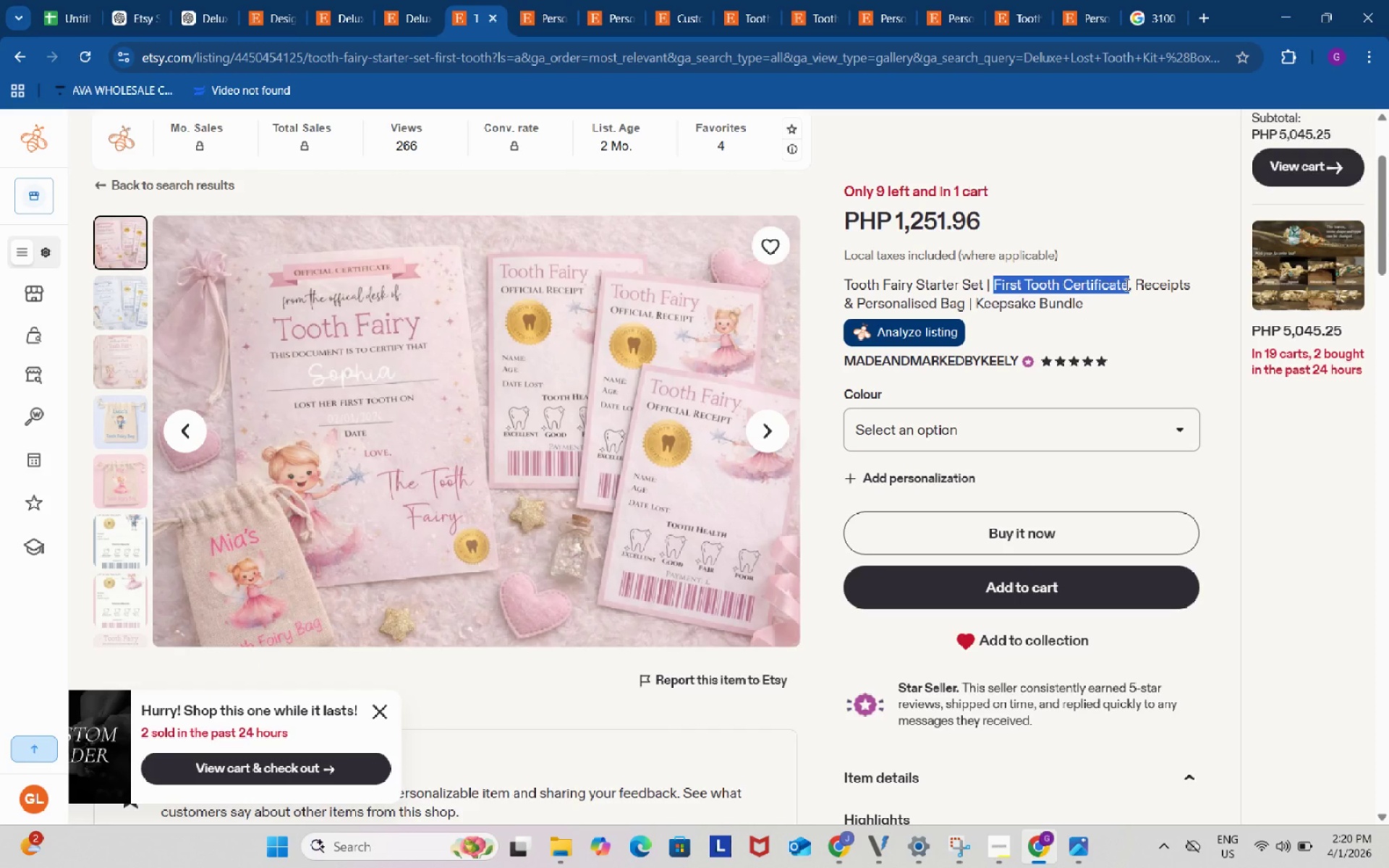 
key(Control+C)
 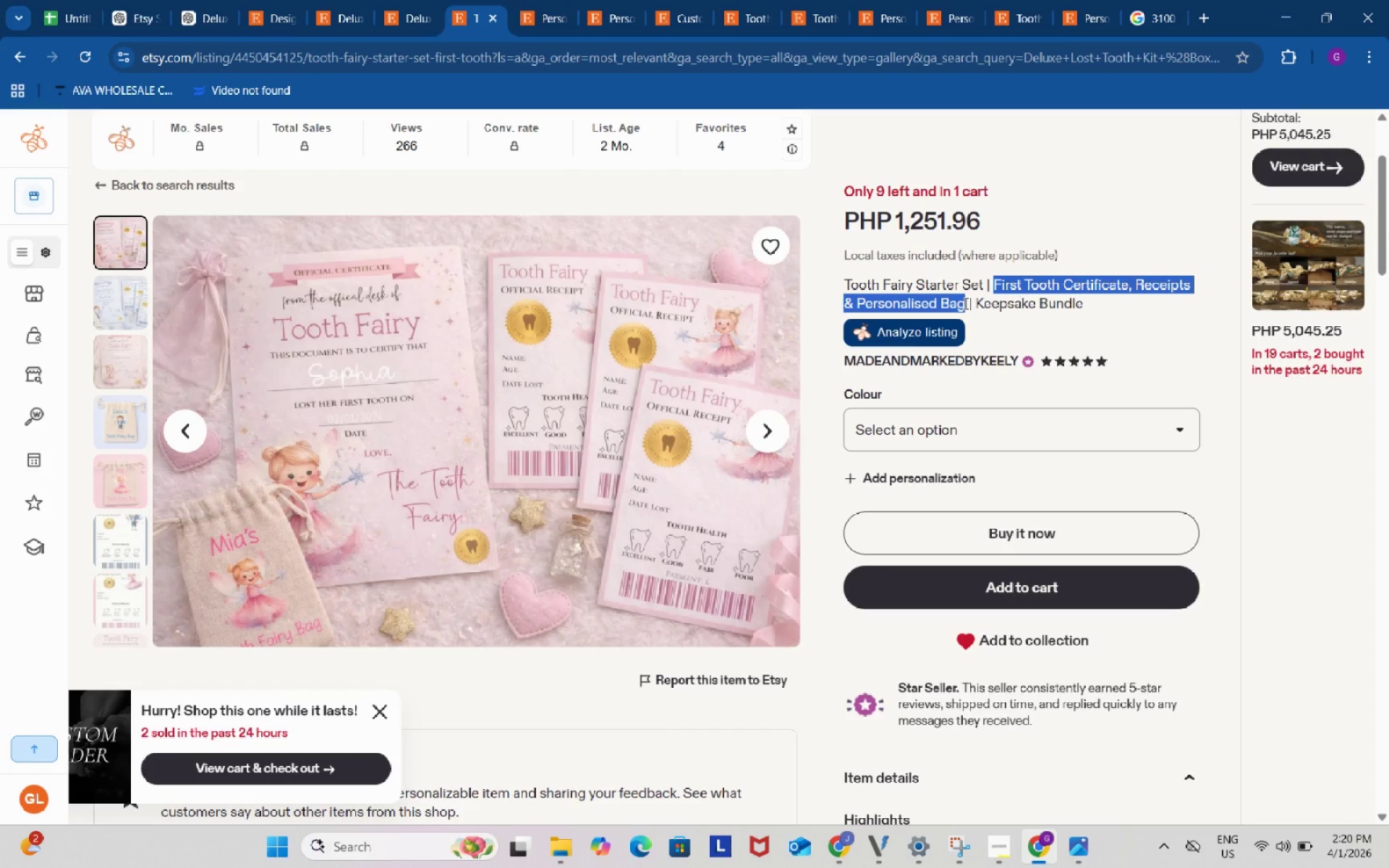 
key(Control+C)
 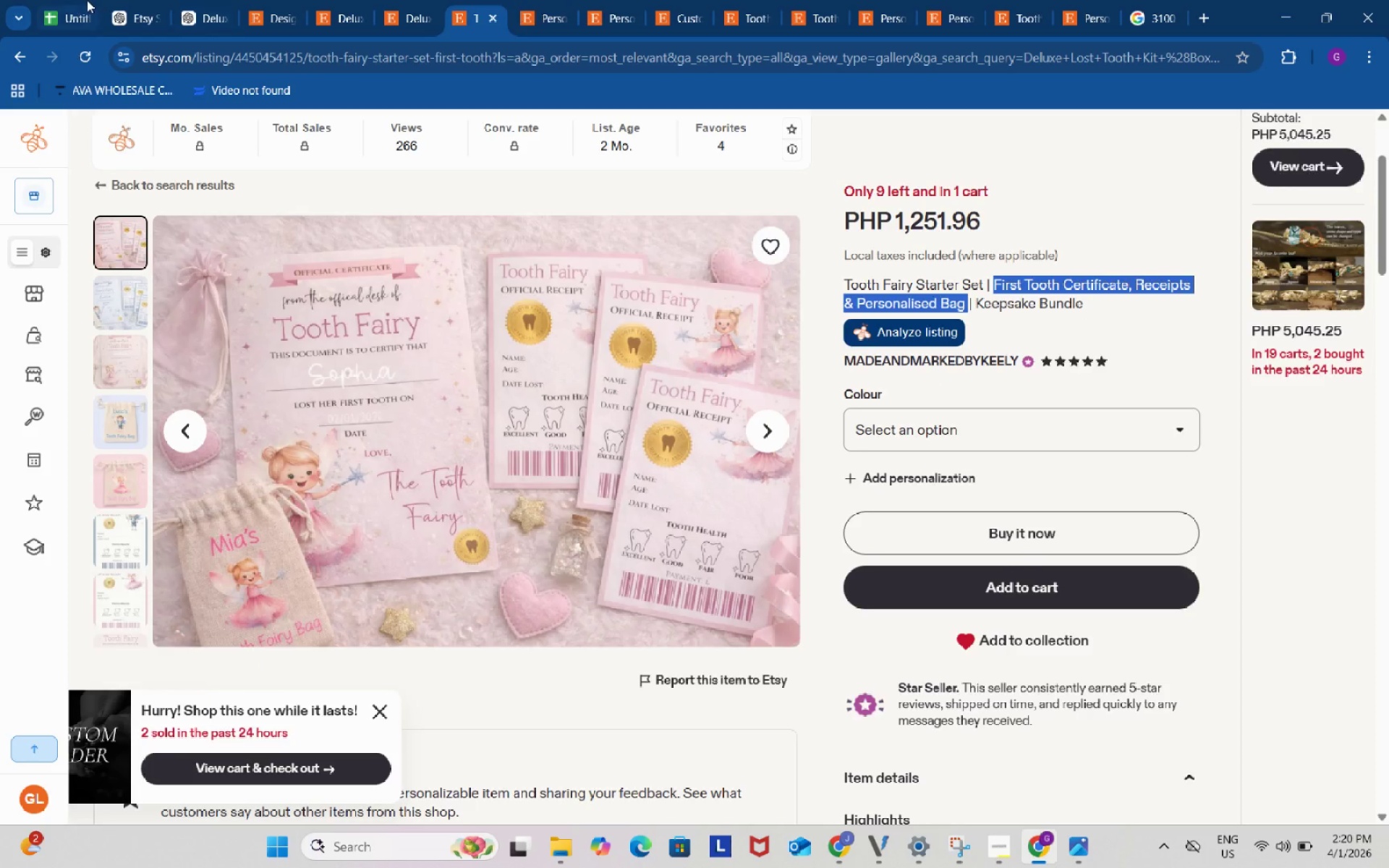 
left_click([87, 0])
 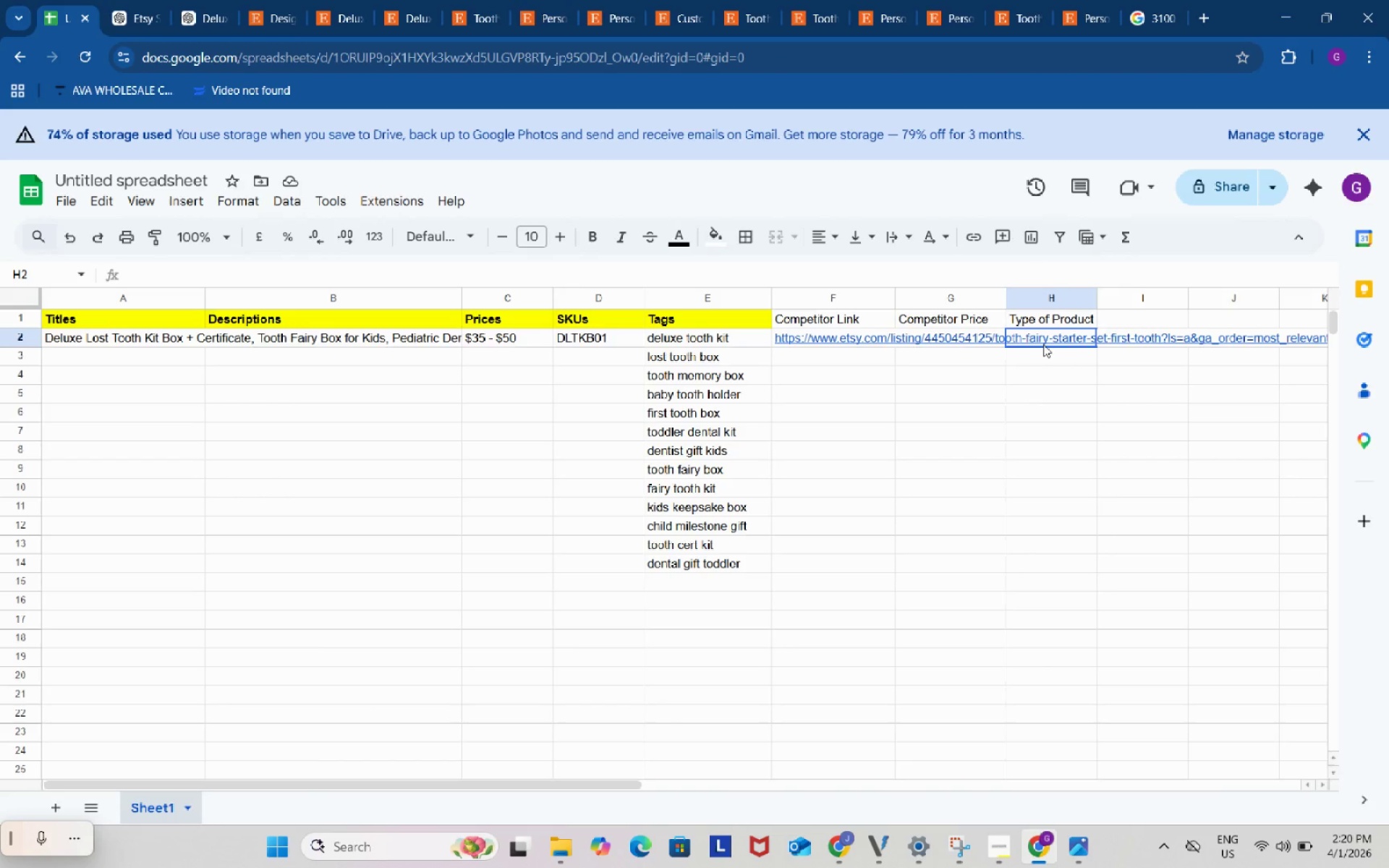 
double_click([1043, 344])
 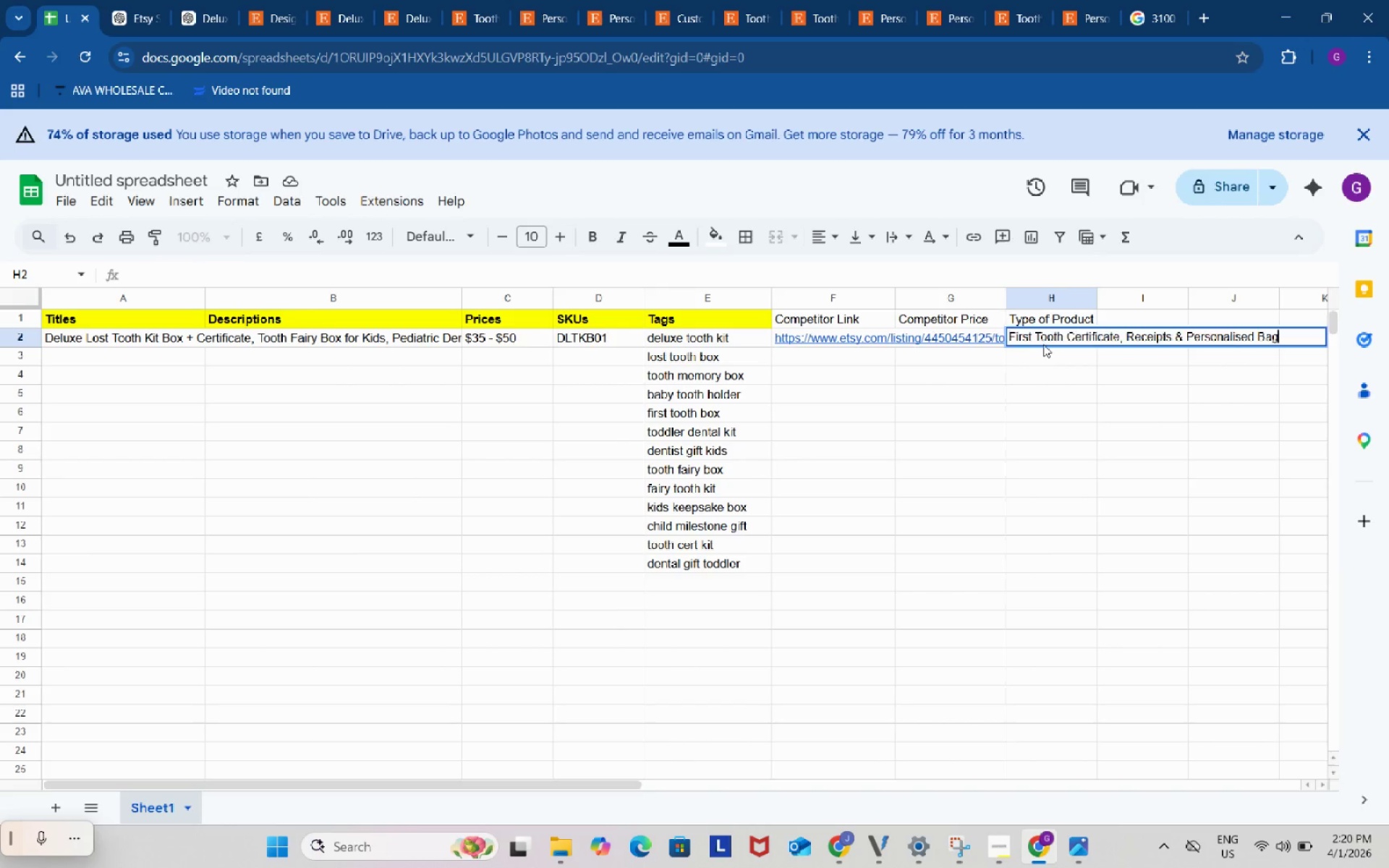 
key(Control+ControlLeft)
 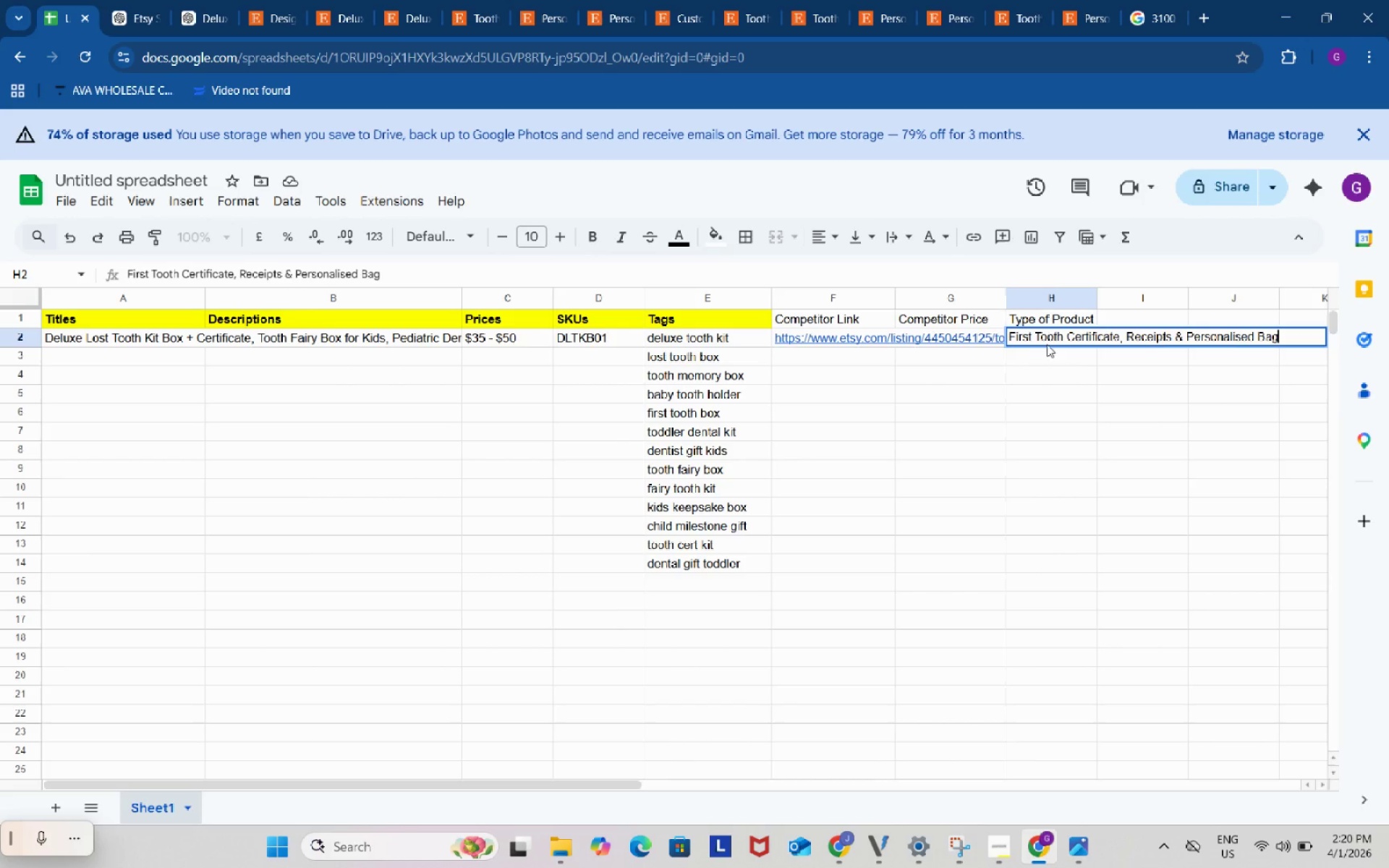 
key(Control+V)
 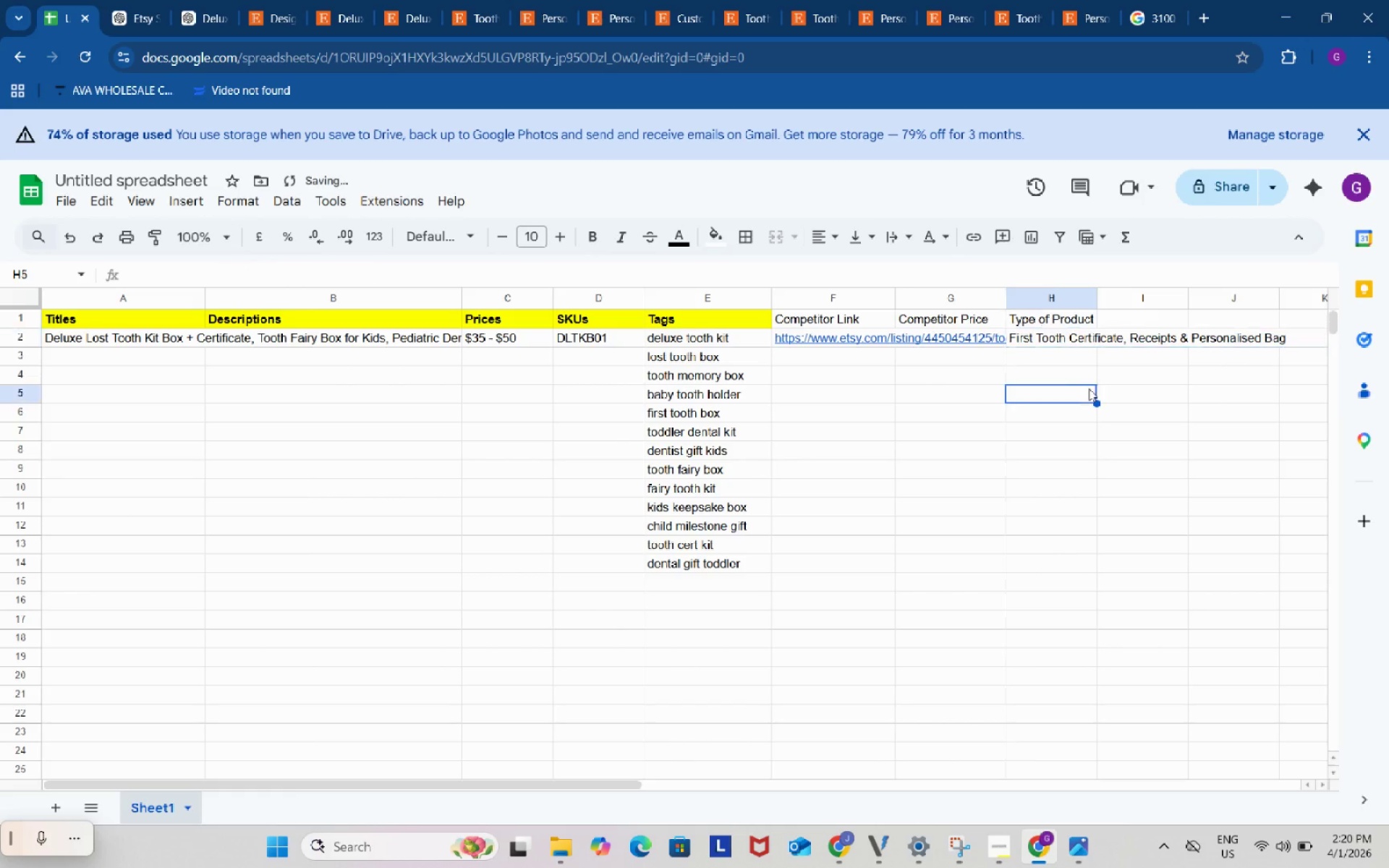 
left_click([1089, 388])
 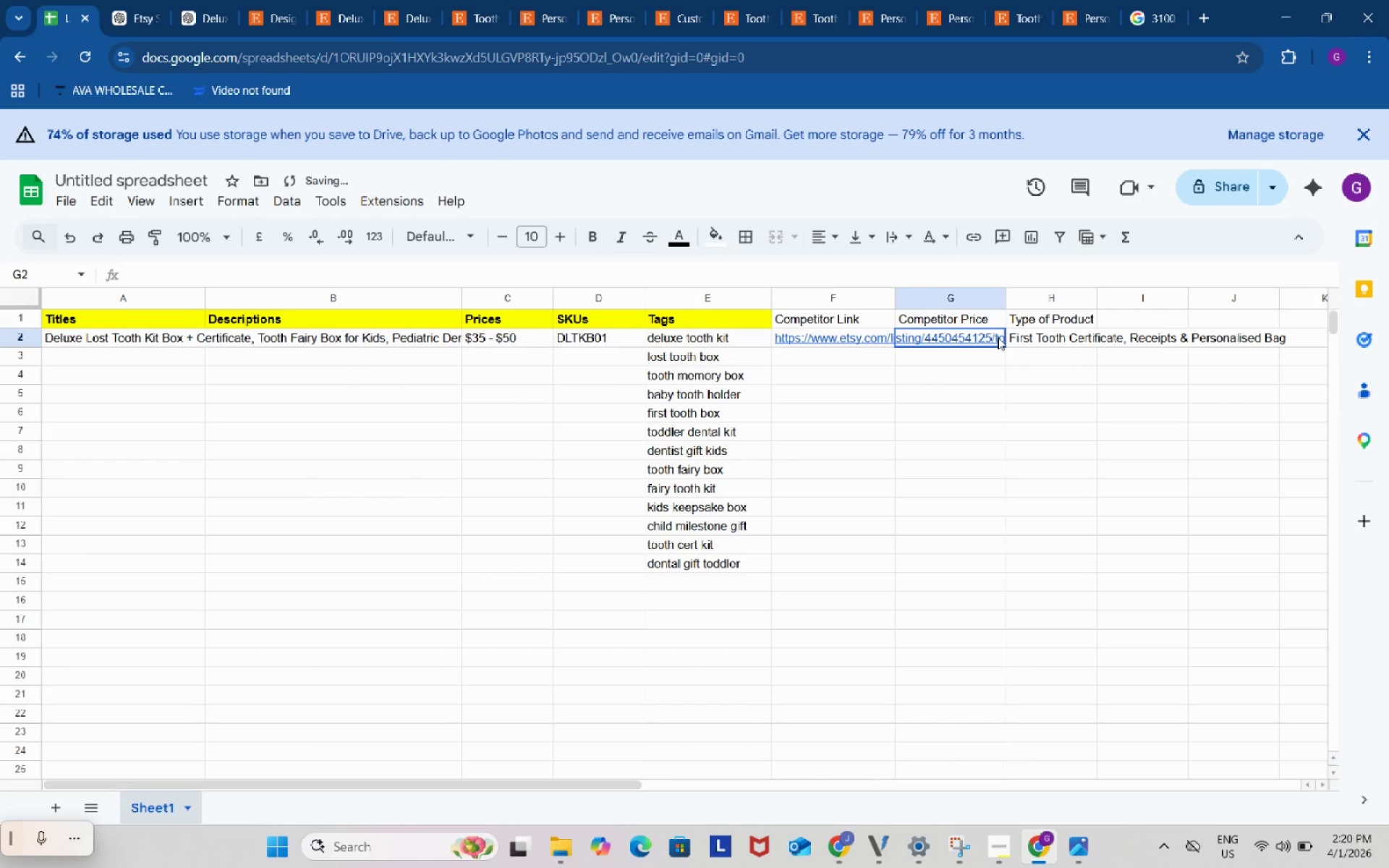 
left_click([998, 337])
 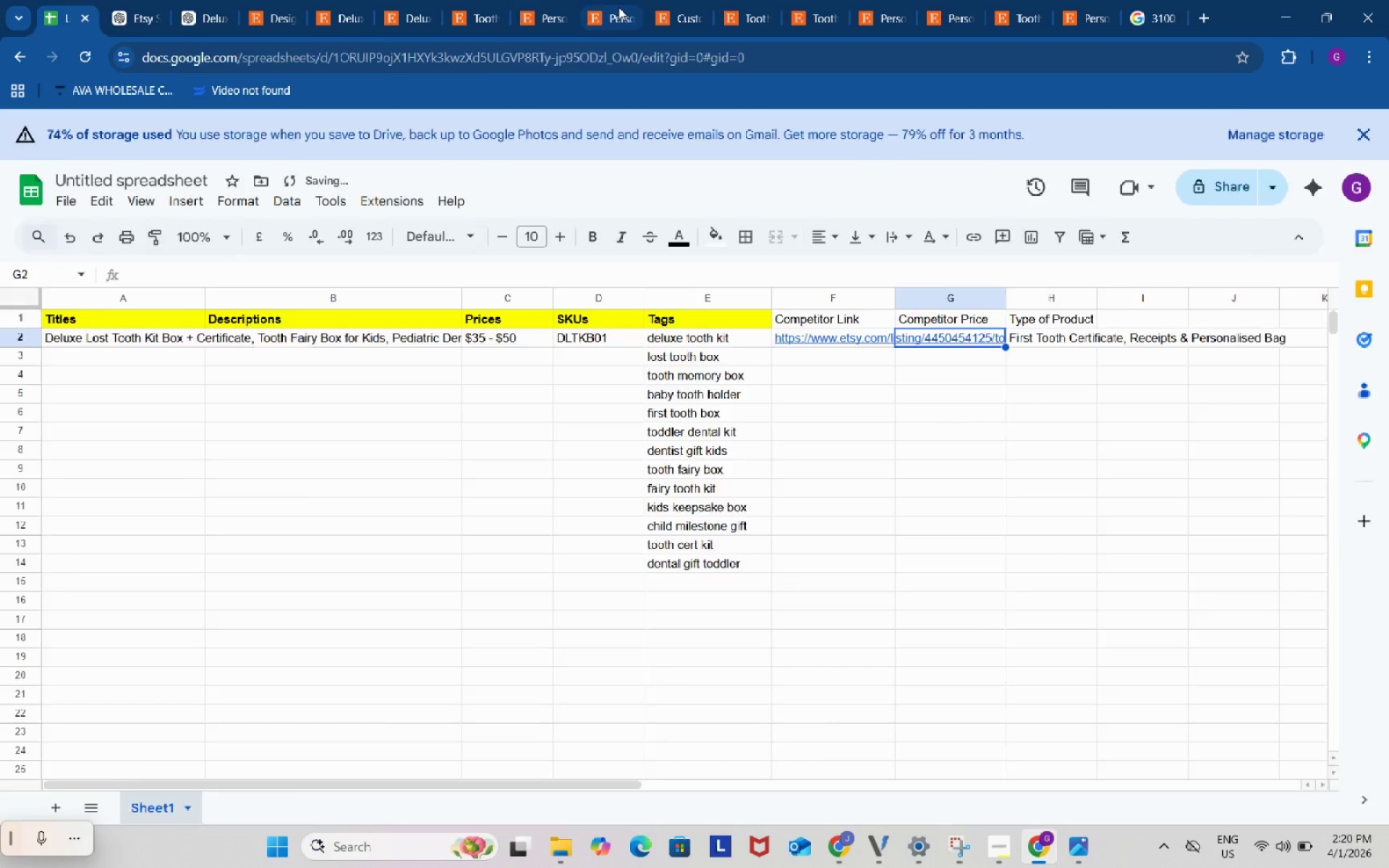 
left_click([619, 7])
 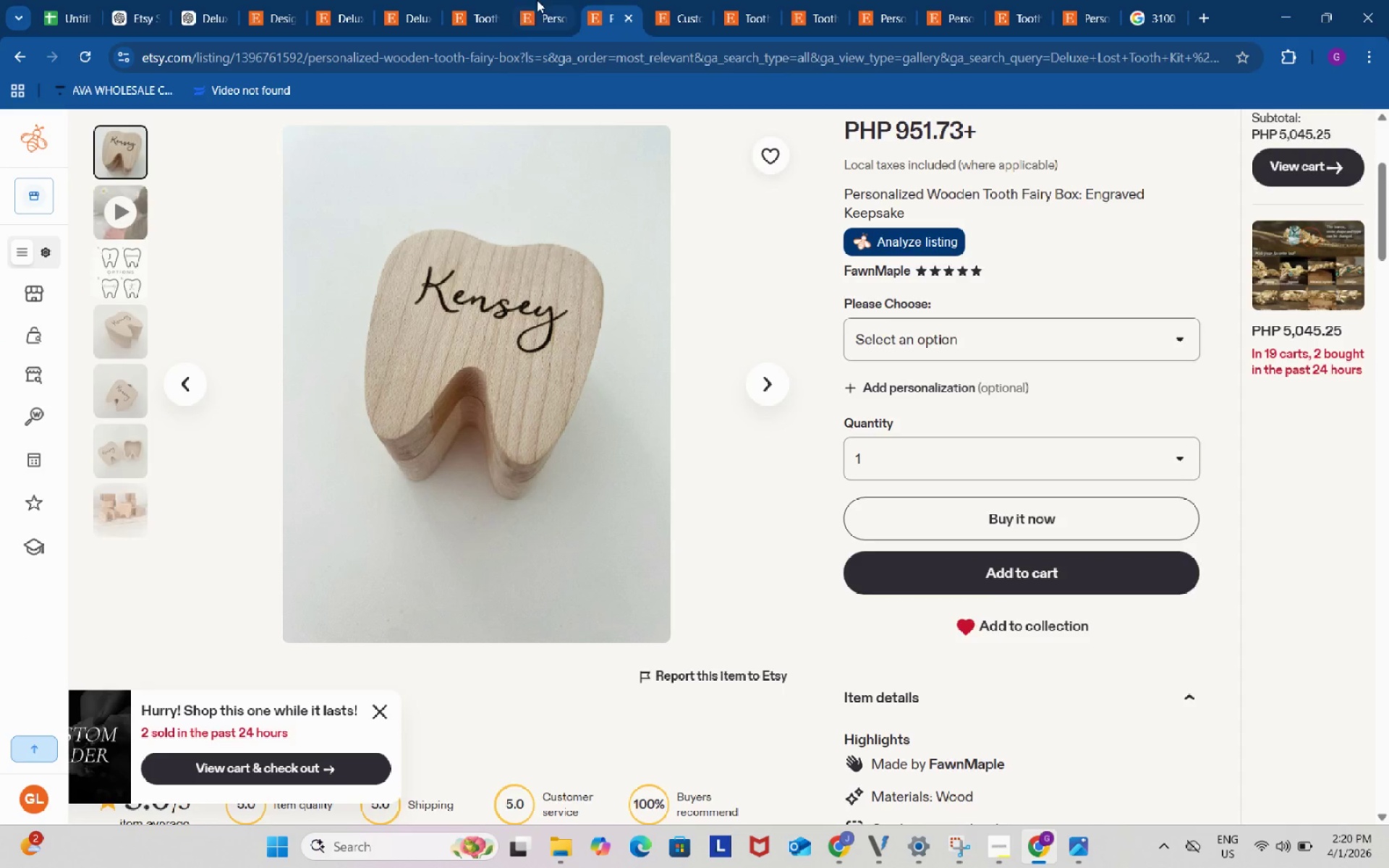 
left_click([537, 0])
 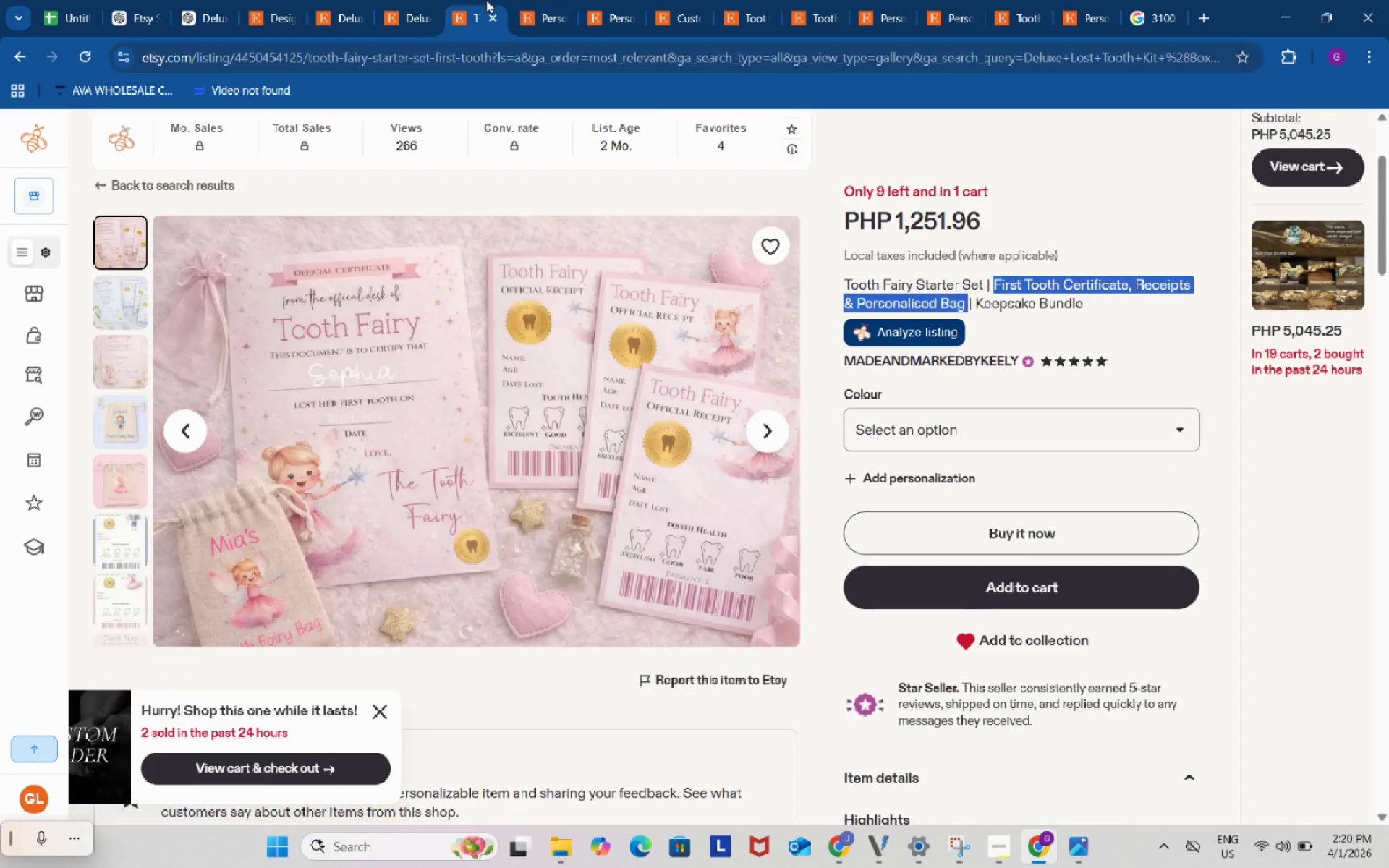 
left_click([486, 0])
 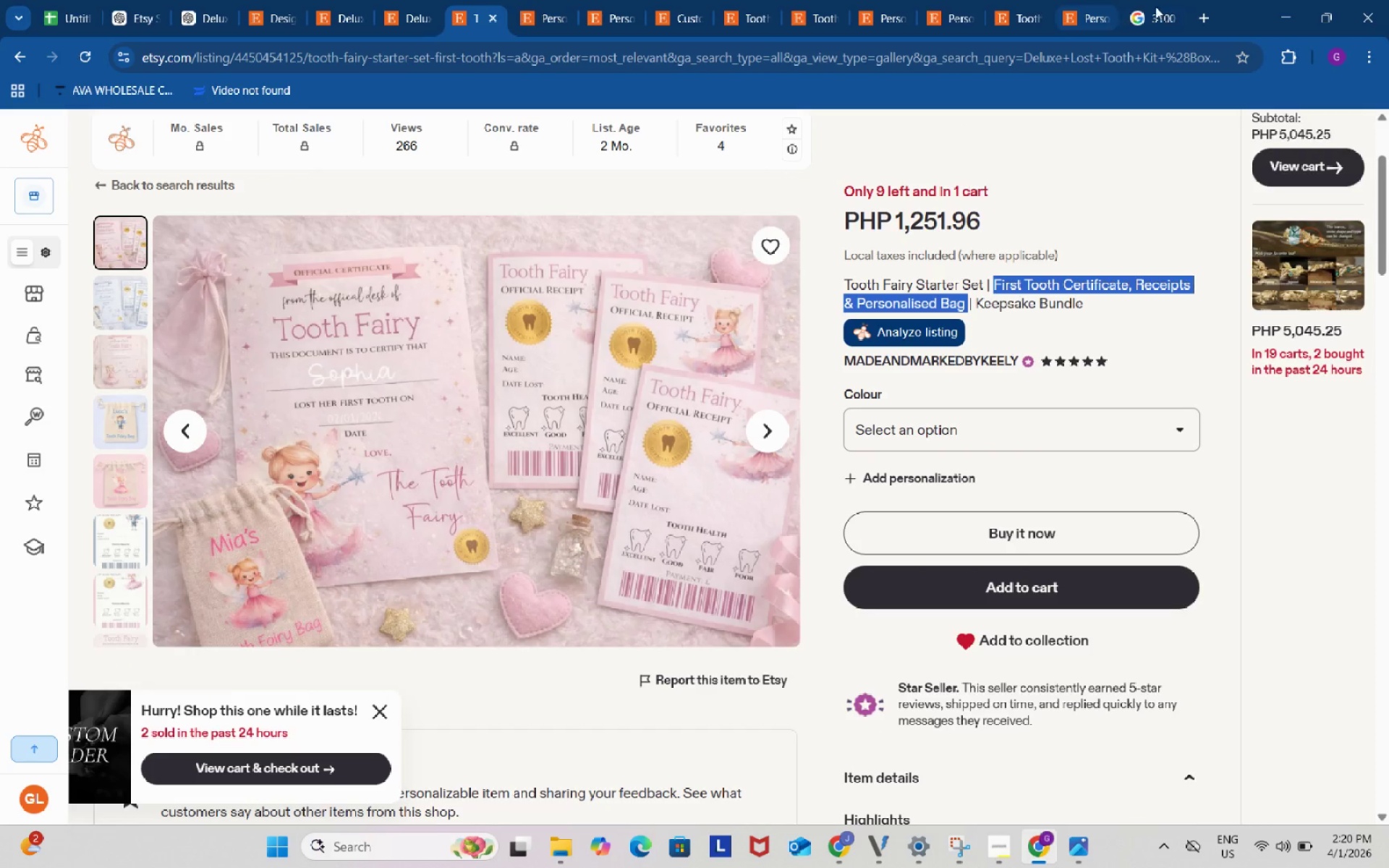 
left_click([1160, 5])
 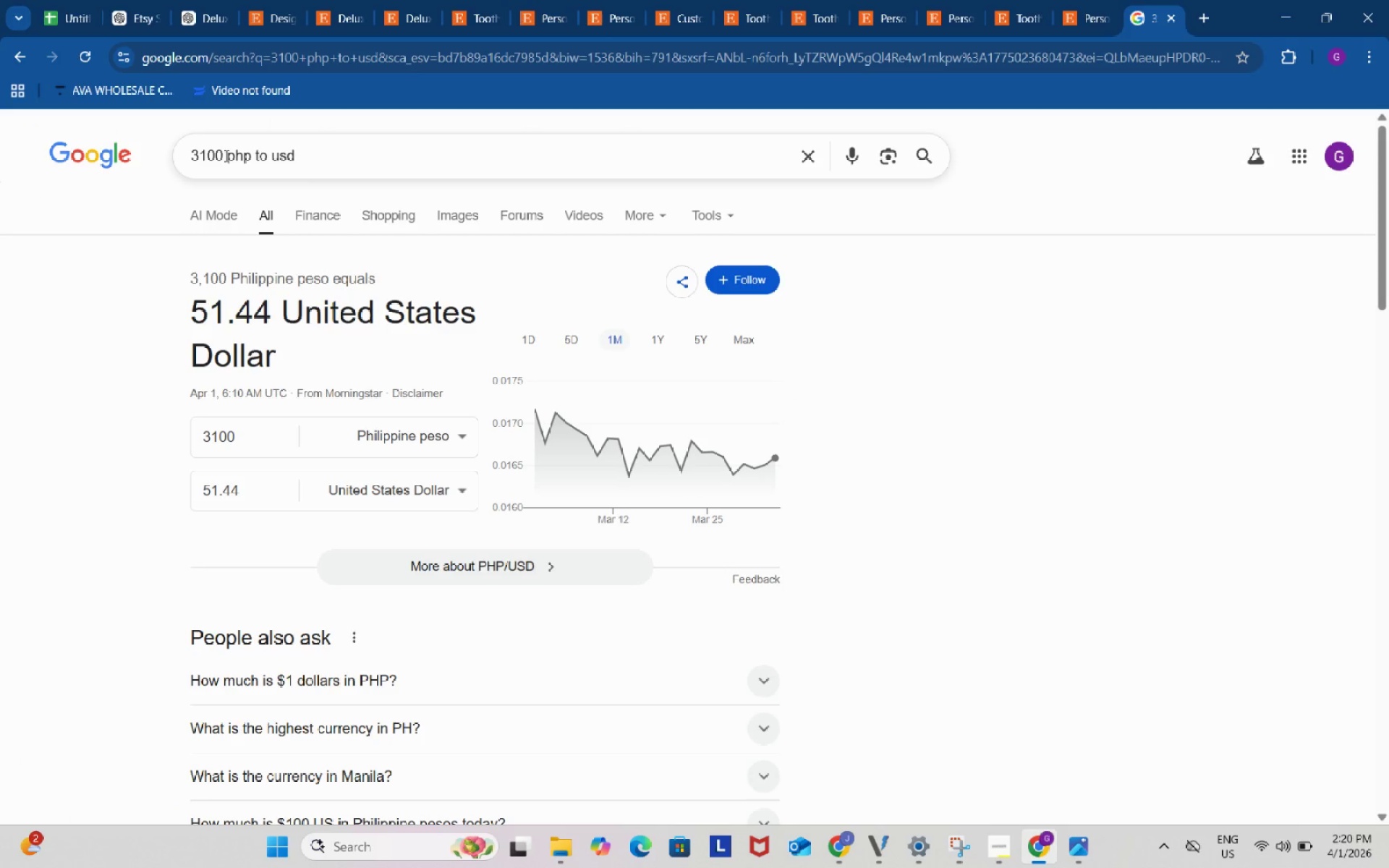 
left_click_drag(start_coordinate=[225, 156], to_coordinate=[165, 154])
 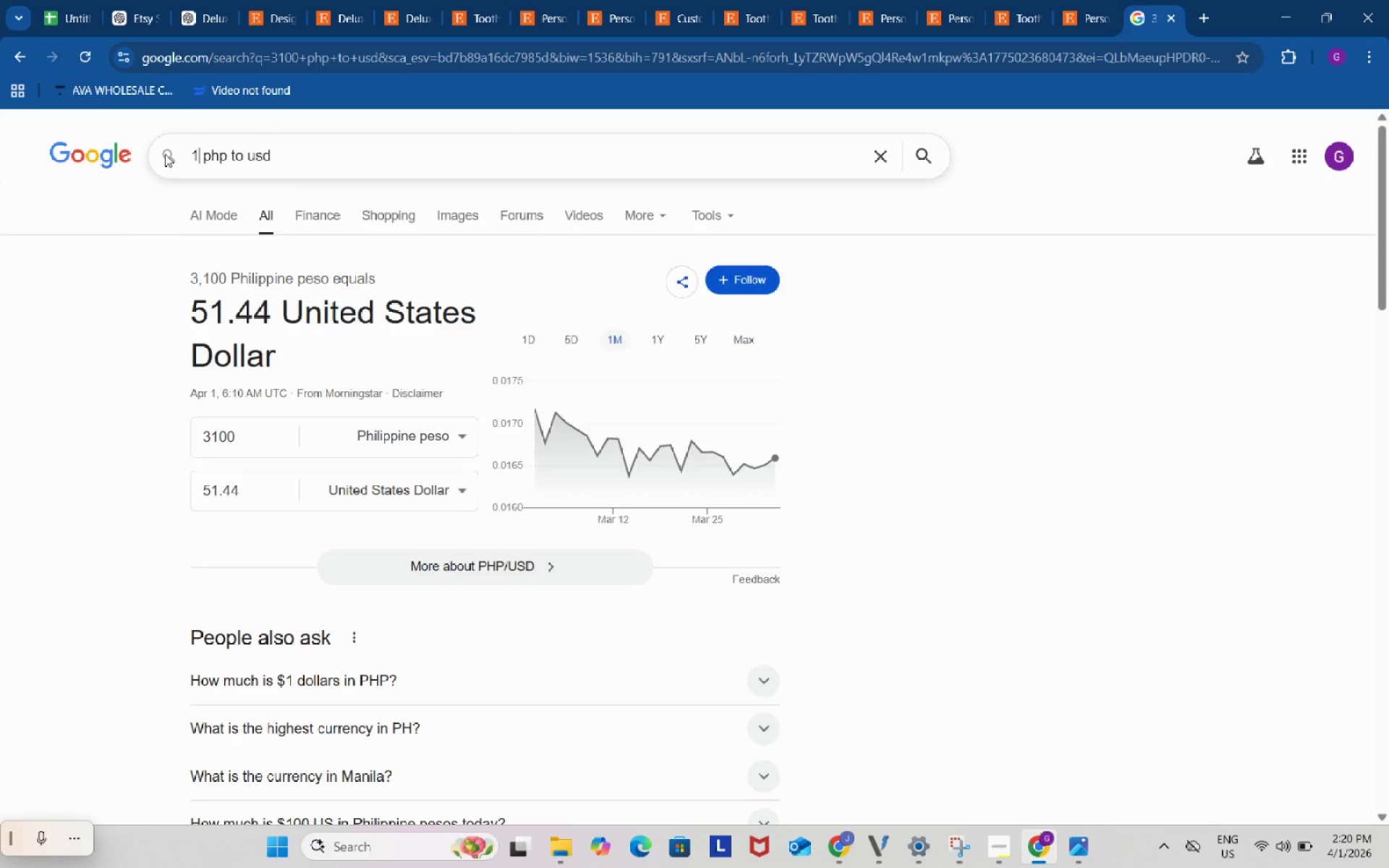 
key(Numpad1)
 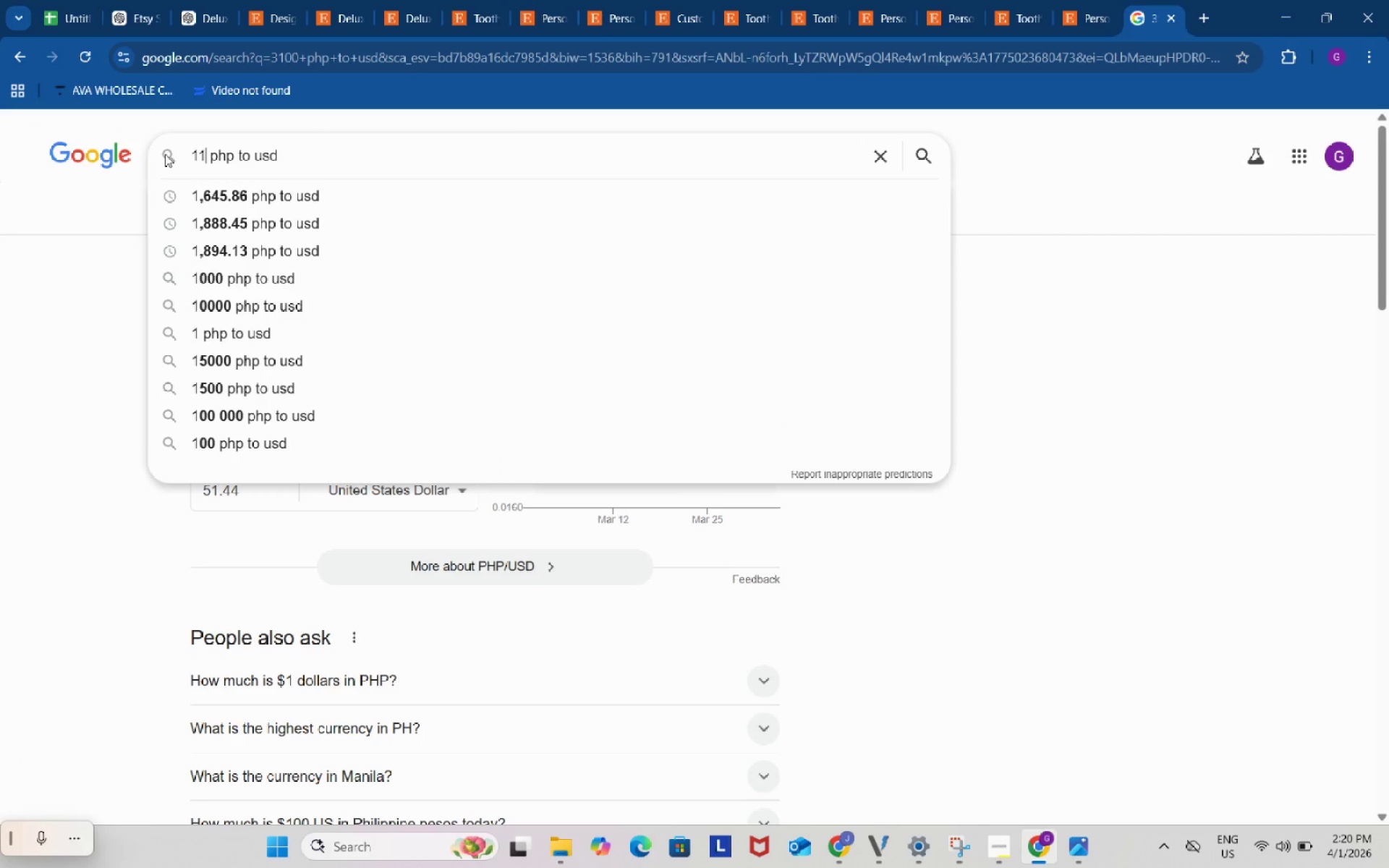 
key(Numpad1)
 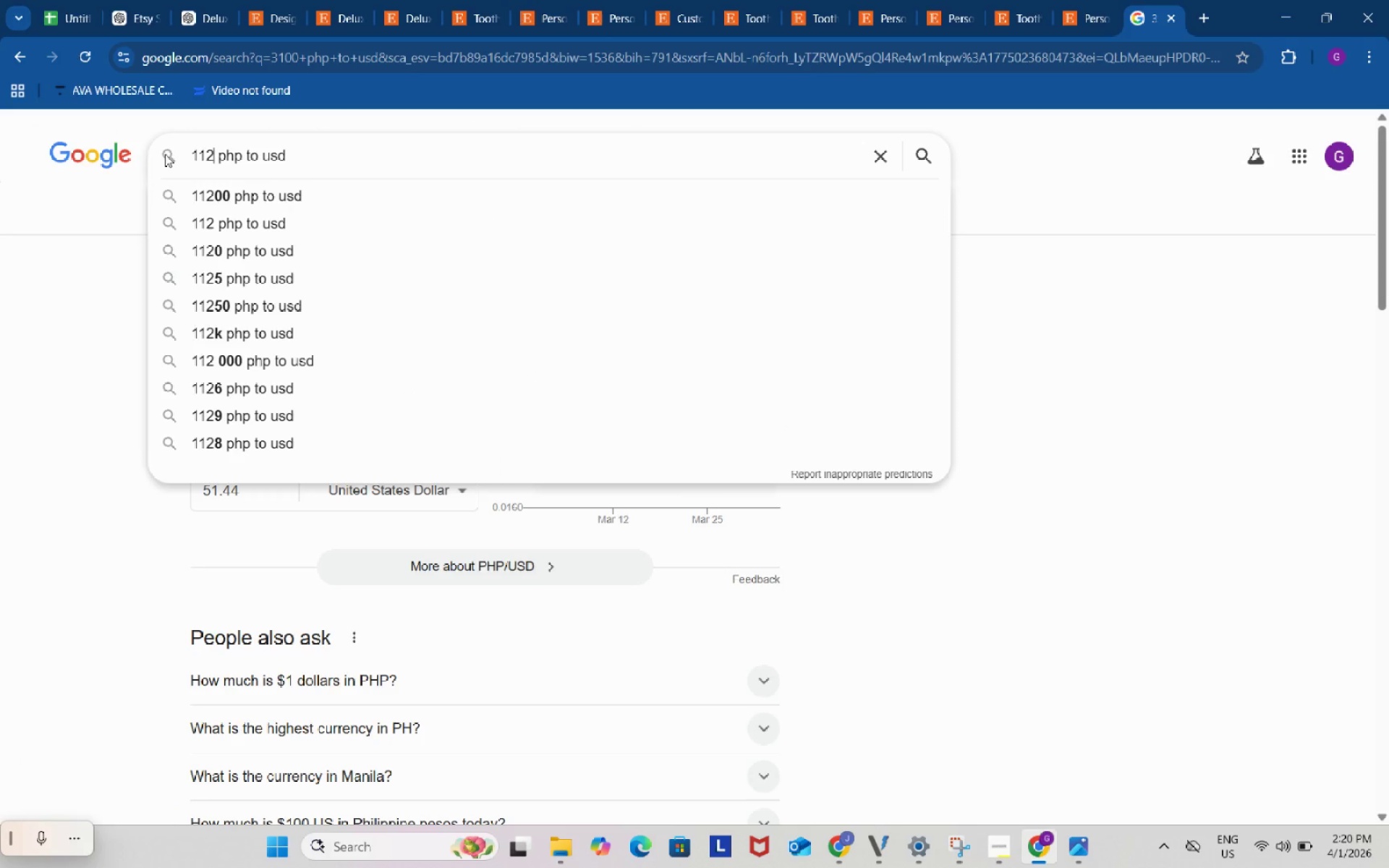 
key(Numpad2)
 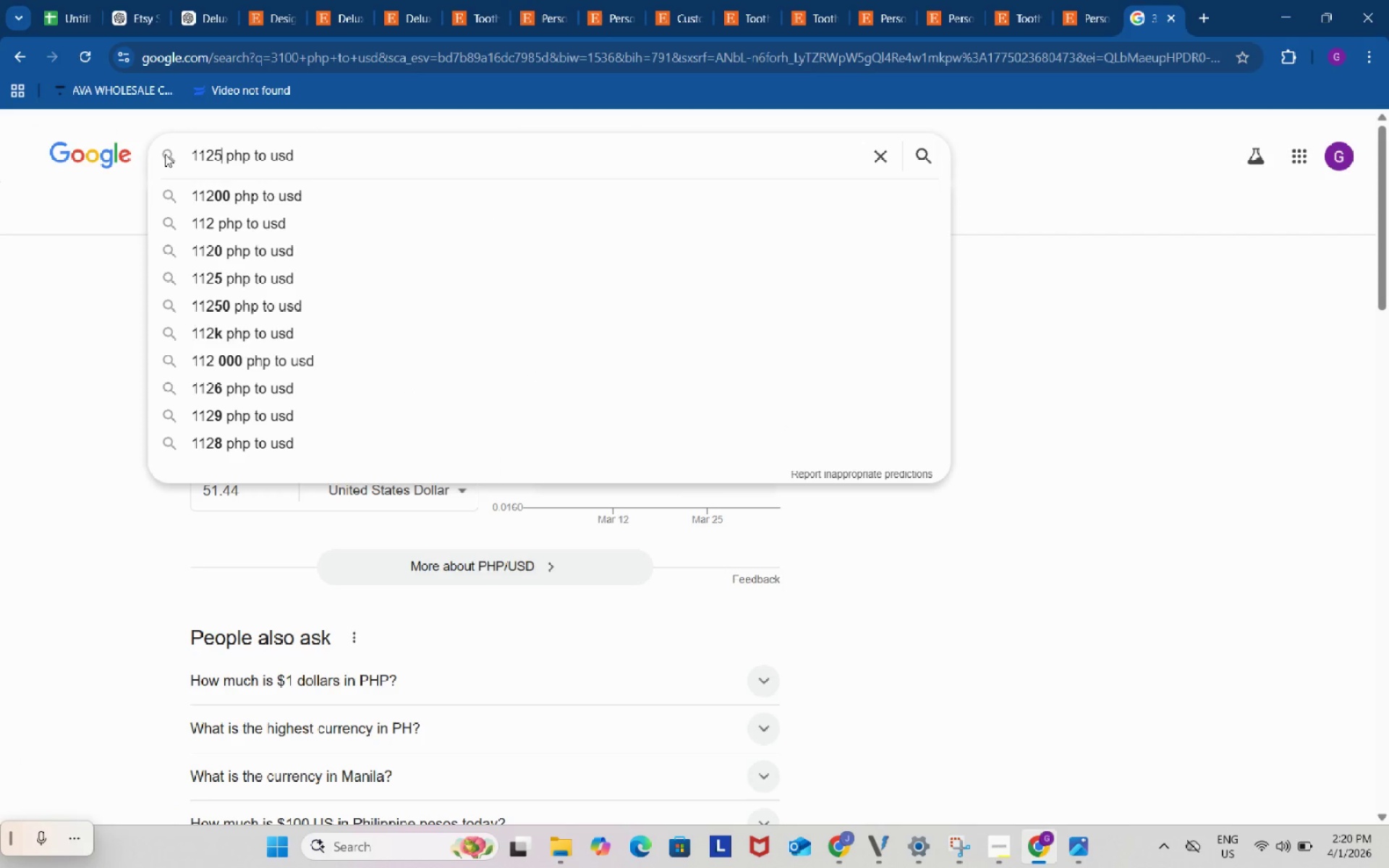 
key(Numpad5)
 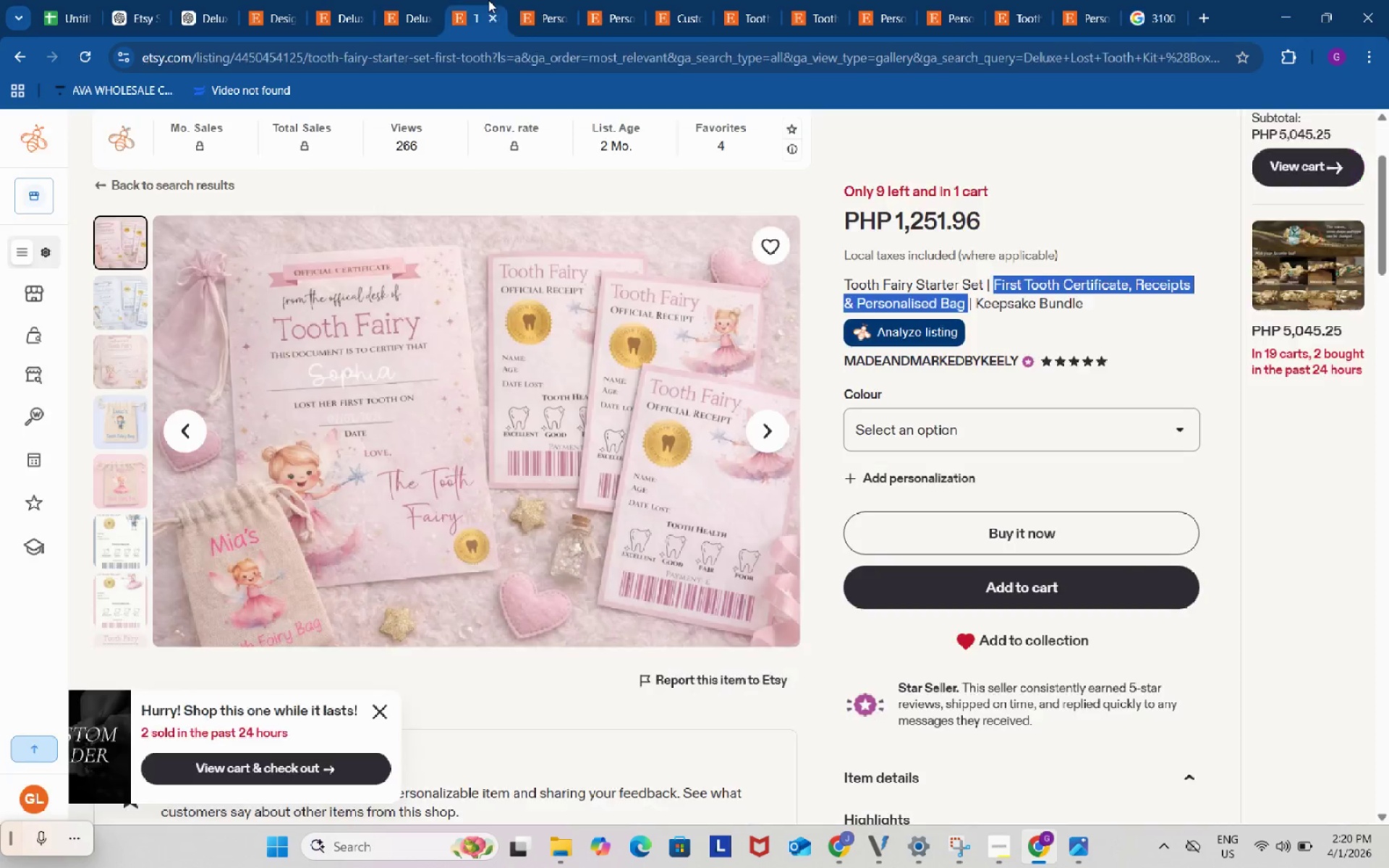 
double_click([573, 0])
 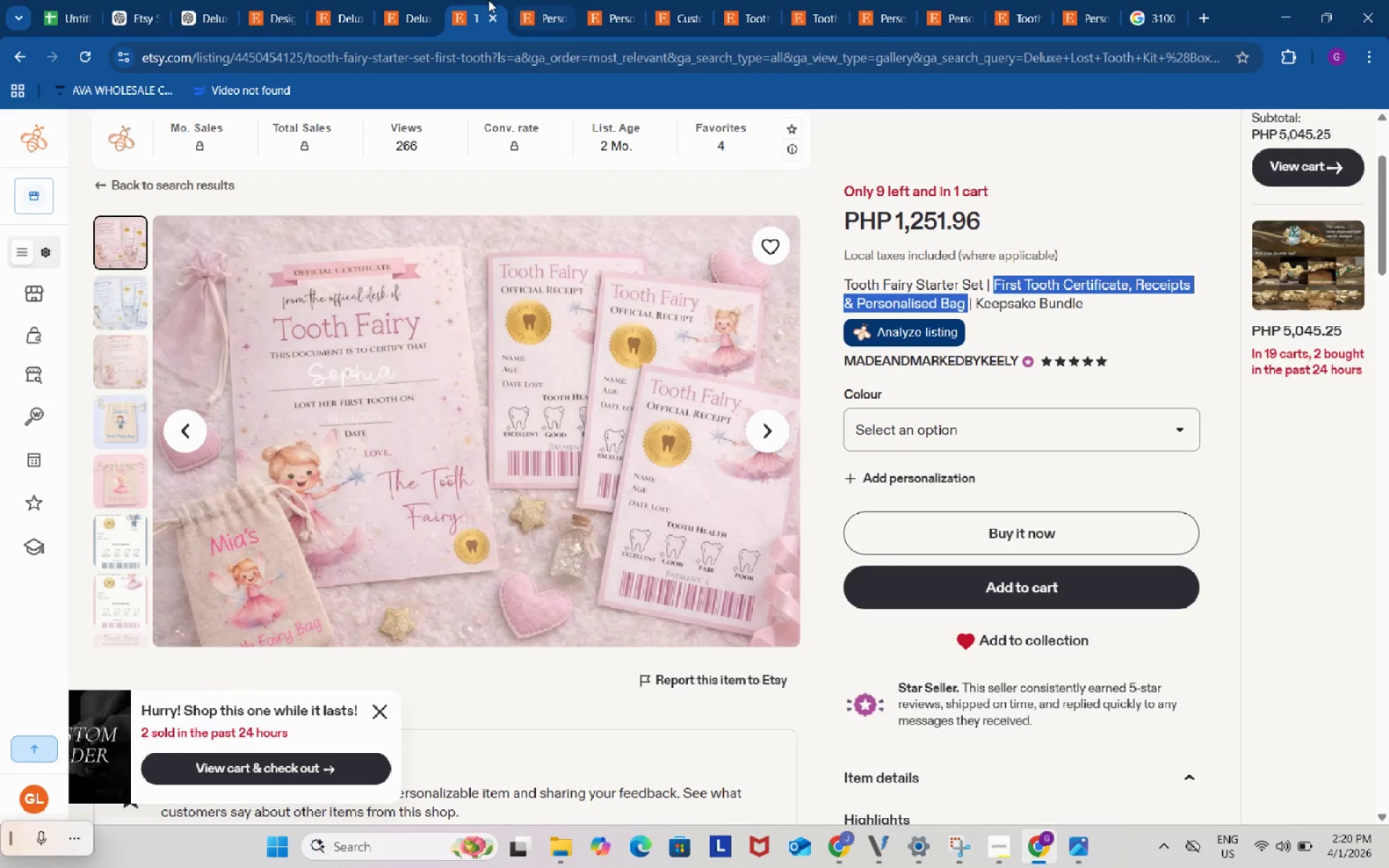 
left_click([488, 0])
 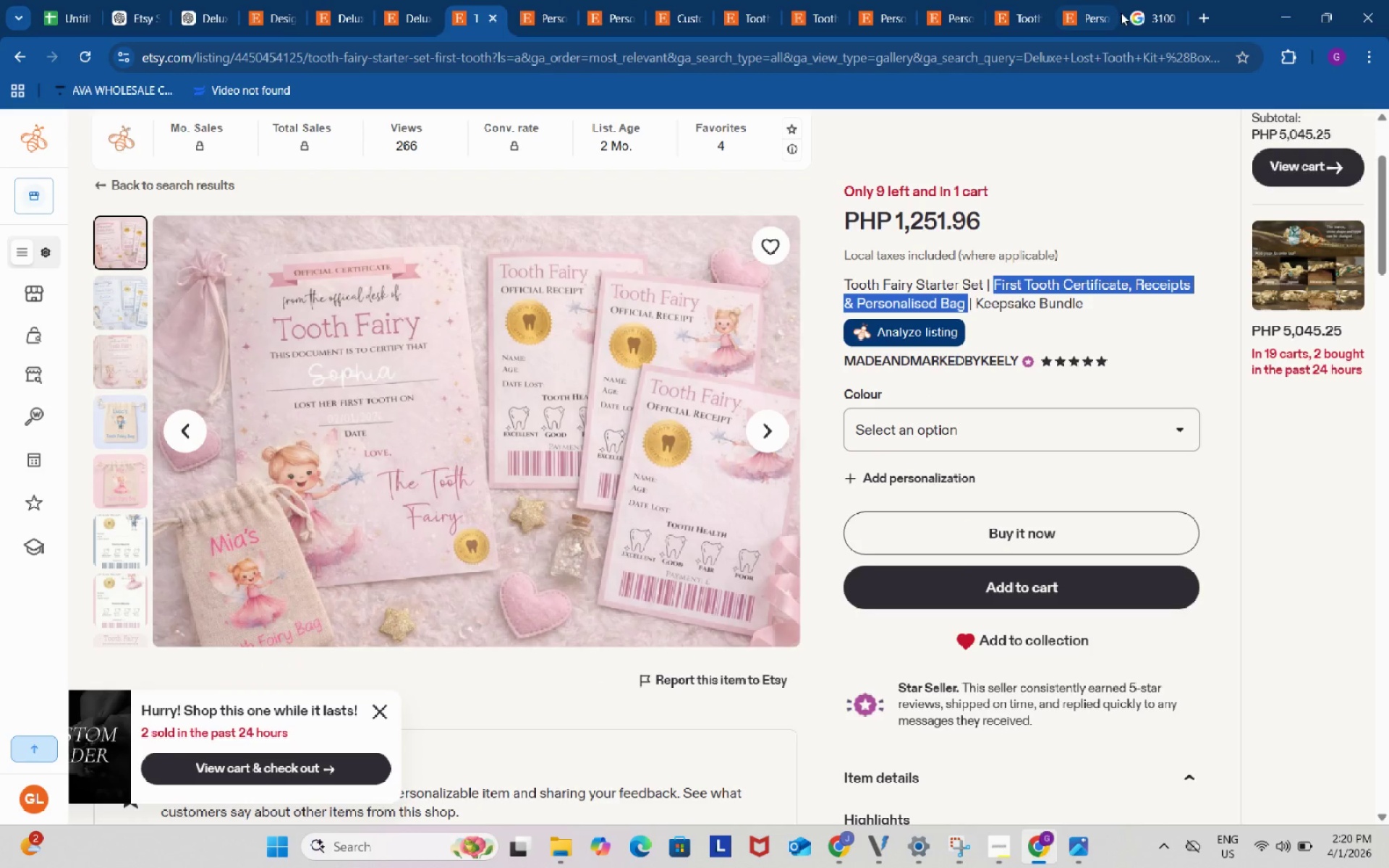 
left_click([1157, 12])
 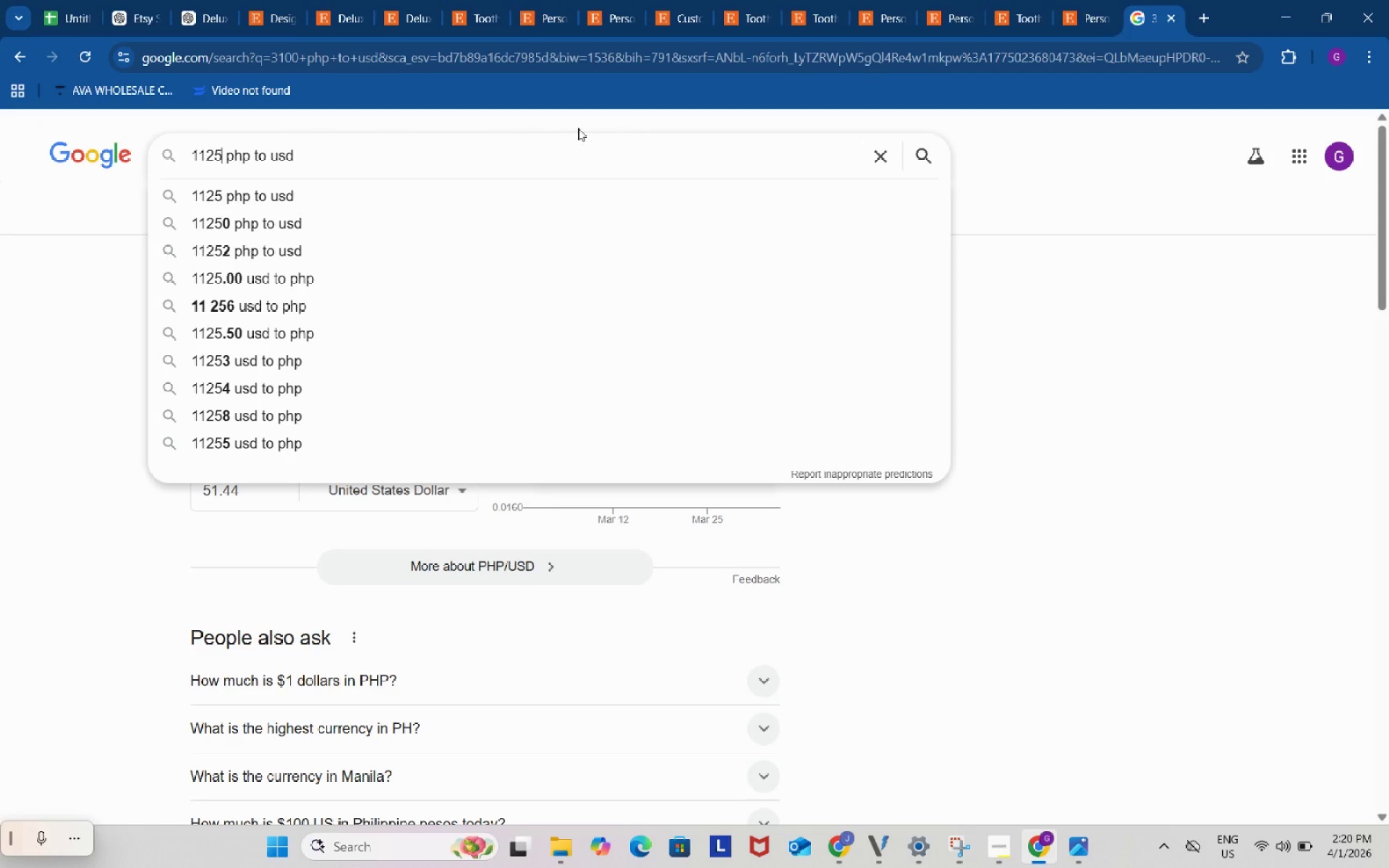 
left_click([461, 0])
 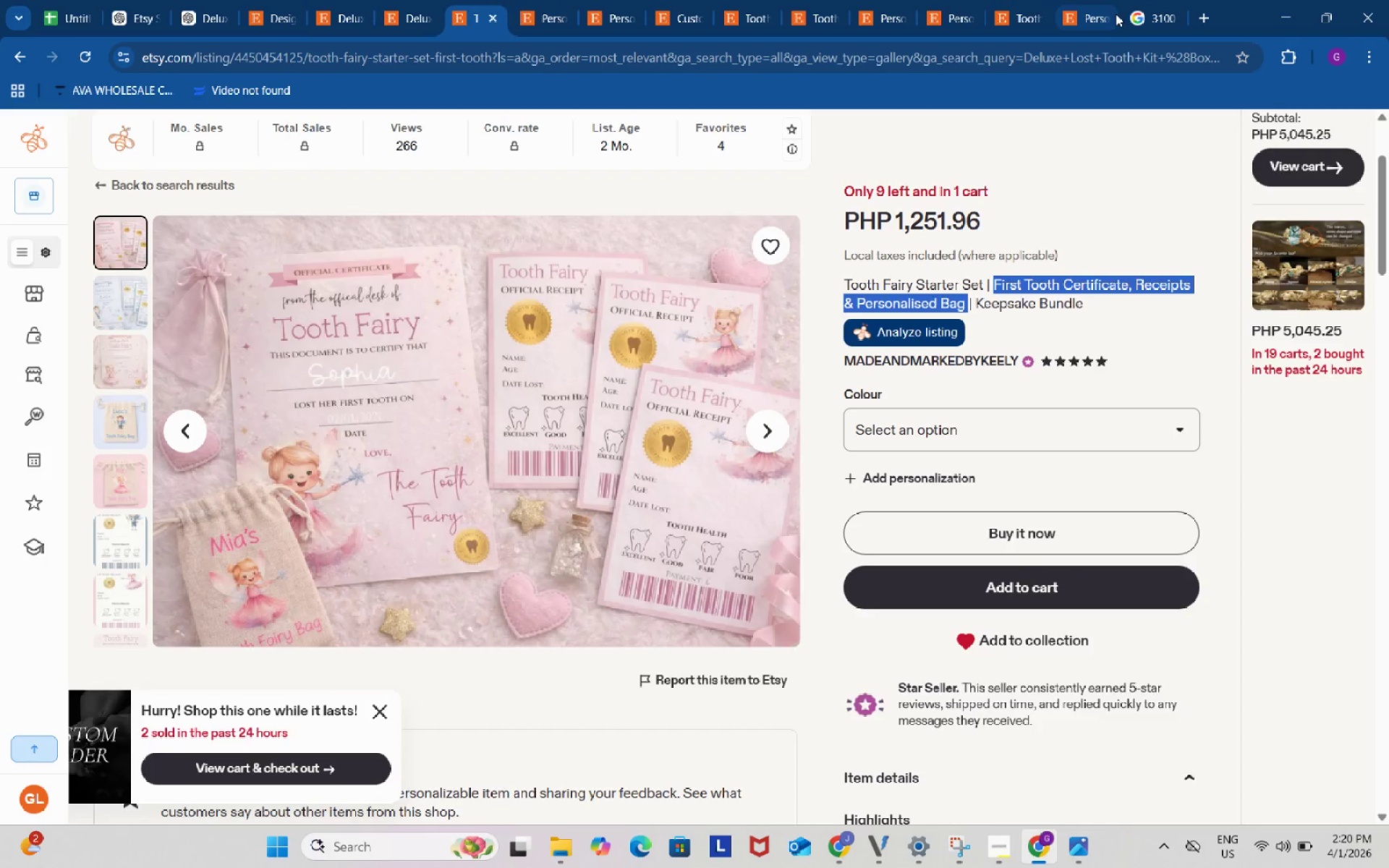 
left_click([1091, 0])
 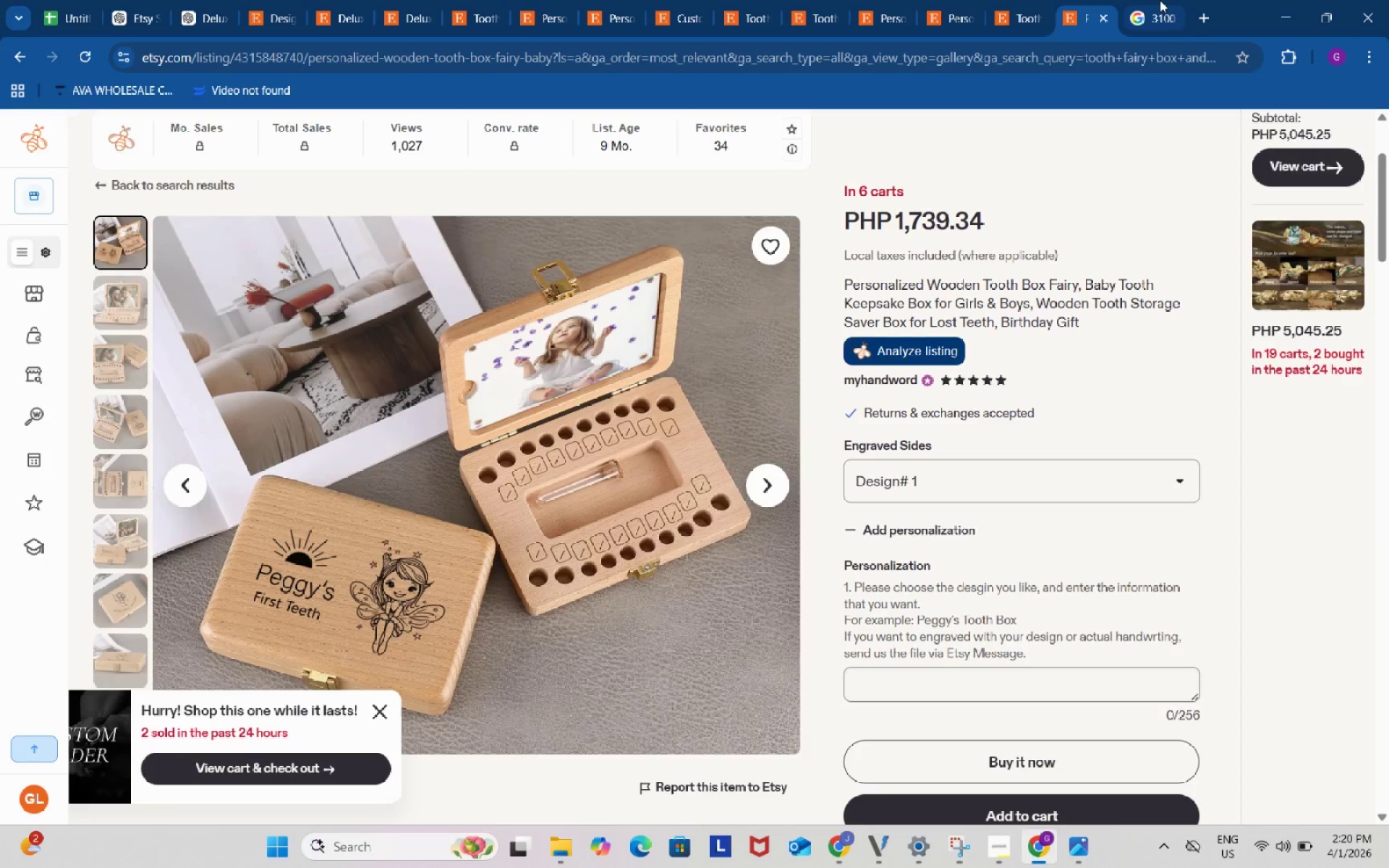 
left_click([1160, 0])
 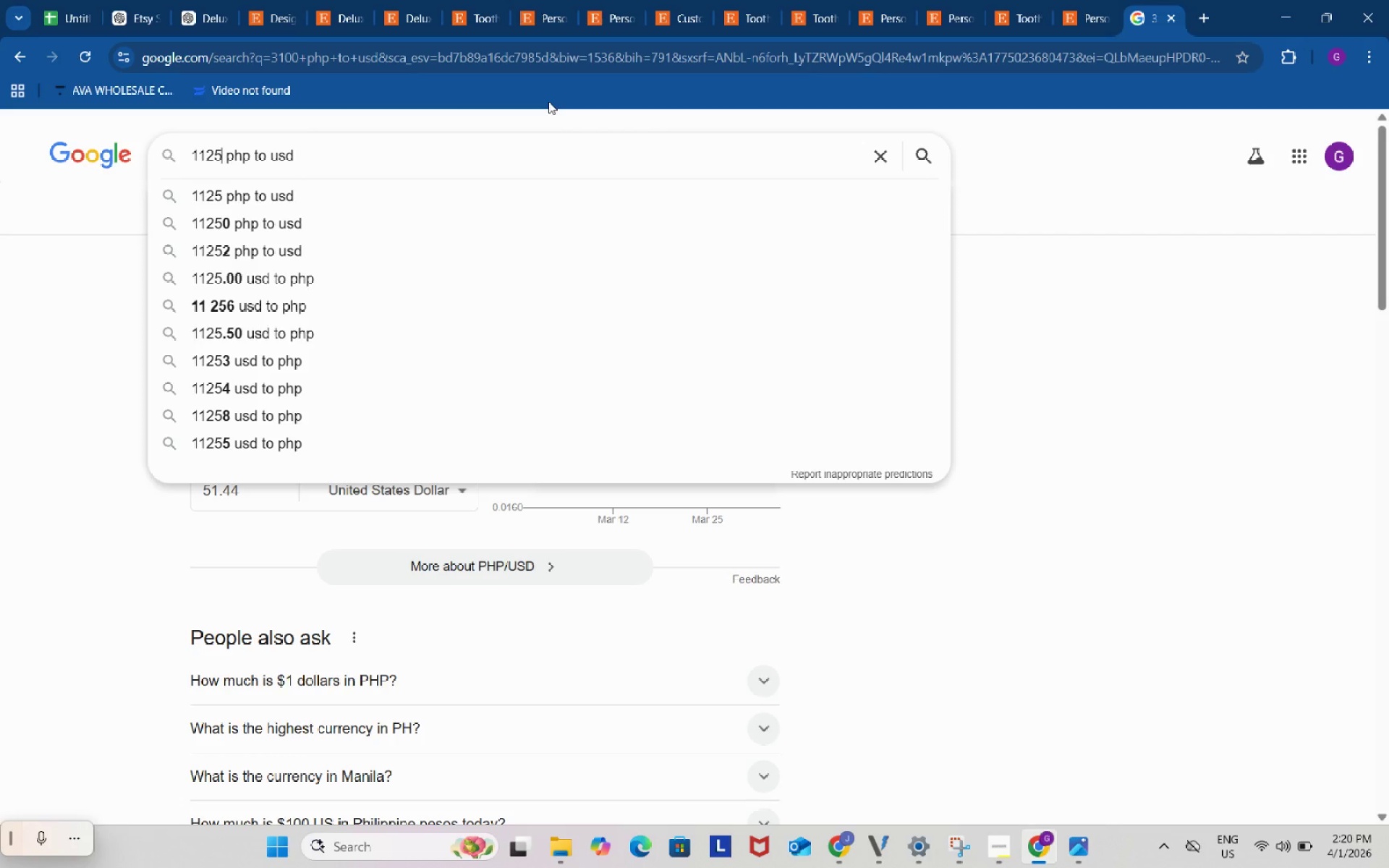 
key(Backspace)
 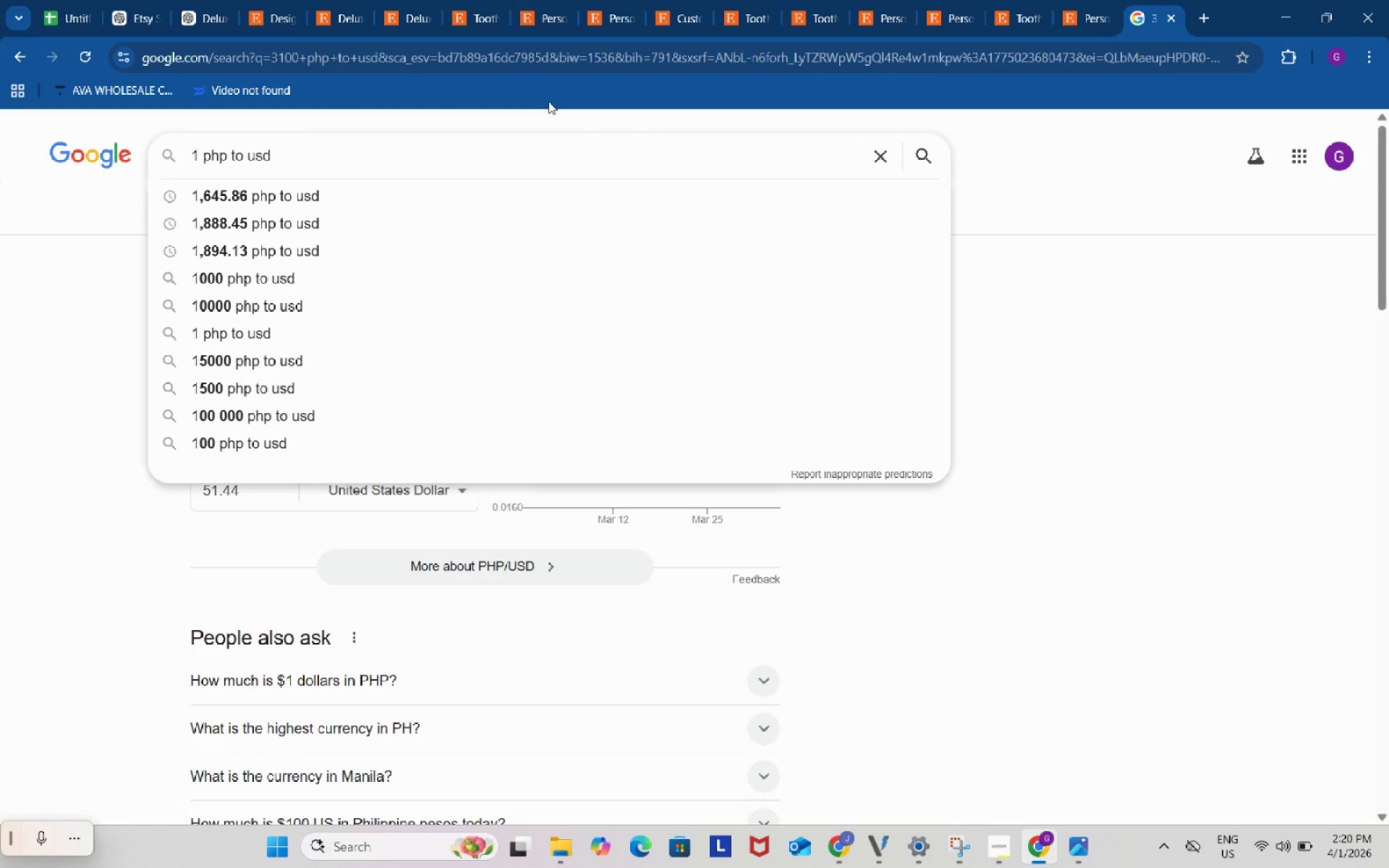 
key(Backspace)
 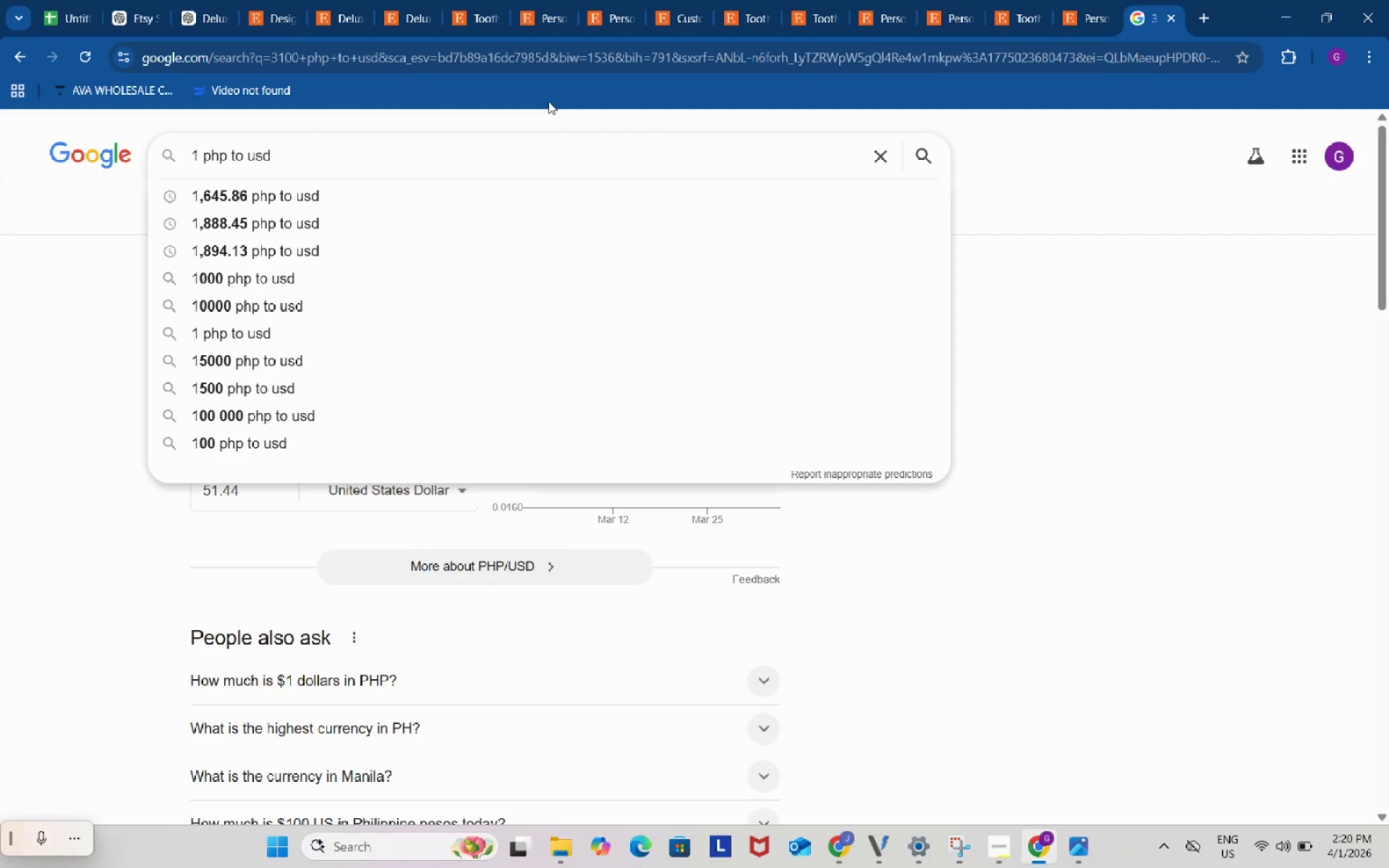 
key(Backspace)
 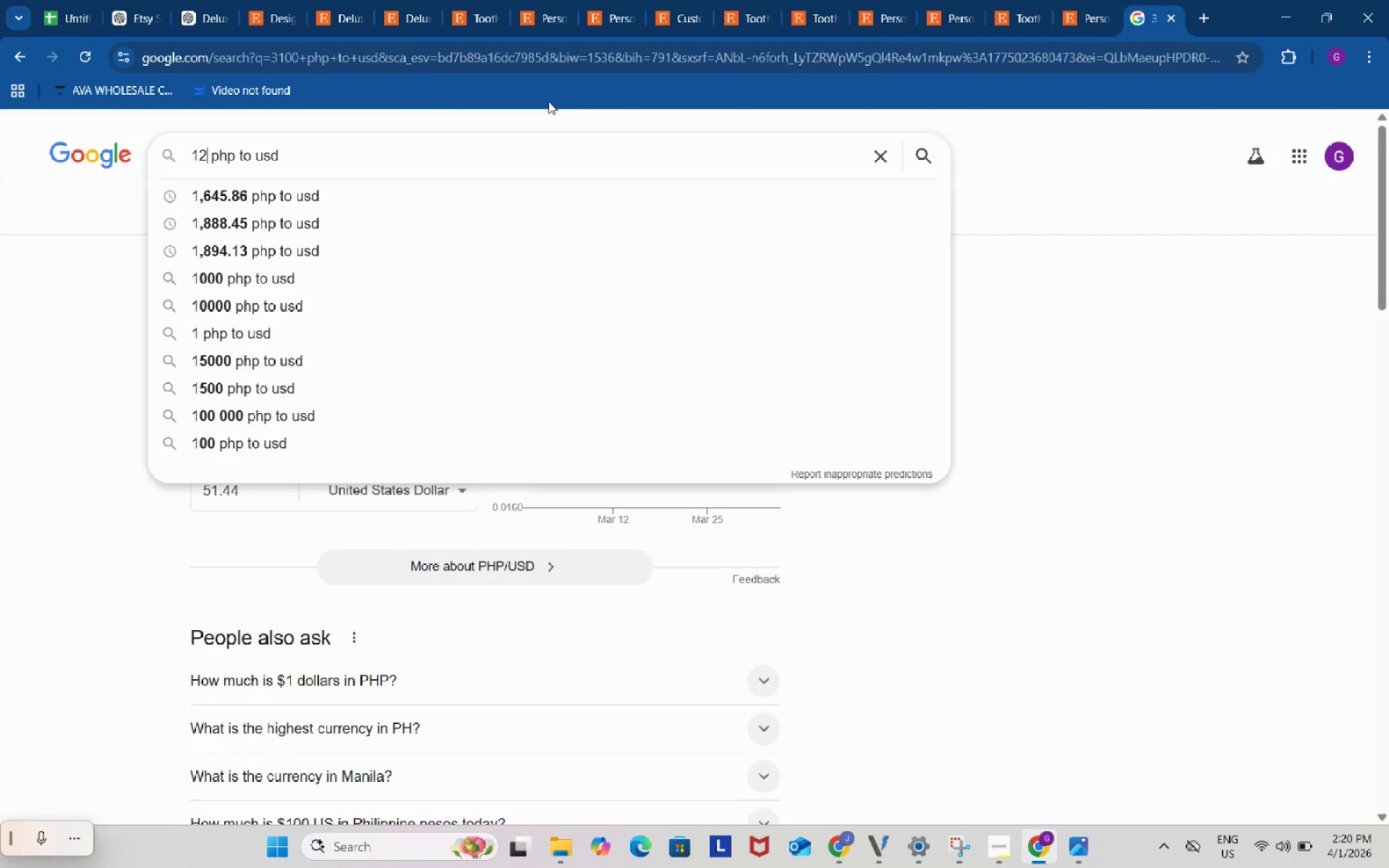 
key(Numpad2)
 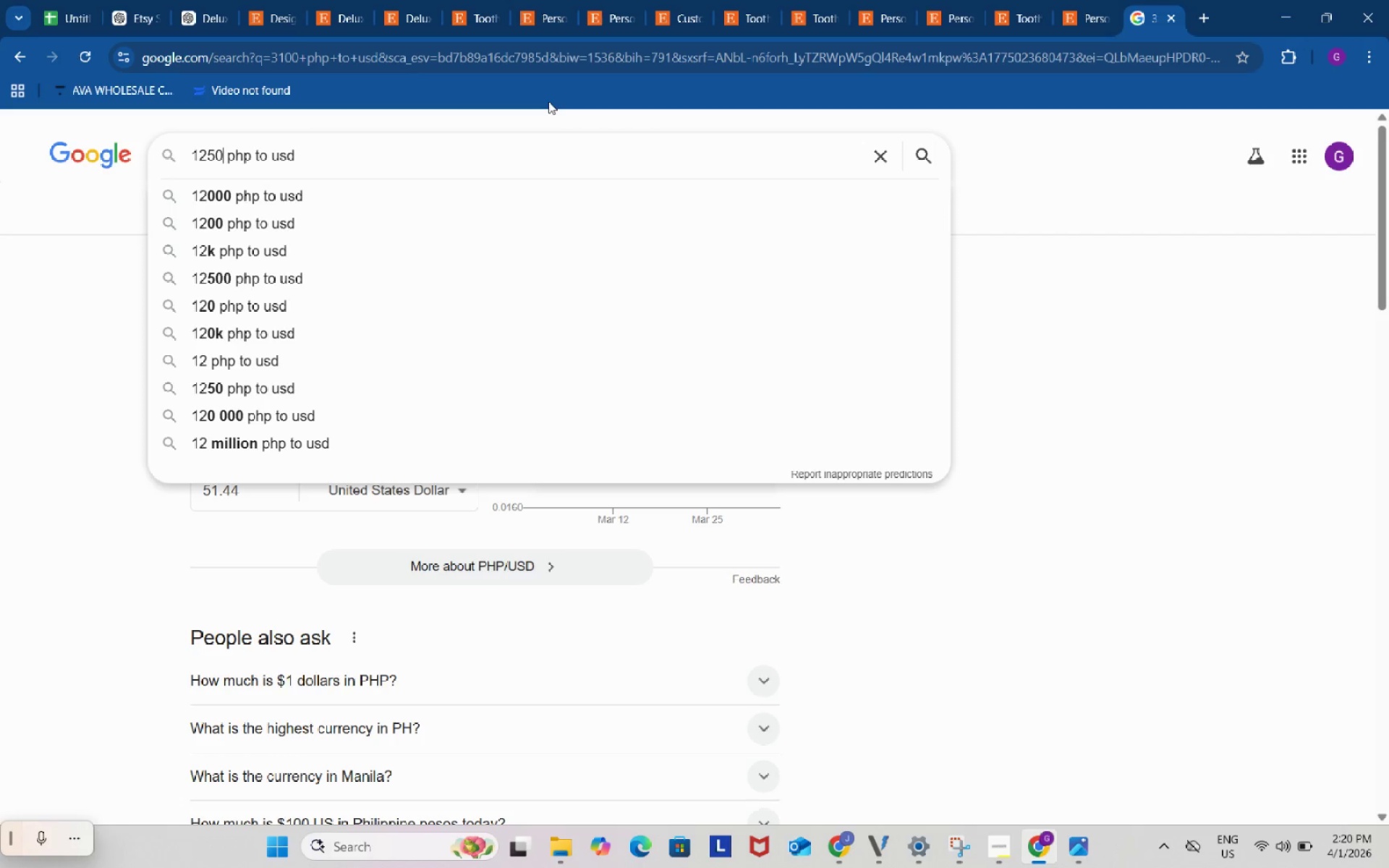 
key(Numpad5)
 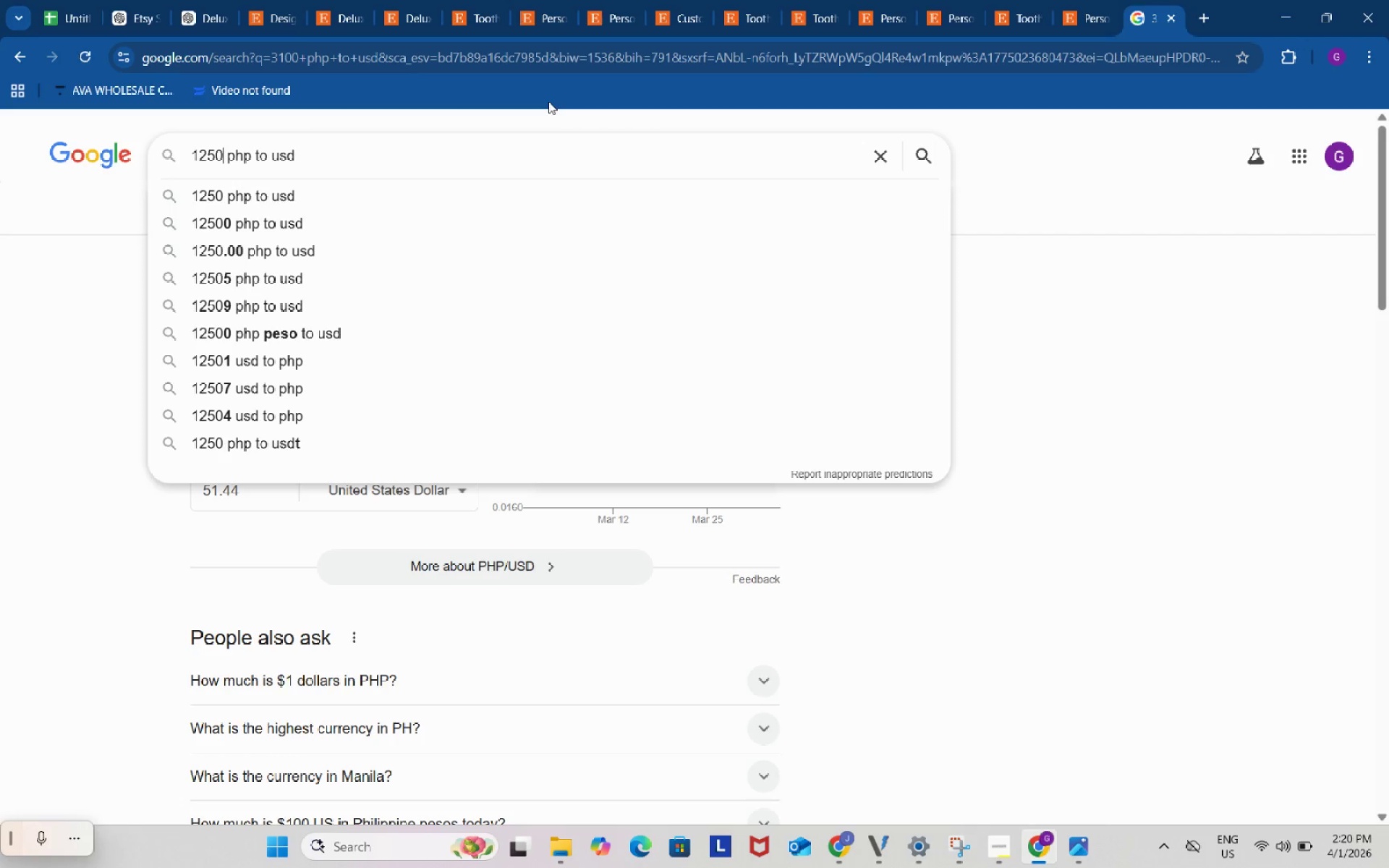 
key(Numpad0)
 